 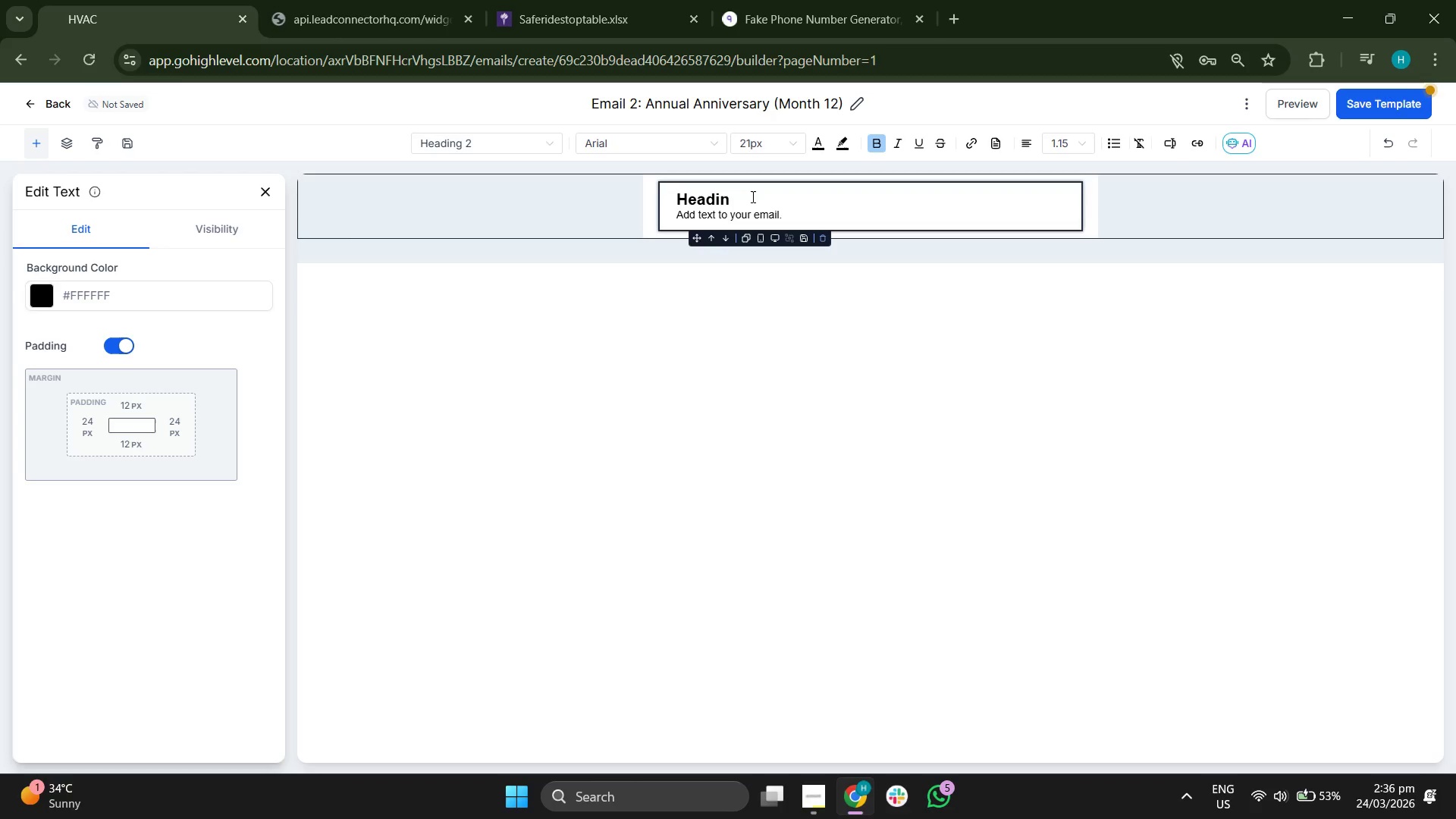 
key(Backspace)
 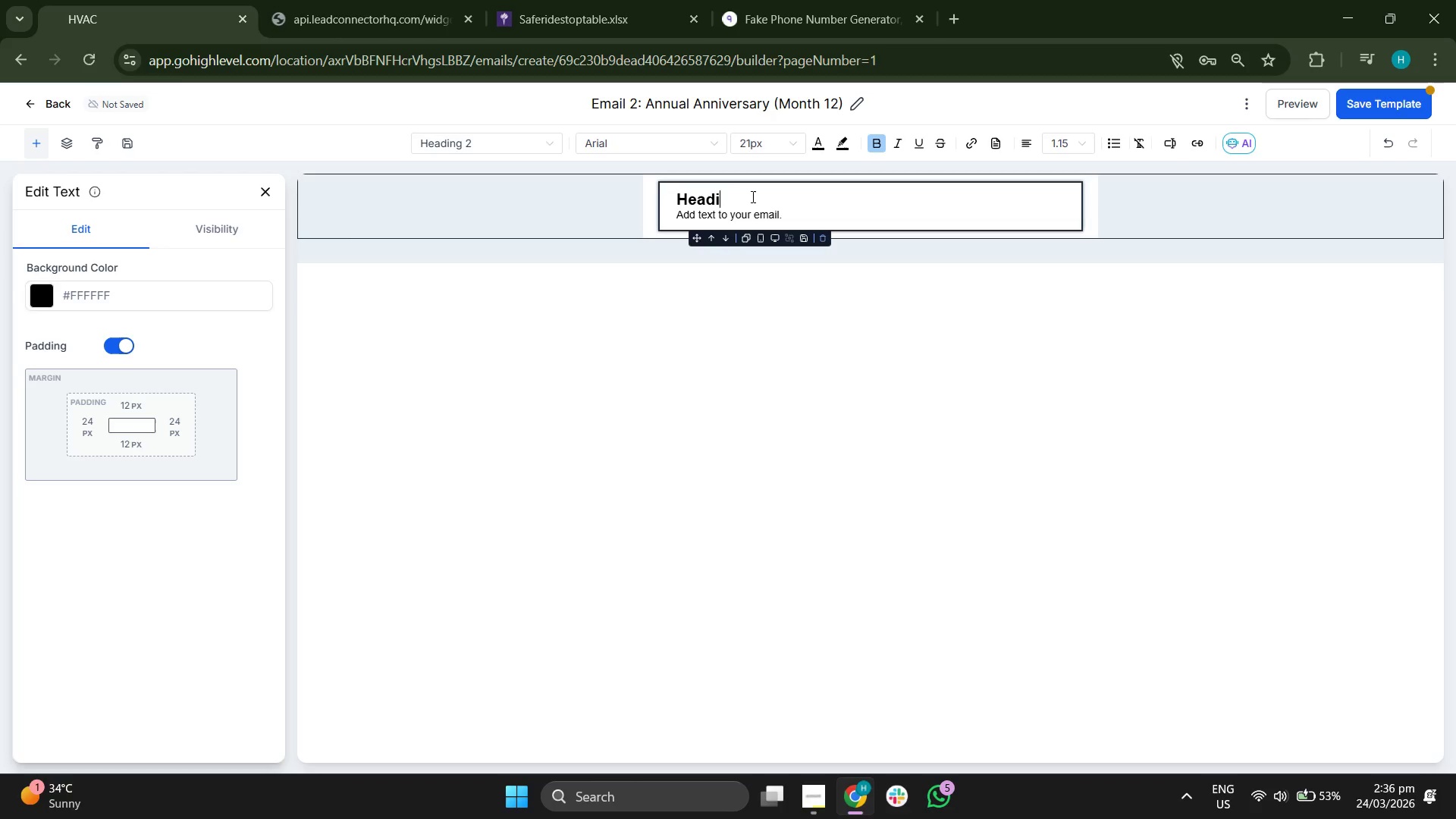 
key(Backspace)
 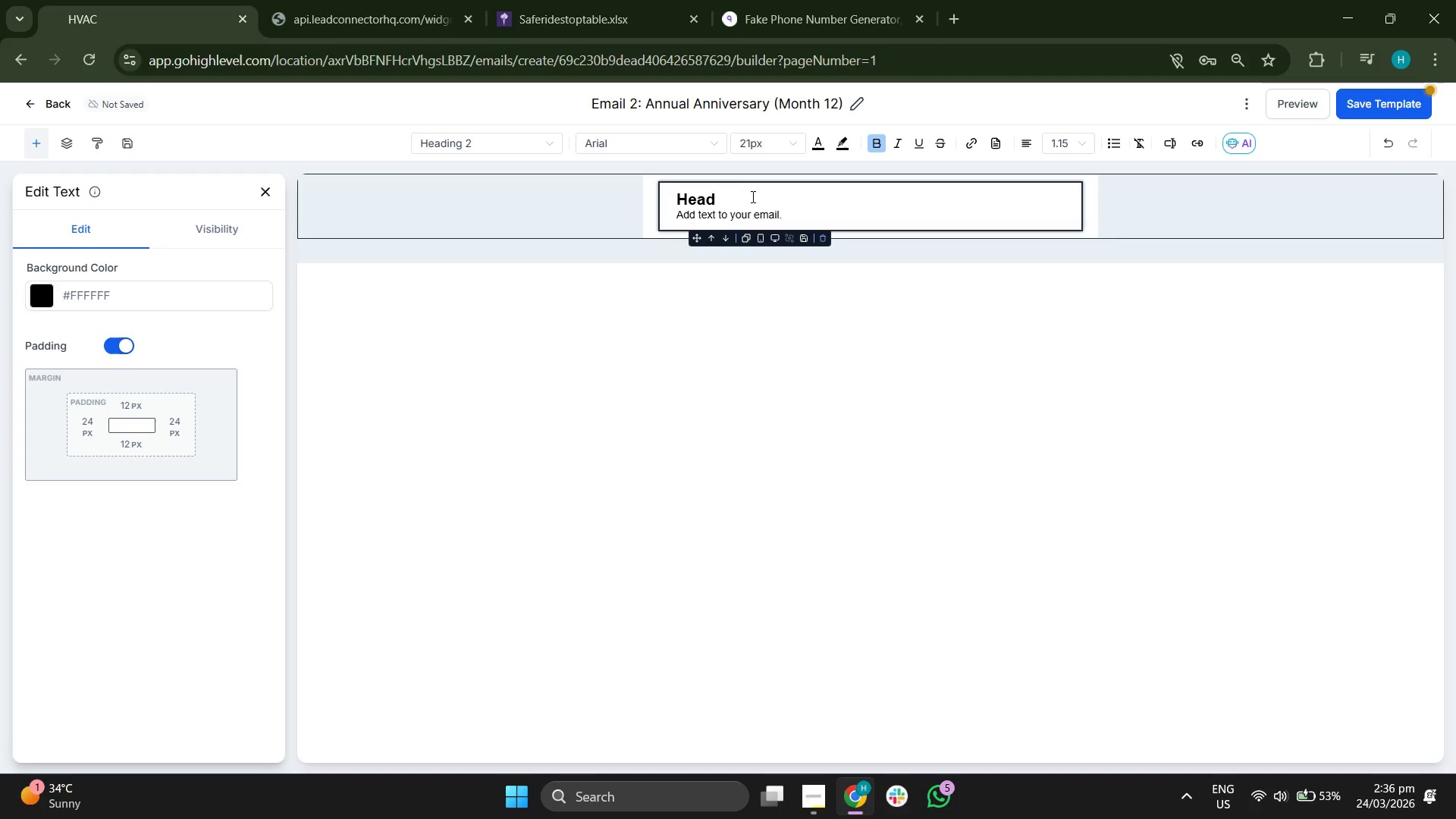 
key(Backspace)
 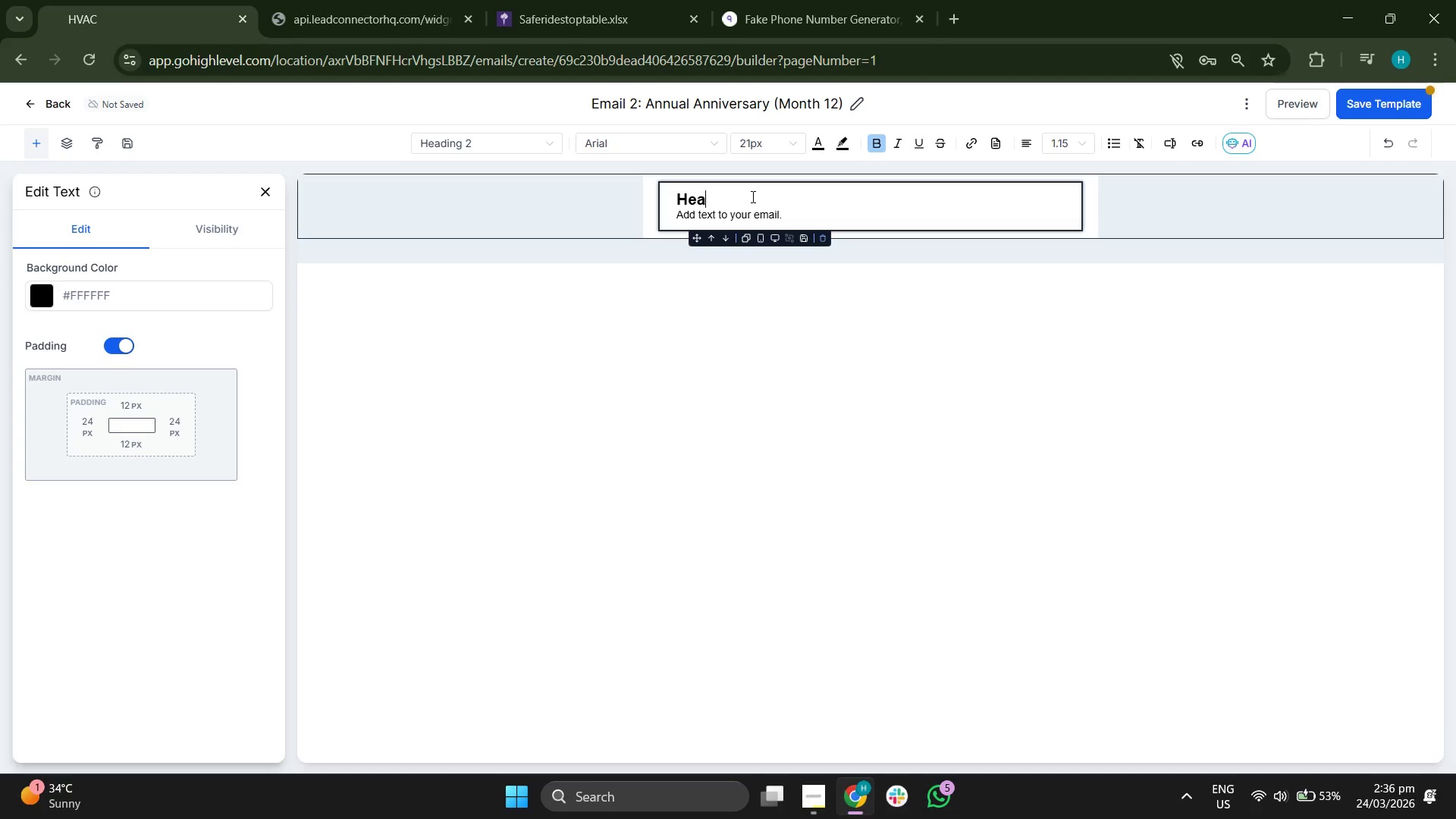 
key(Backspace)
 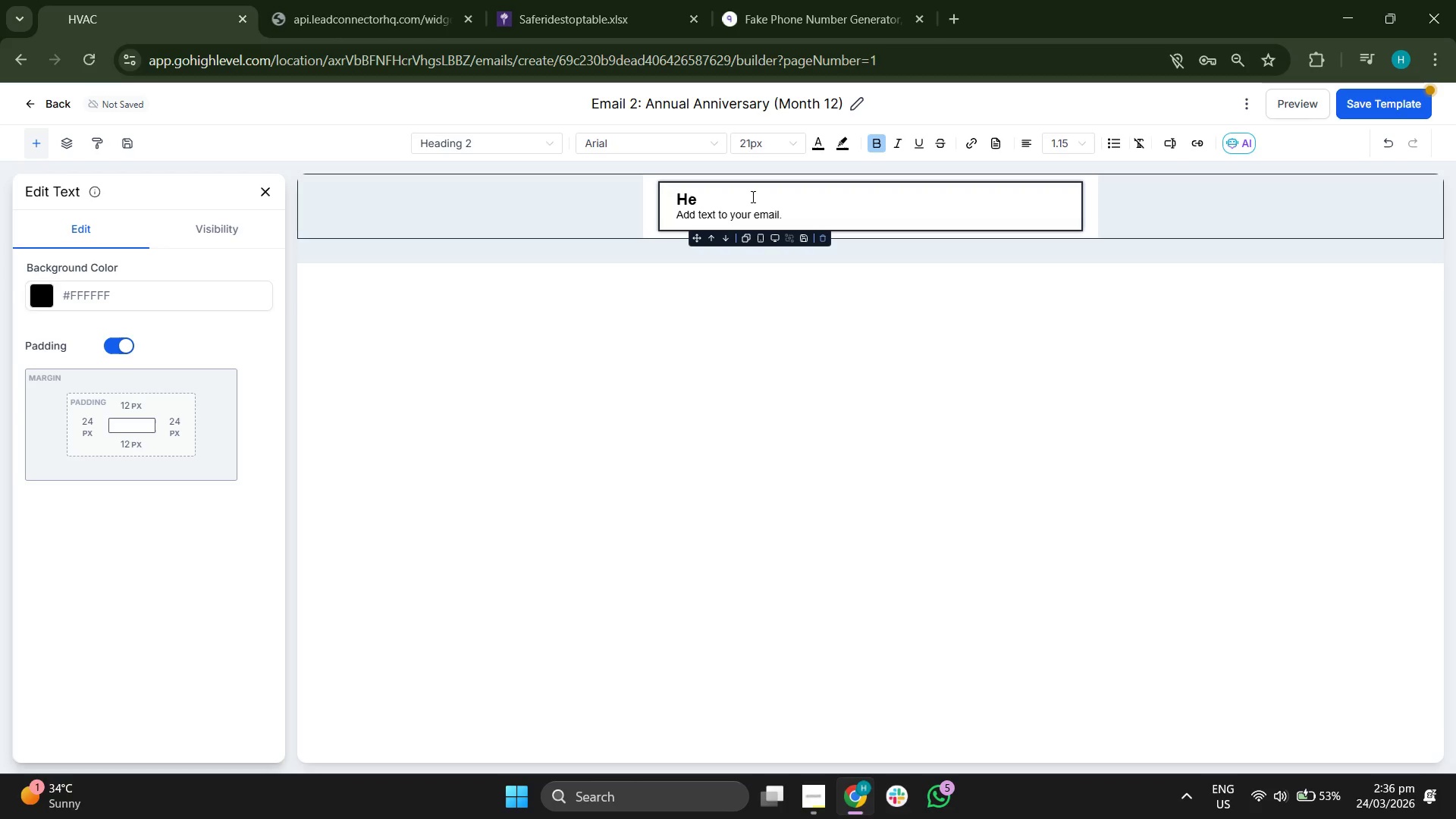 
key(Backspace)
 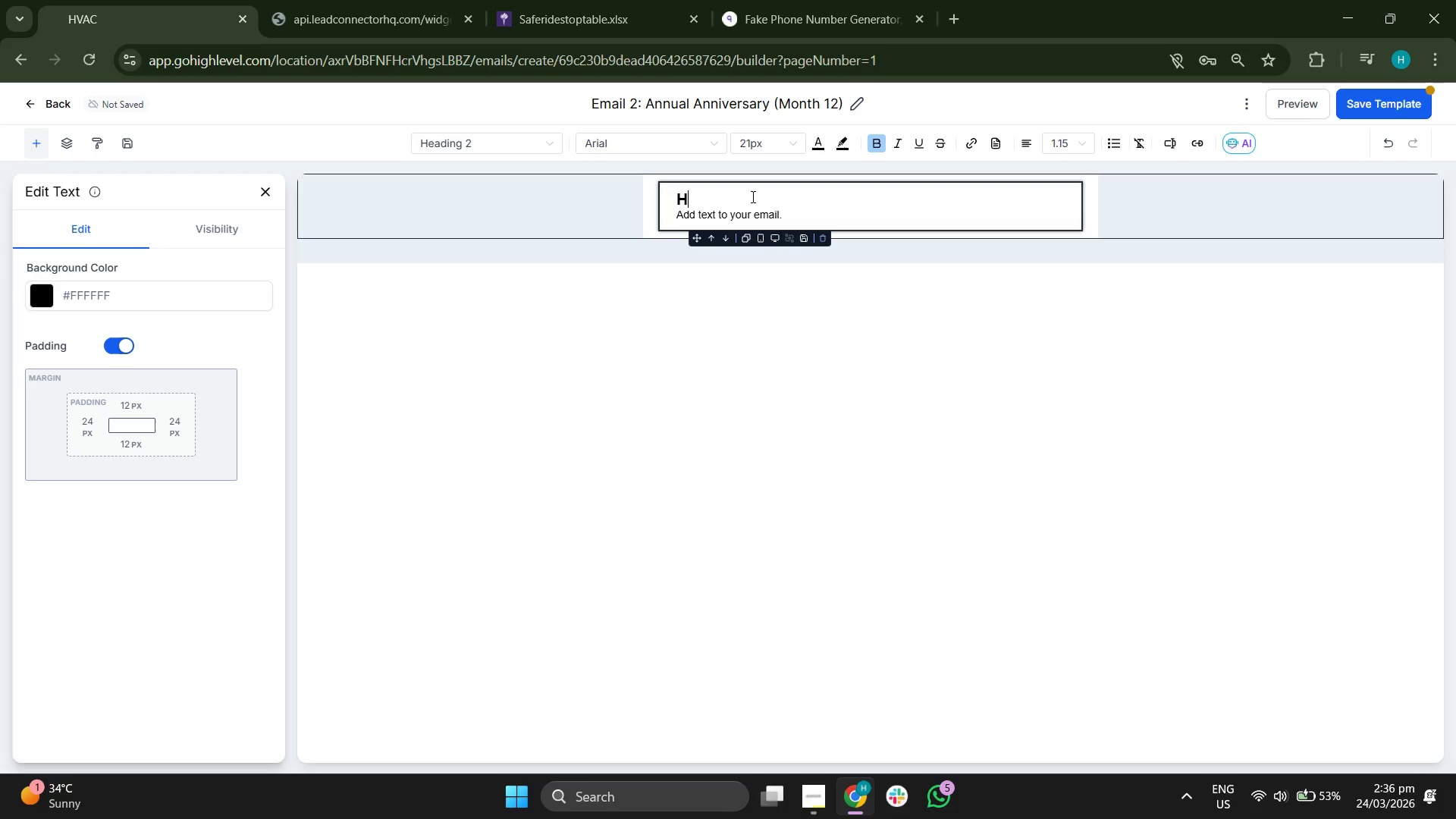 
key(Backspace)
 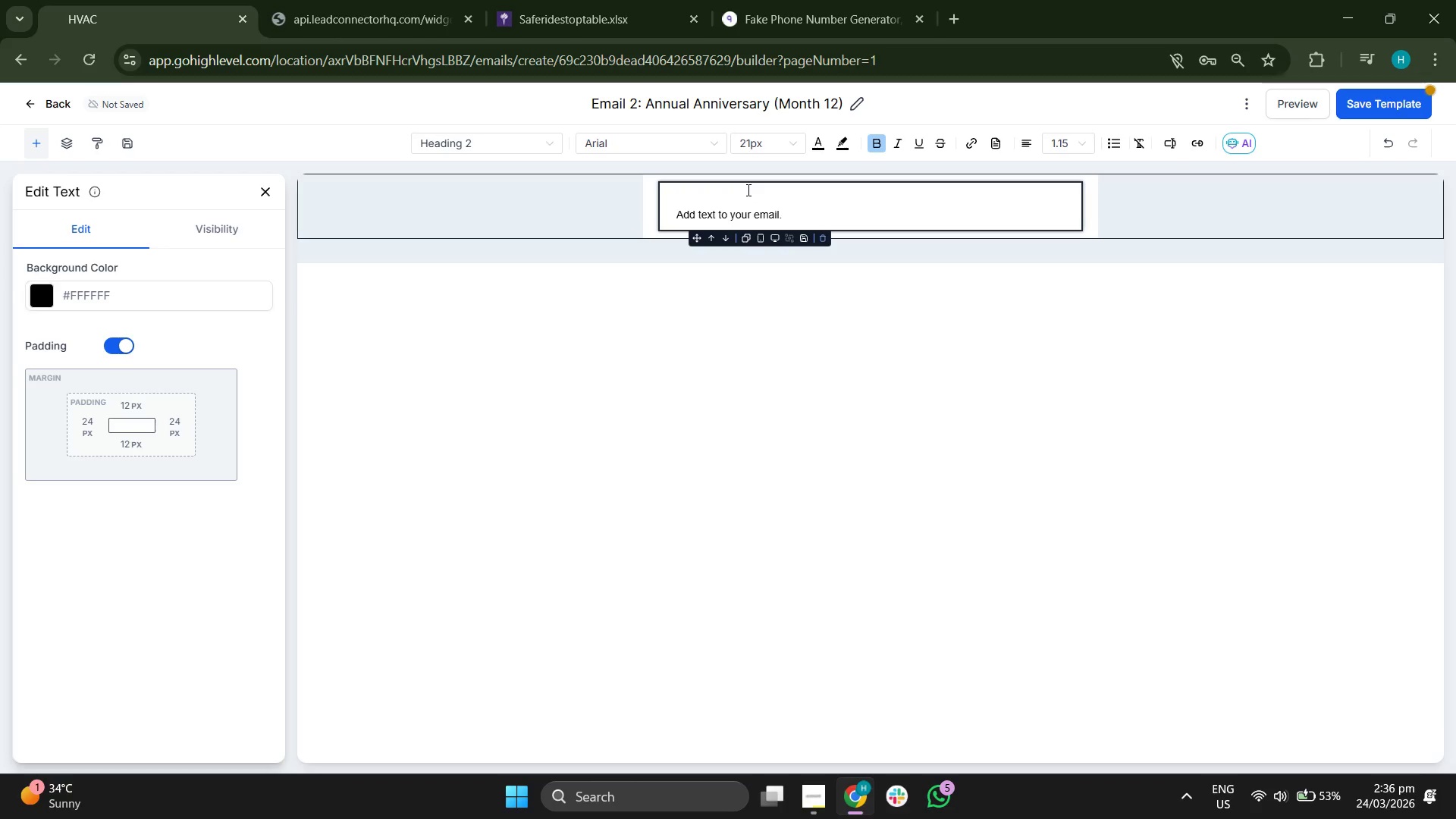 
wait(6.81)
 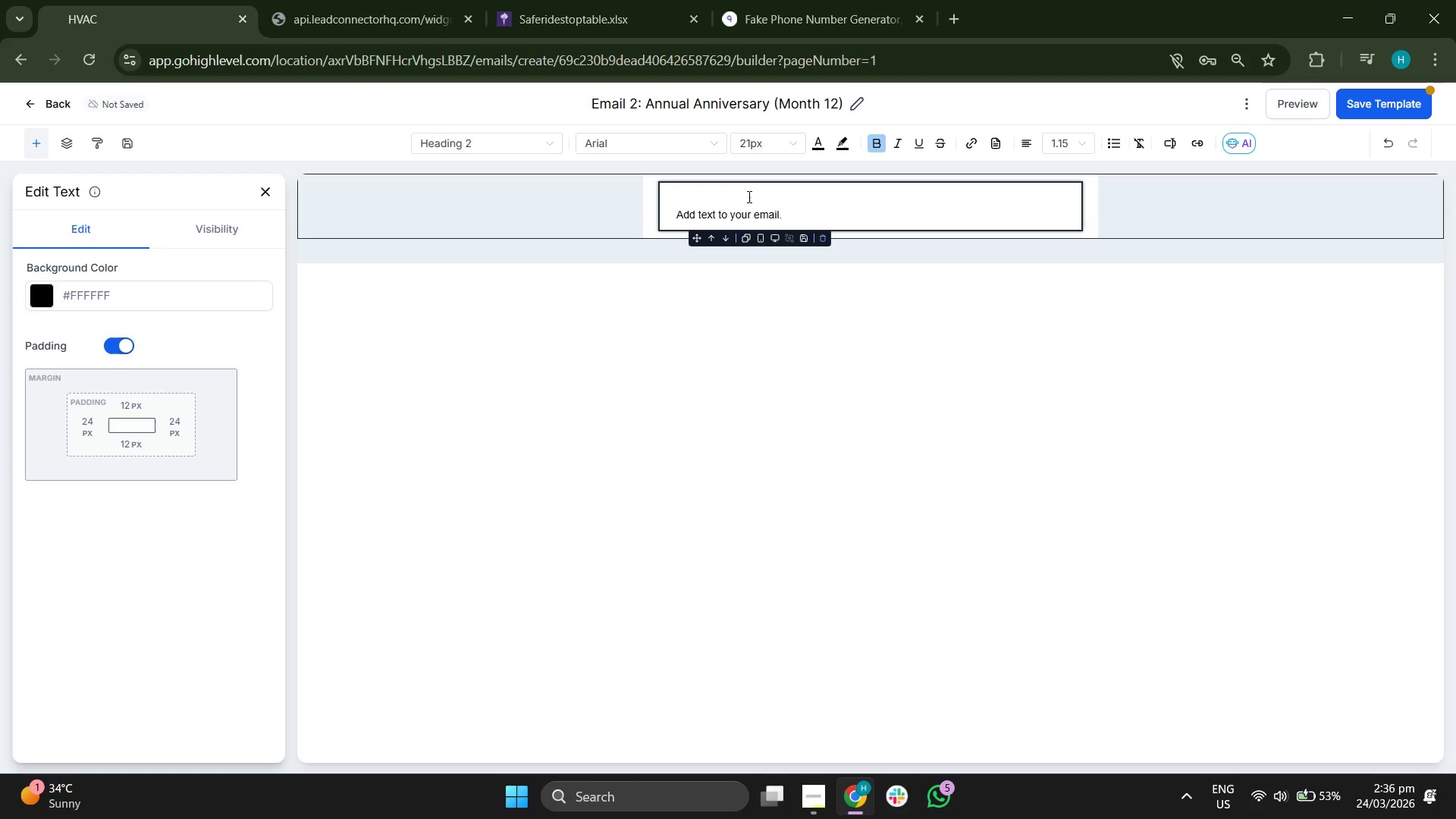 
left_click([664, 140])
 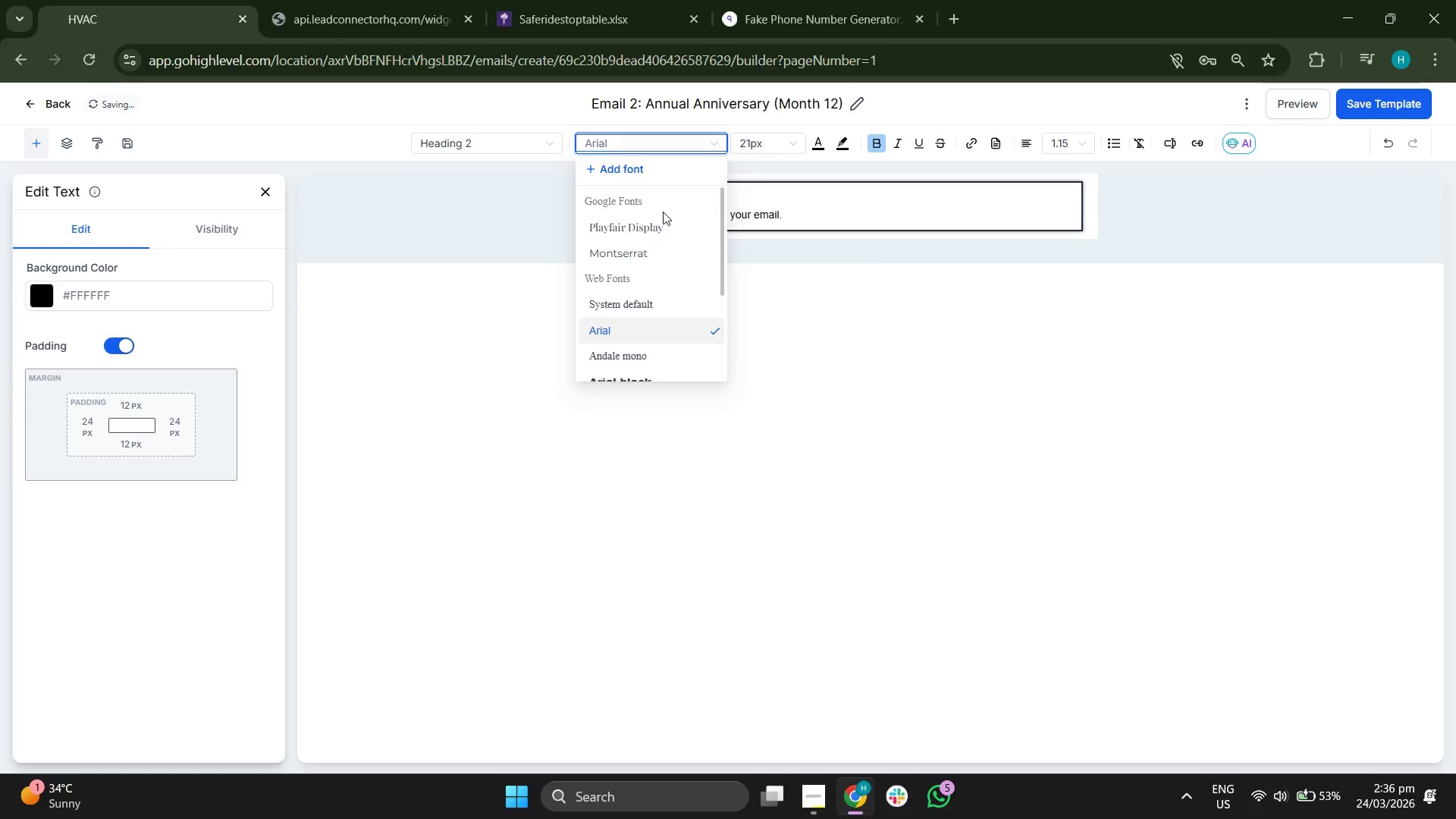 
left_click([656, 226])
 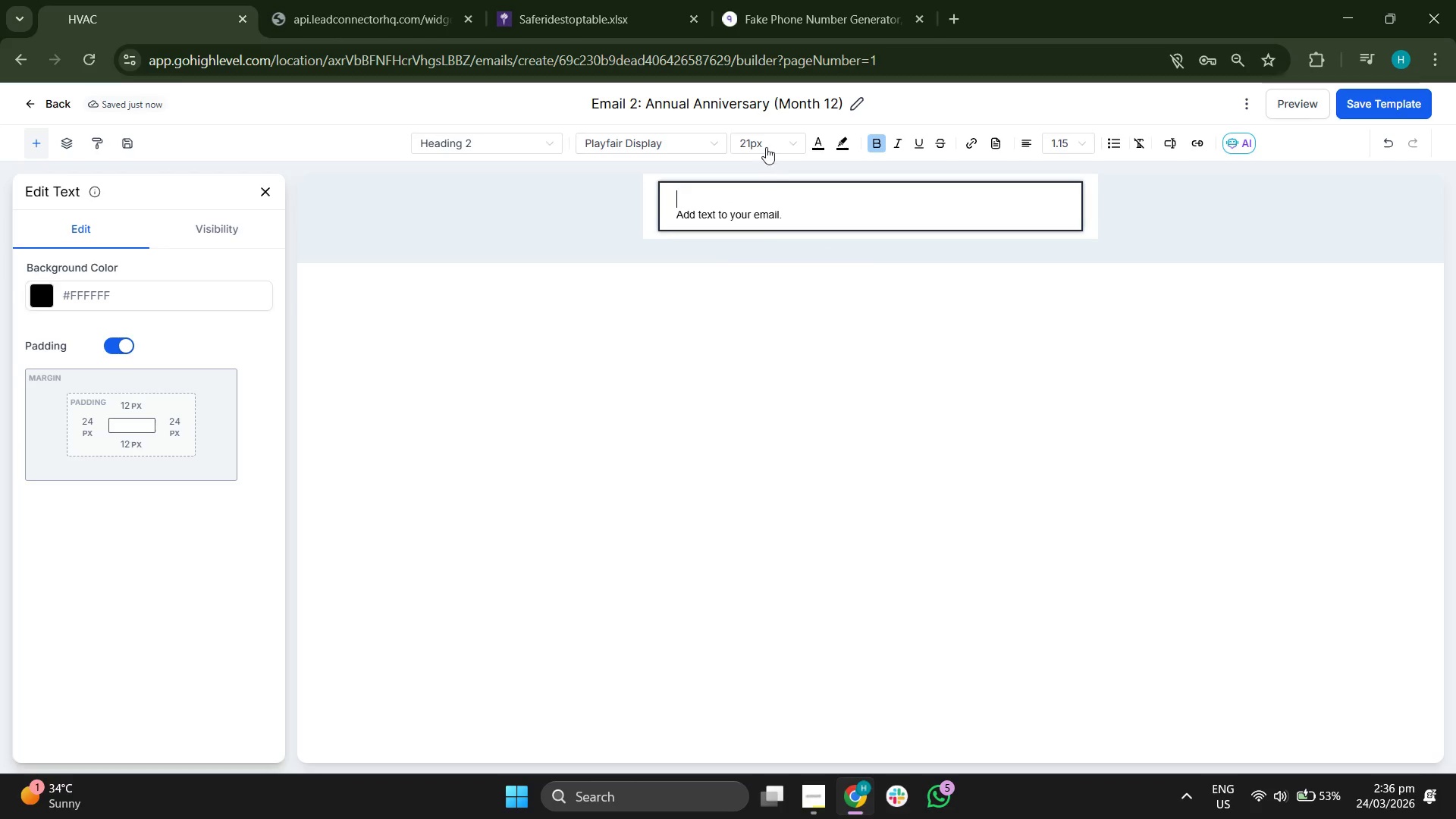 
left_click([769, 143])
 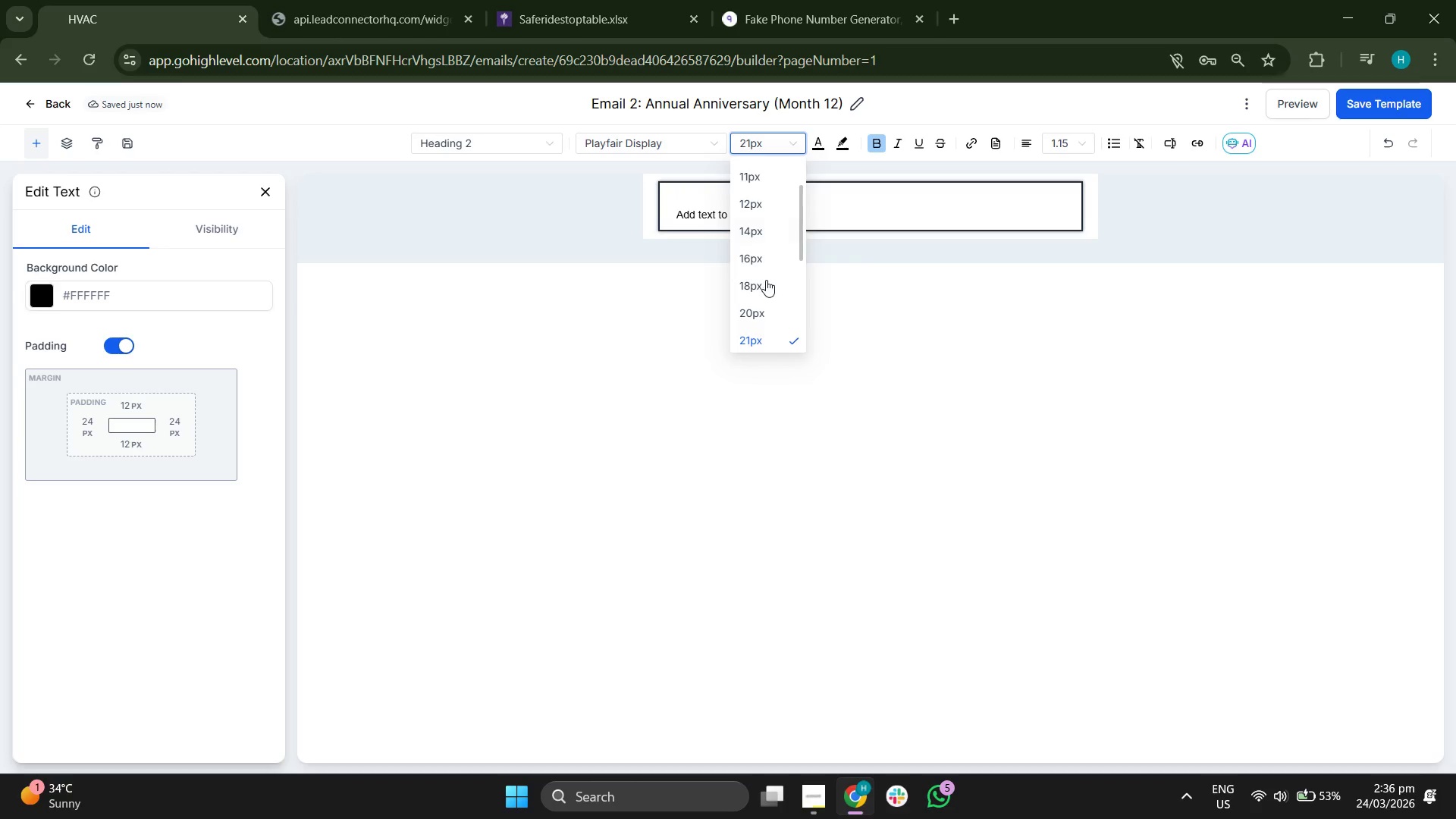 
scroll: coordinate [766, 277], scroll_direction: down, amount: 1.0
 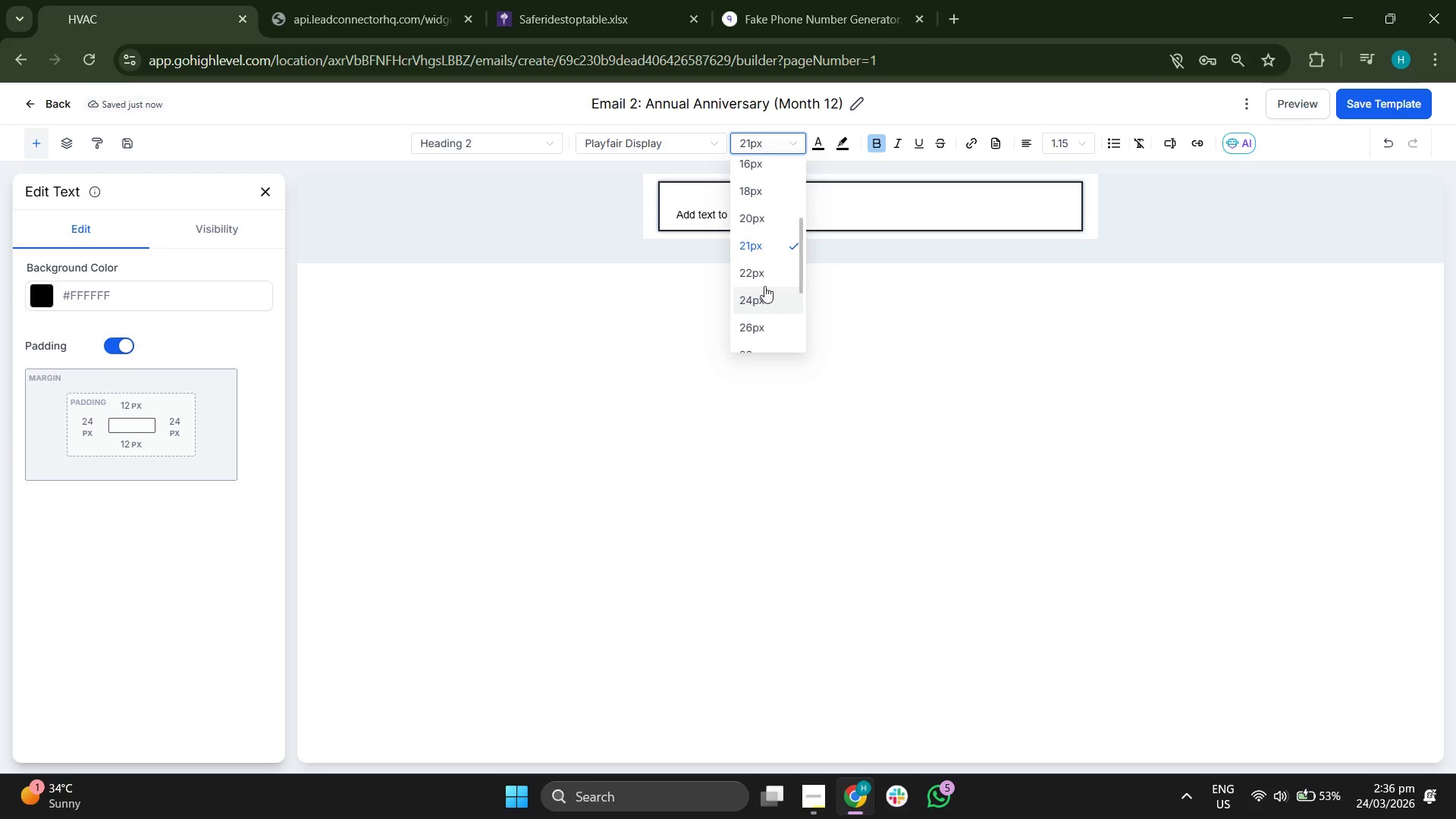 
left_click([763, 273])
 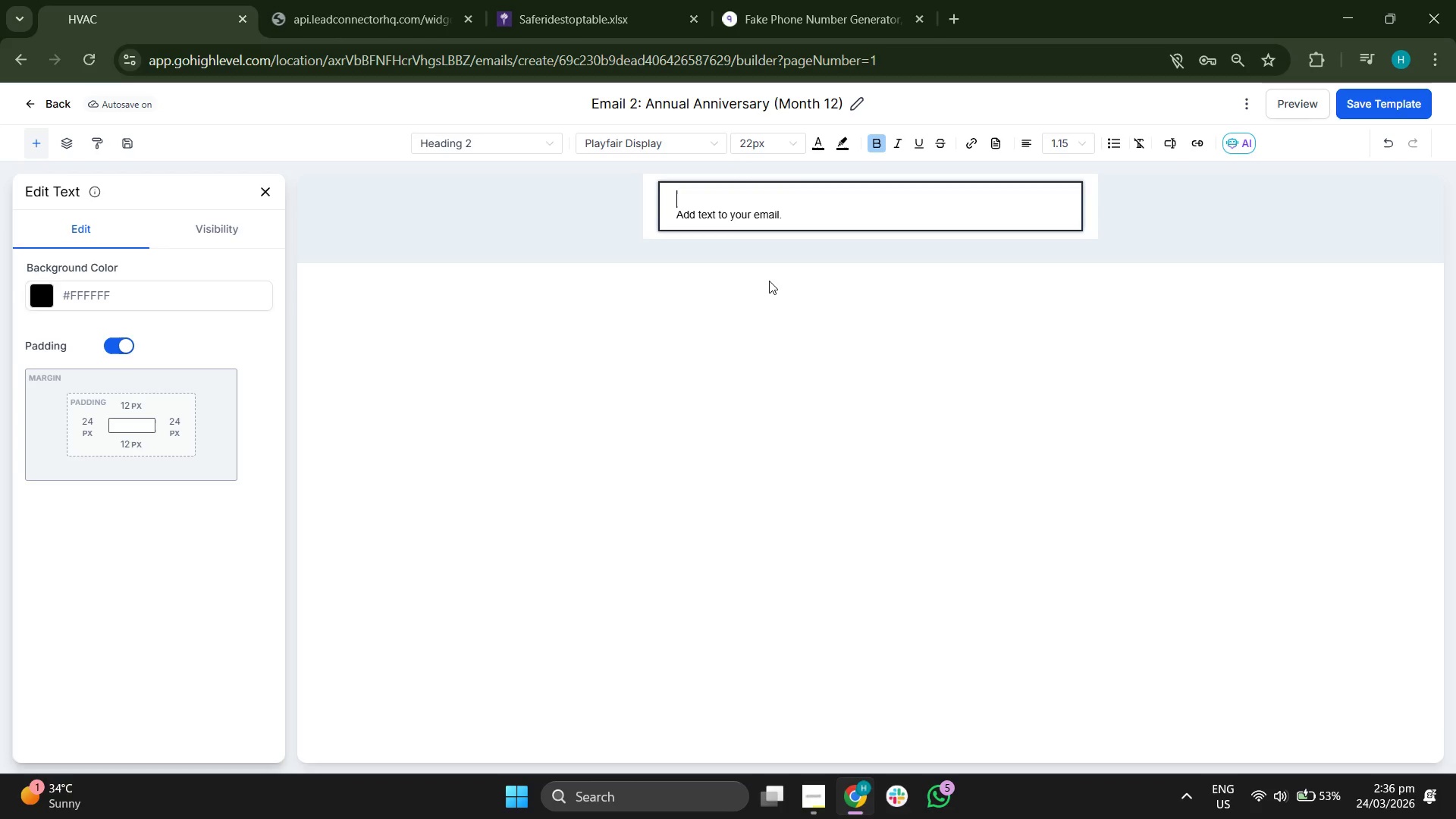 
type(Hi {{contact.first_)
 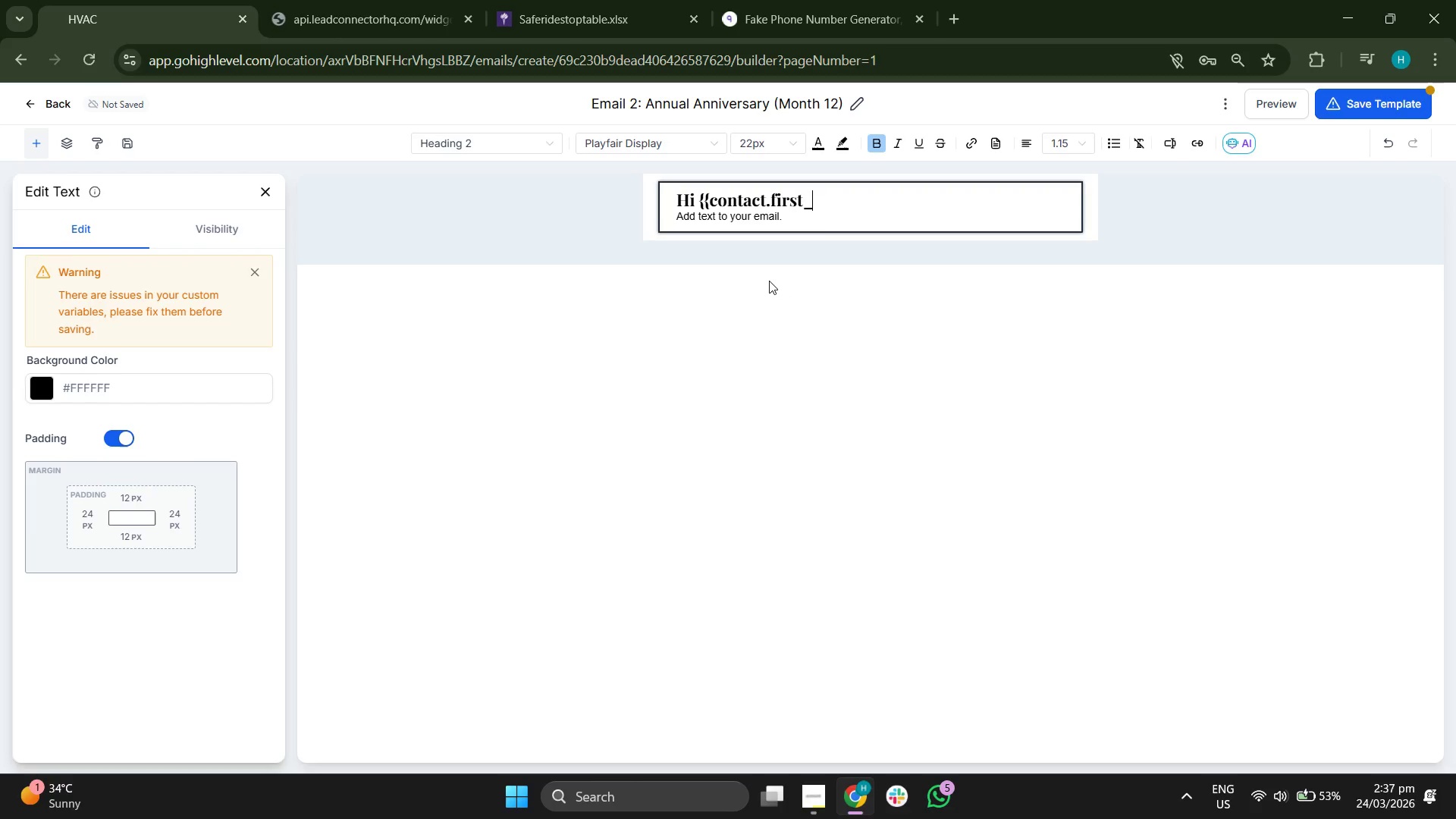 
type(name)
 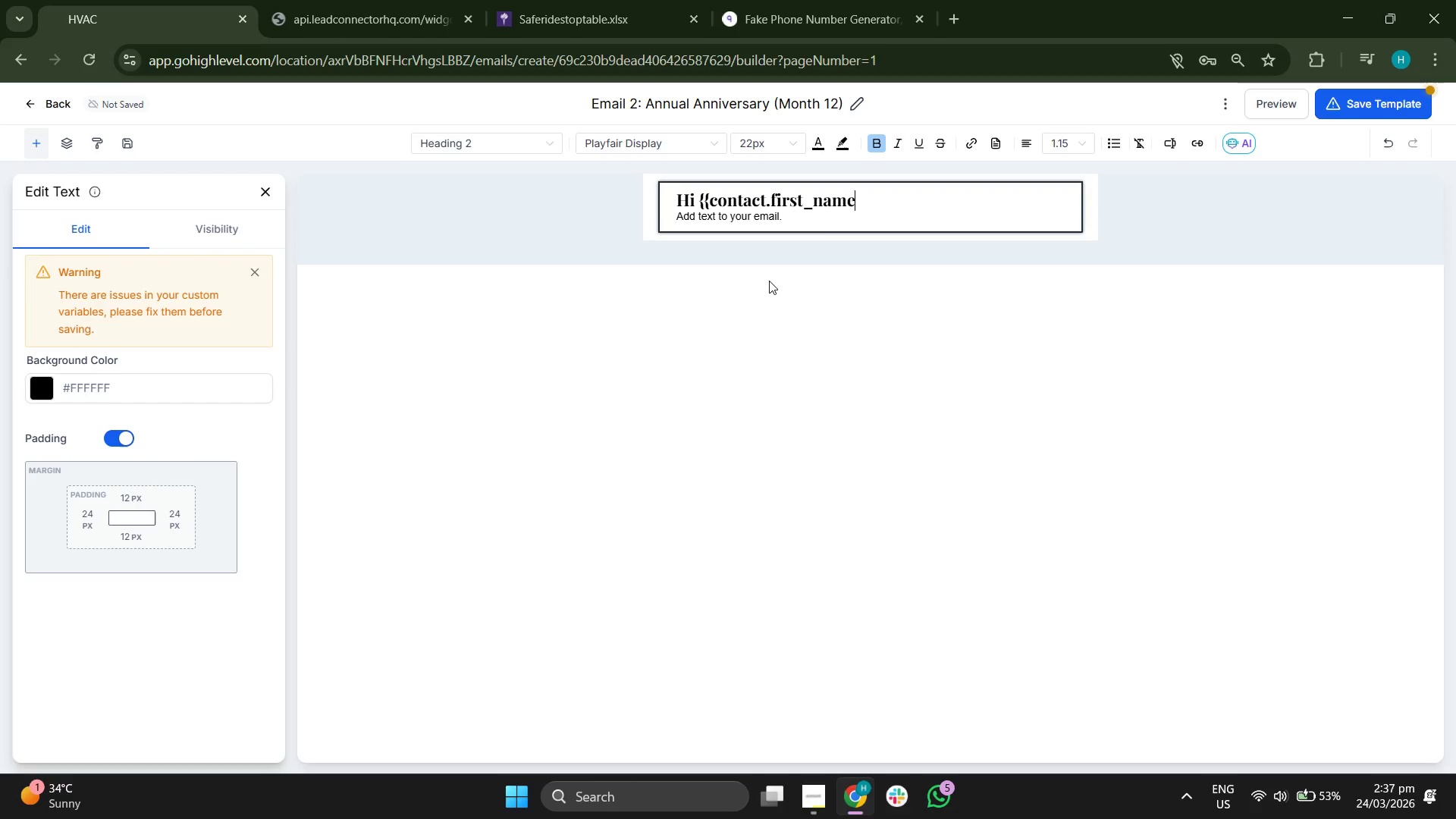 
hold_key(key=ShiftRight, duration=1.5)
 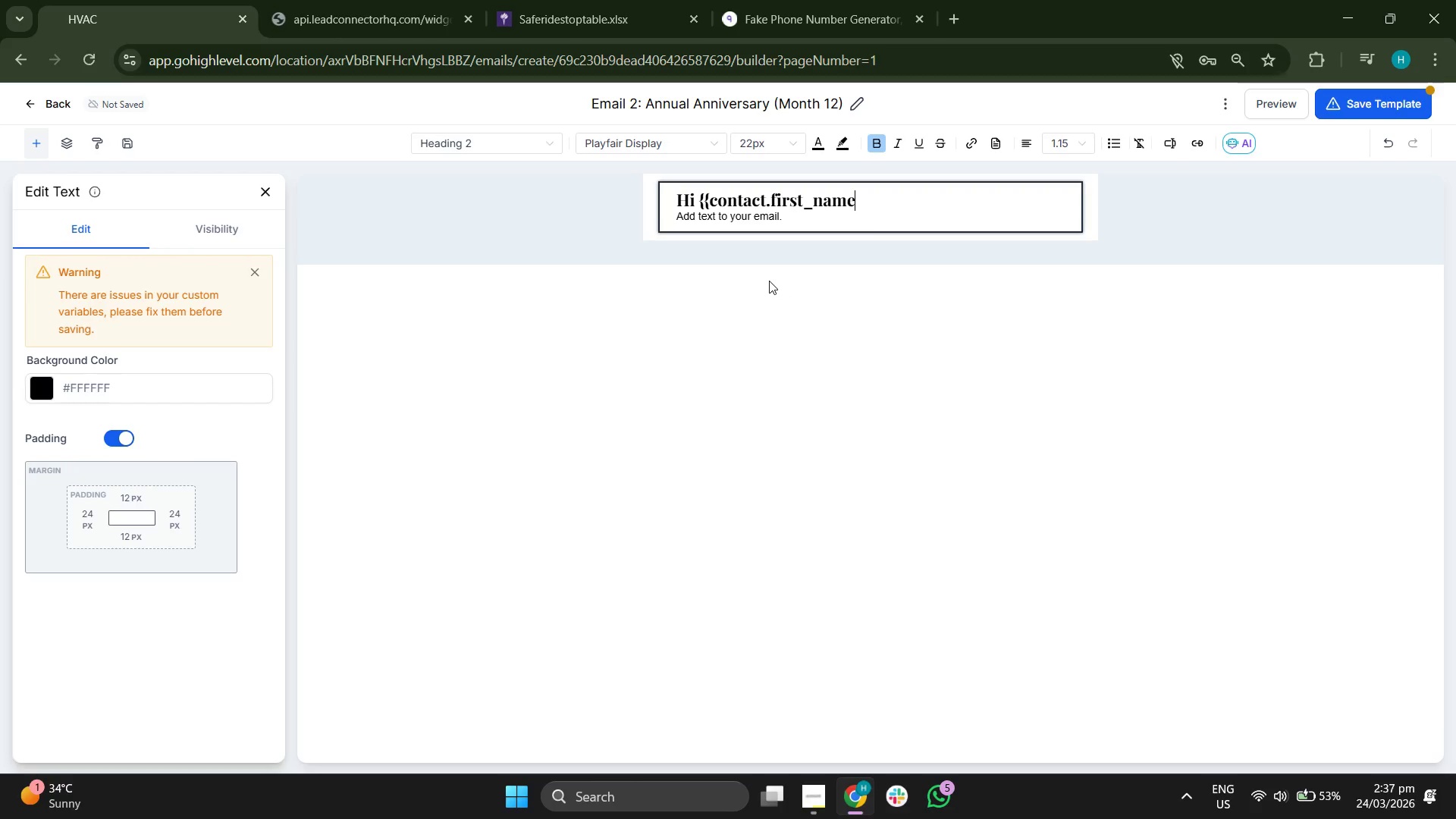 
hold_key(key=ShiftRight, duration=1.51)
 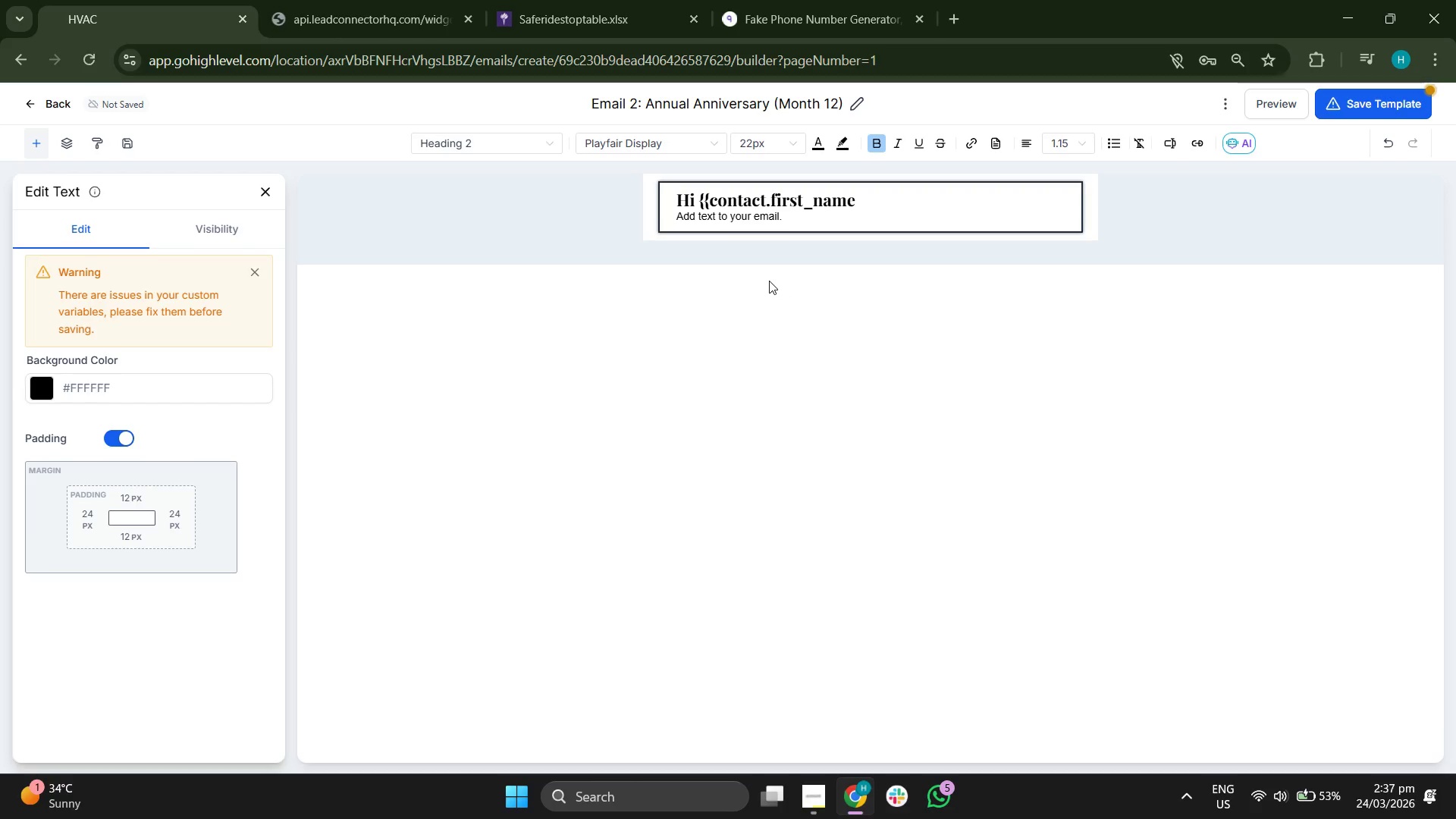 
hold_key(key=ShiftRight, duration=1.5)
 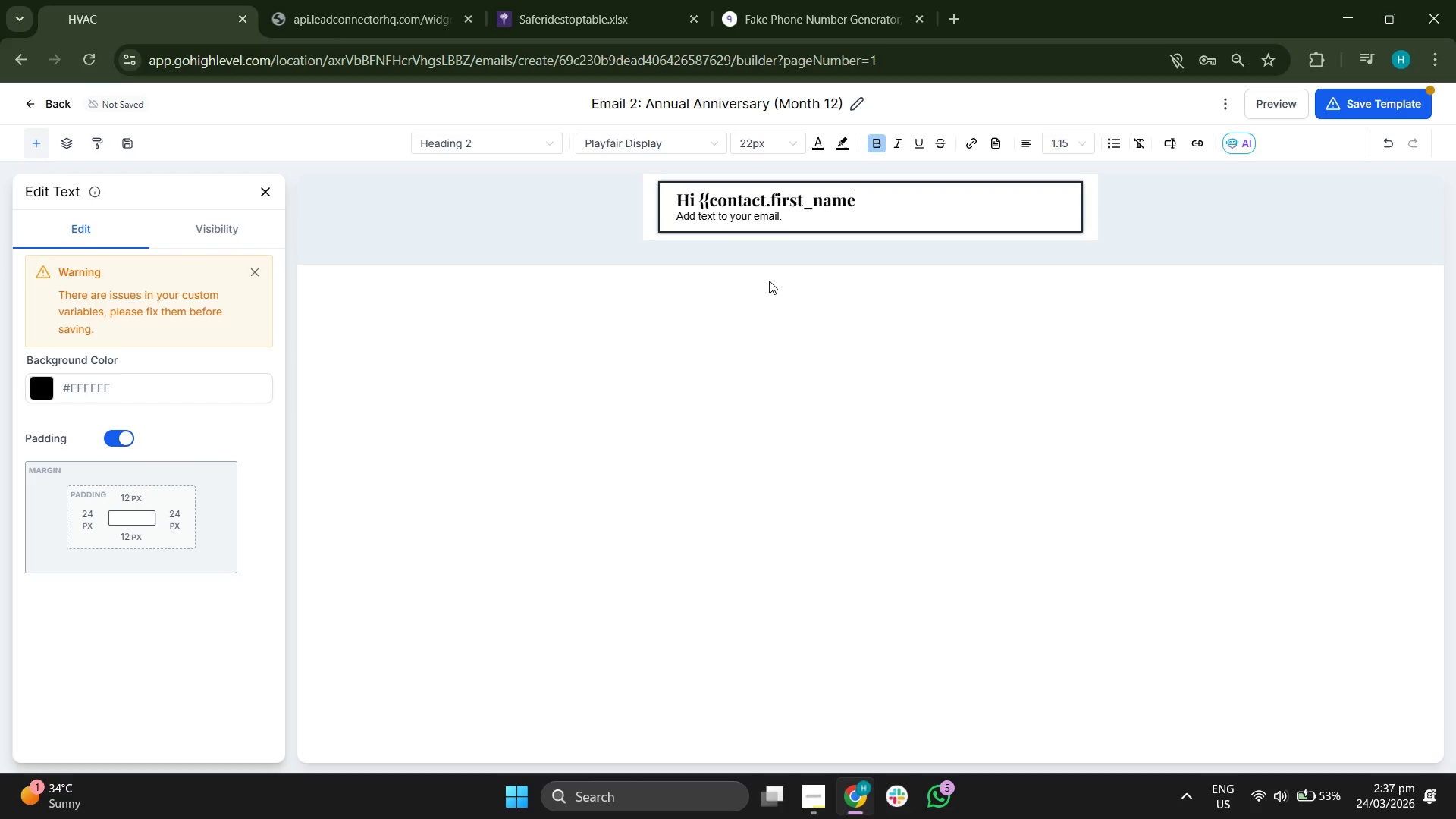 
key(Shift+BracketRight)
 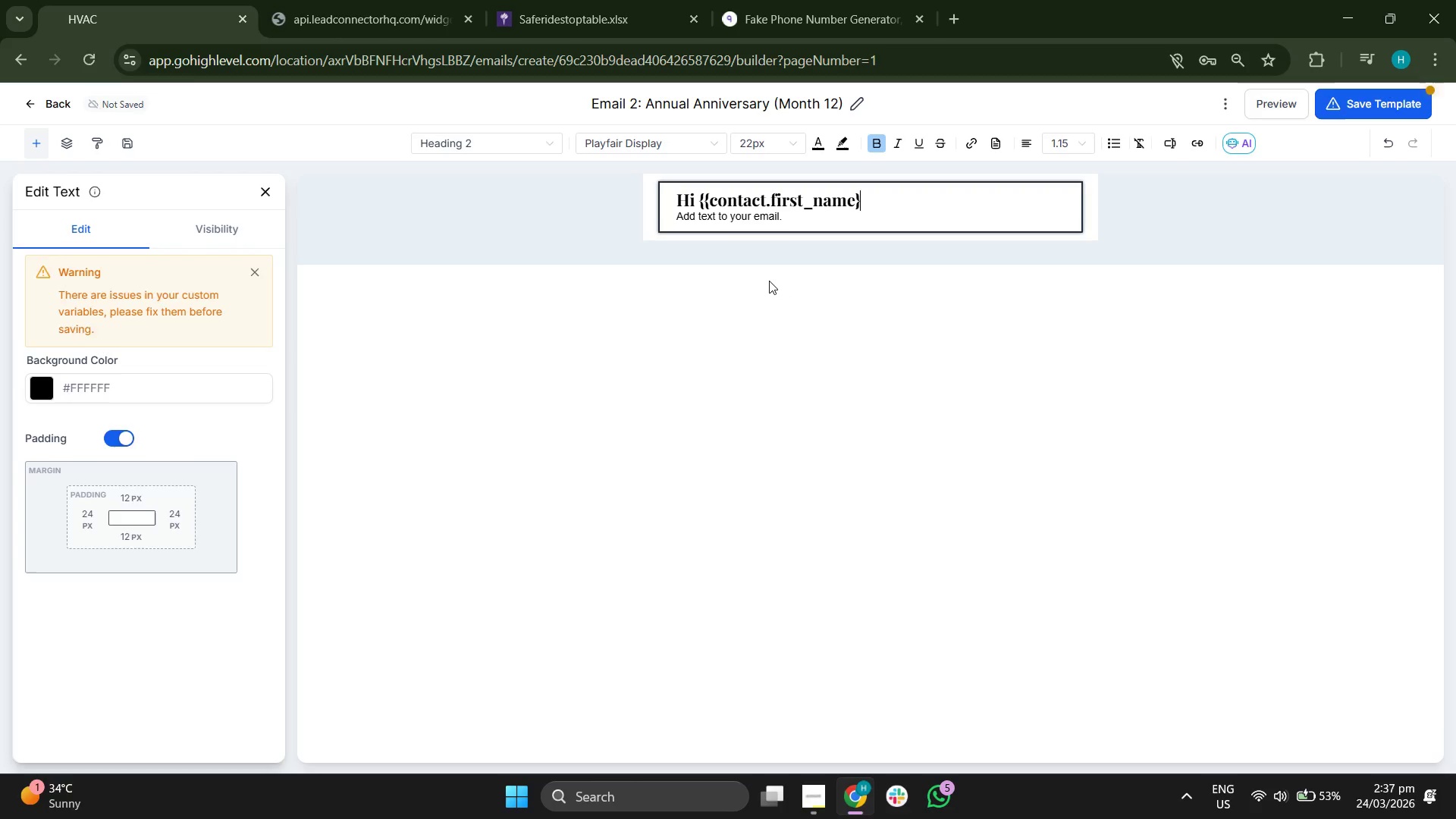 
key(Shift+BracketRight)
 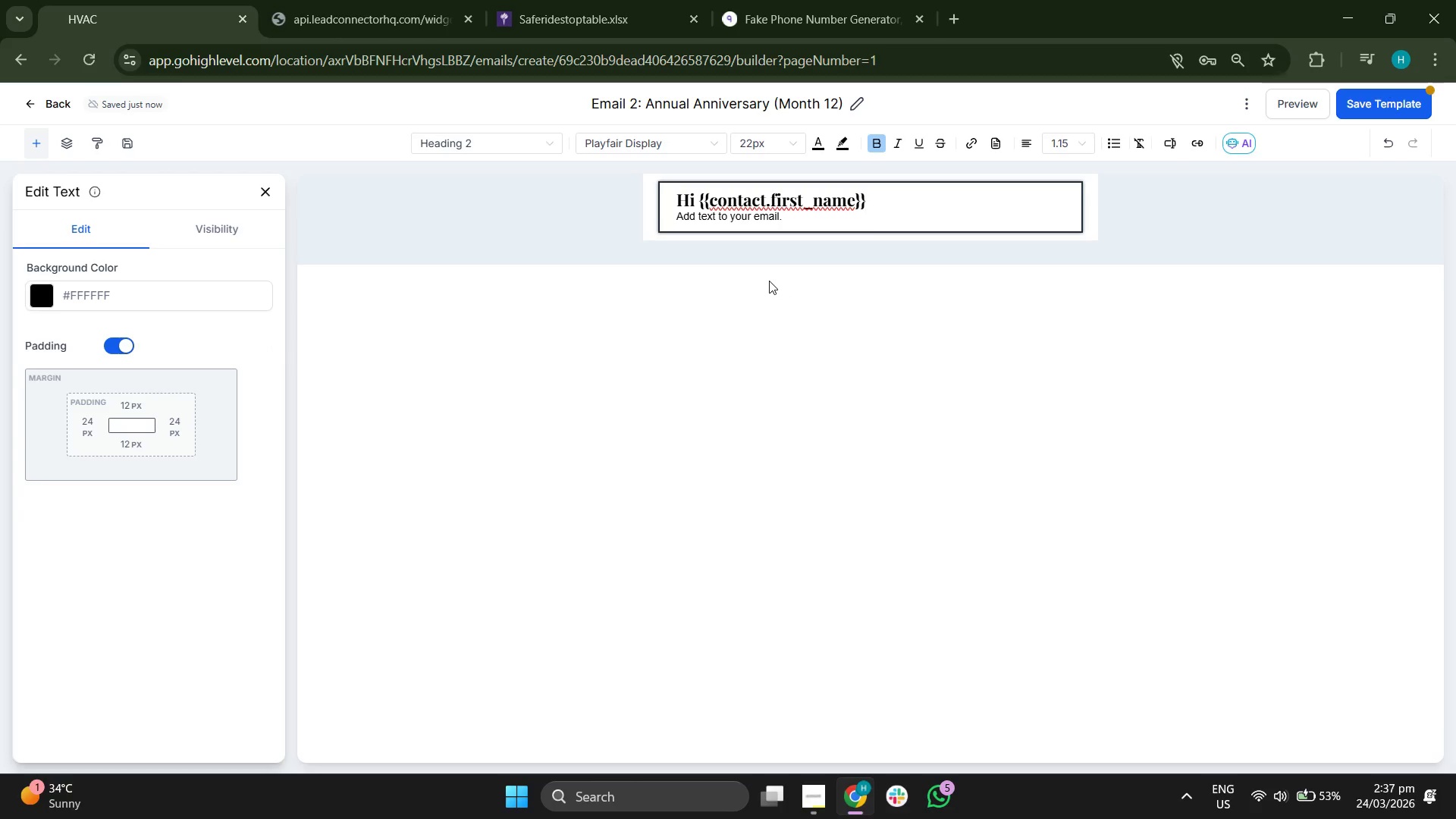 
key(Comma)
 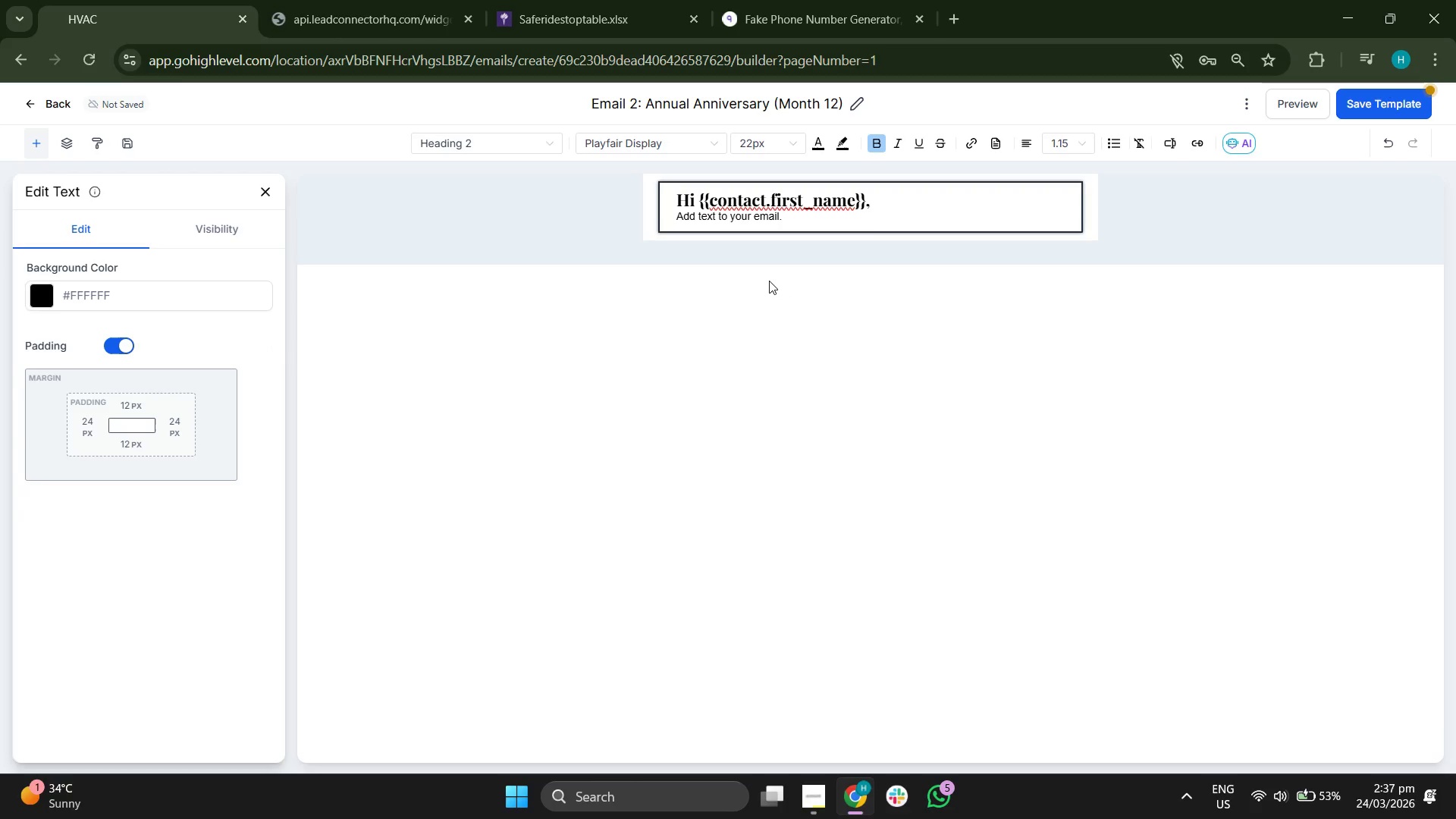 
key(ArrowDown)
 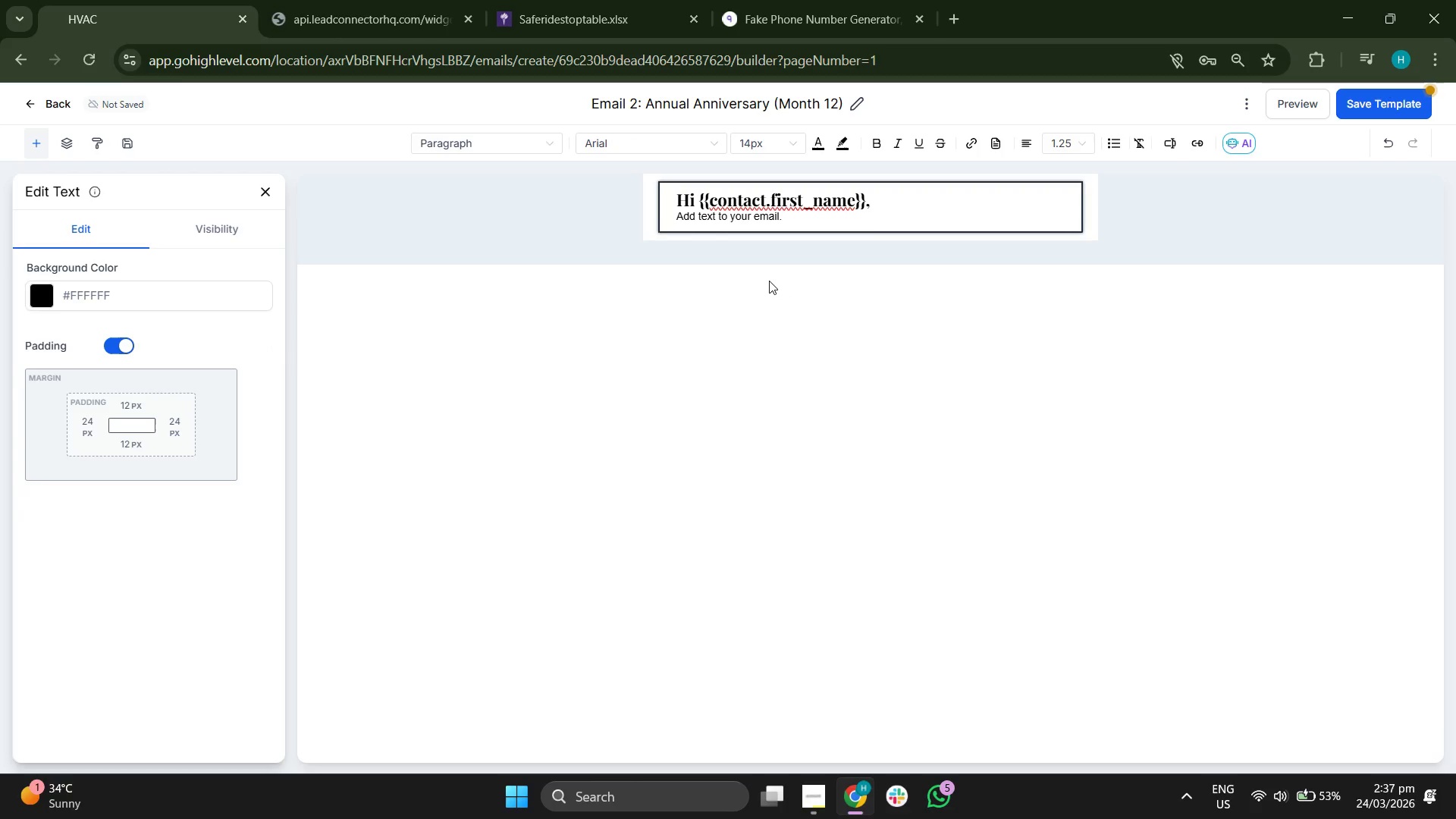 
key(Backspace)
 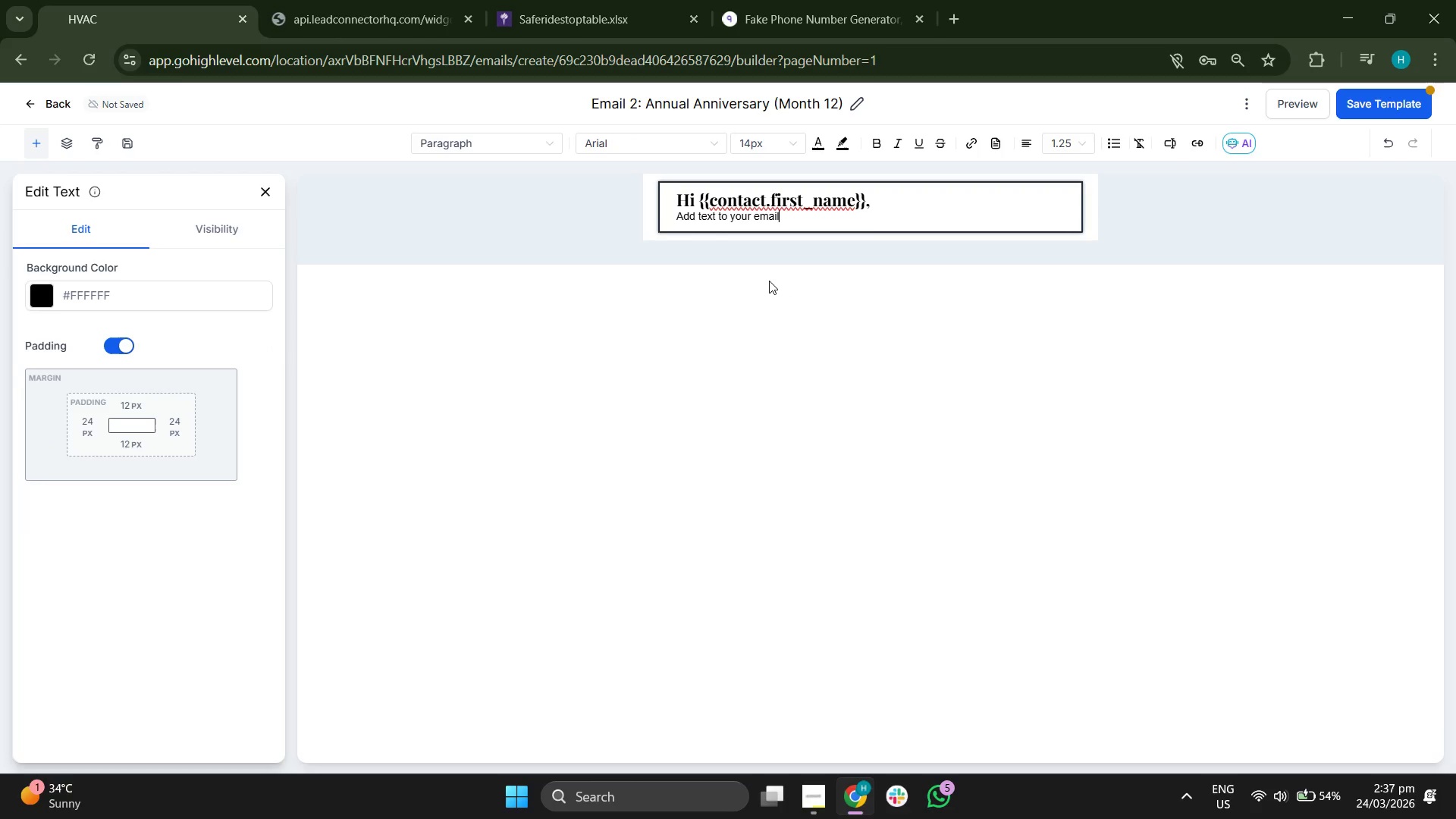 
key(Backspace)
 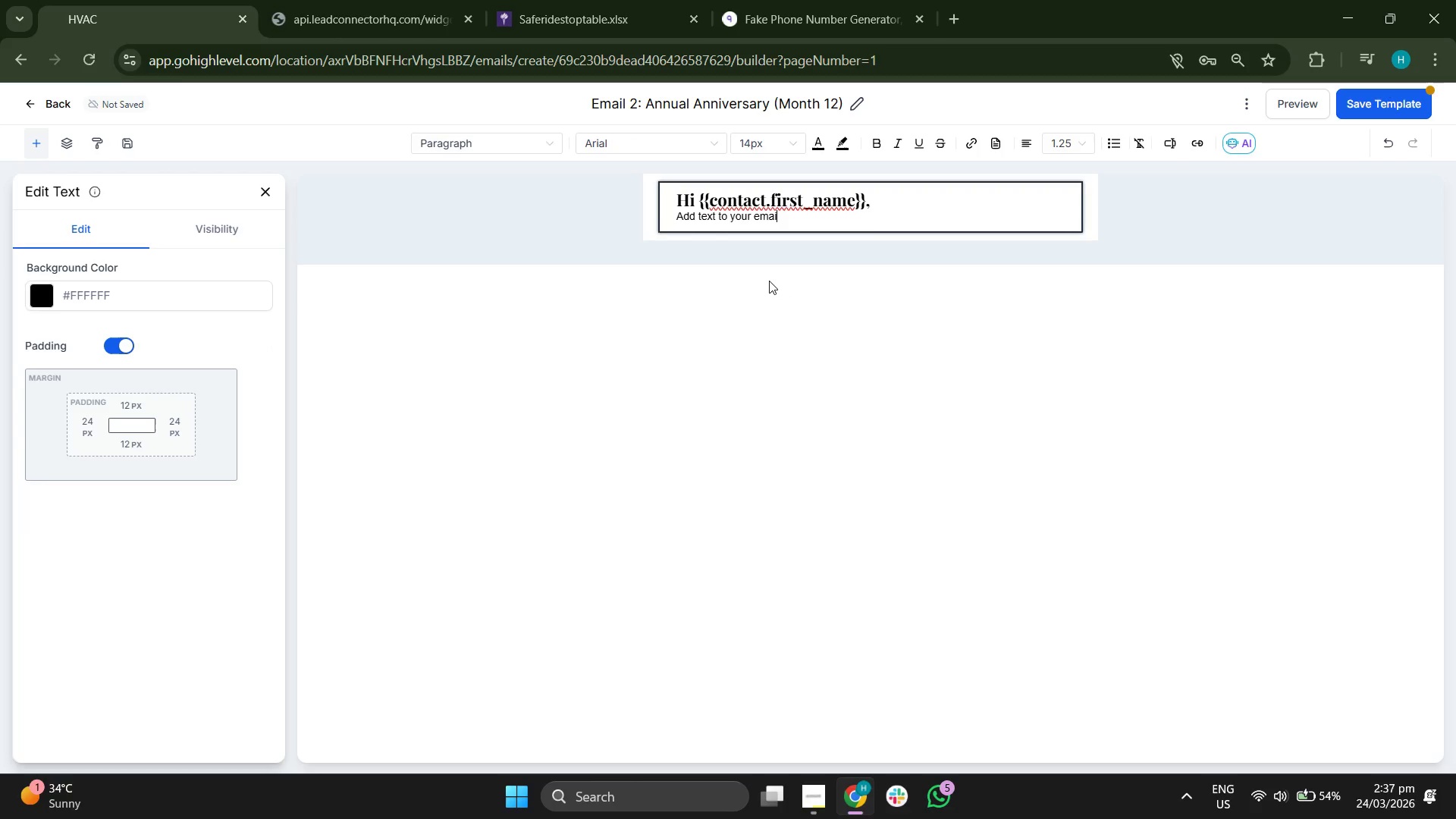 
key(Backspace)
 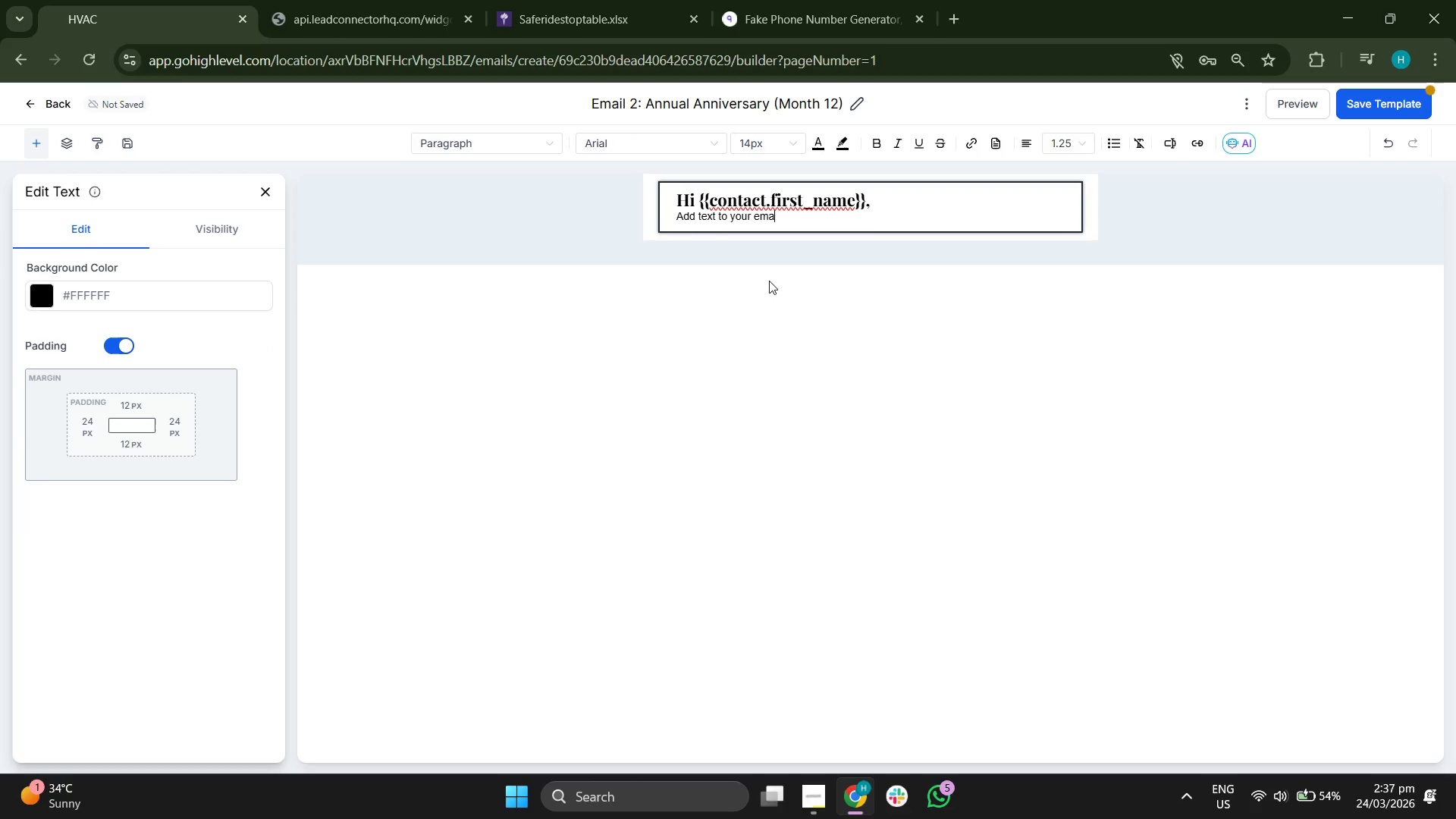 
key(Backspace)
 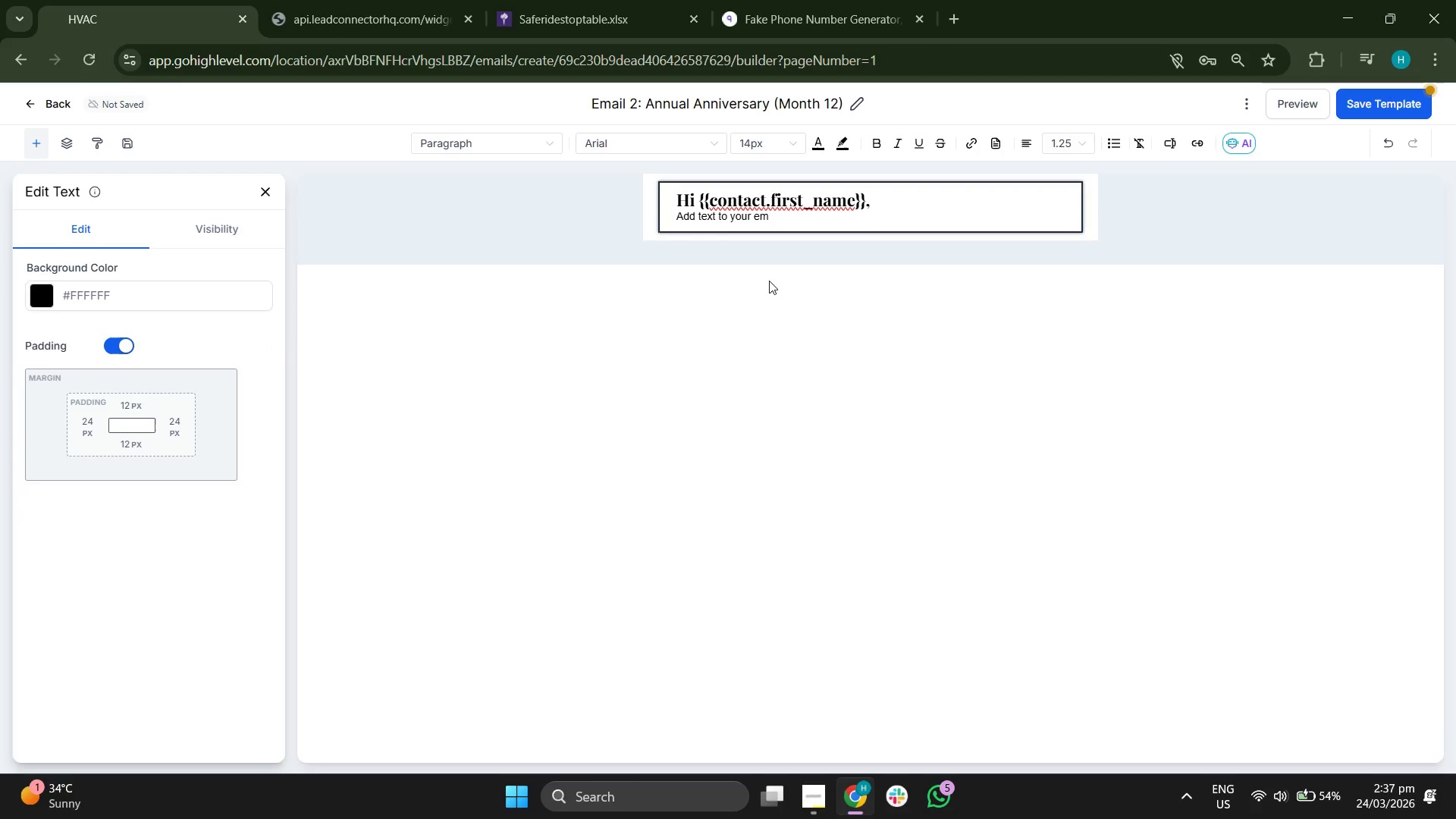 
key(Backspace)
 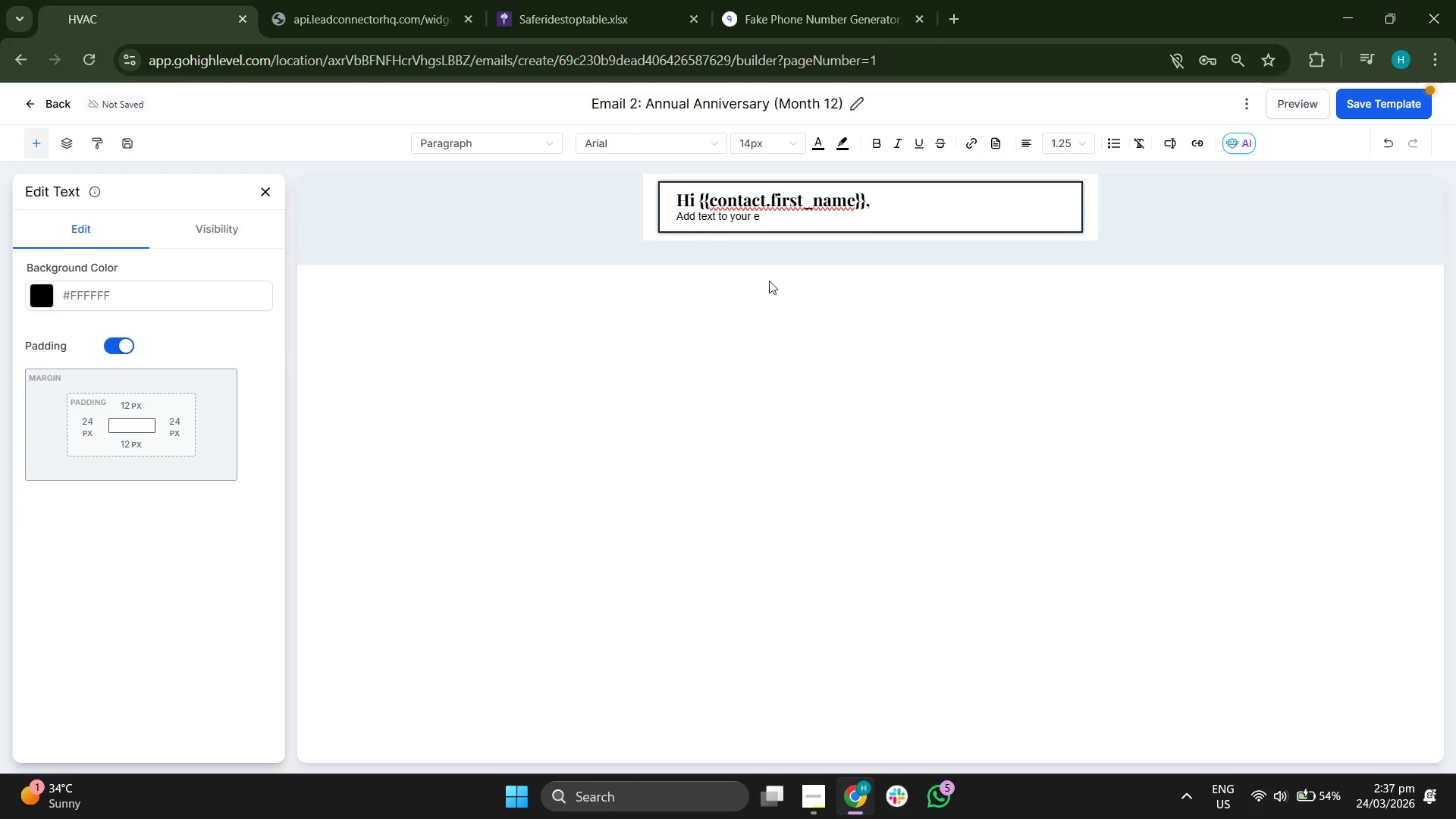 
key(Backspace)
 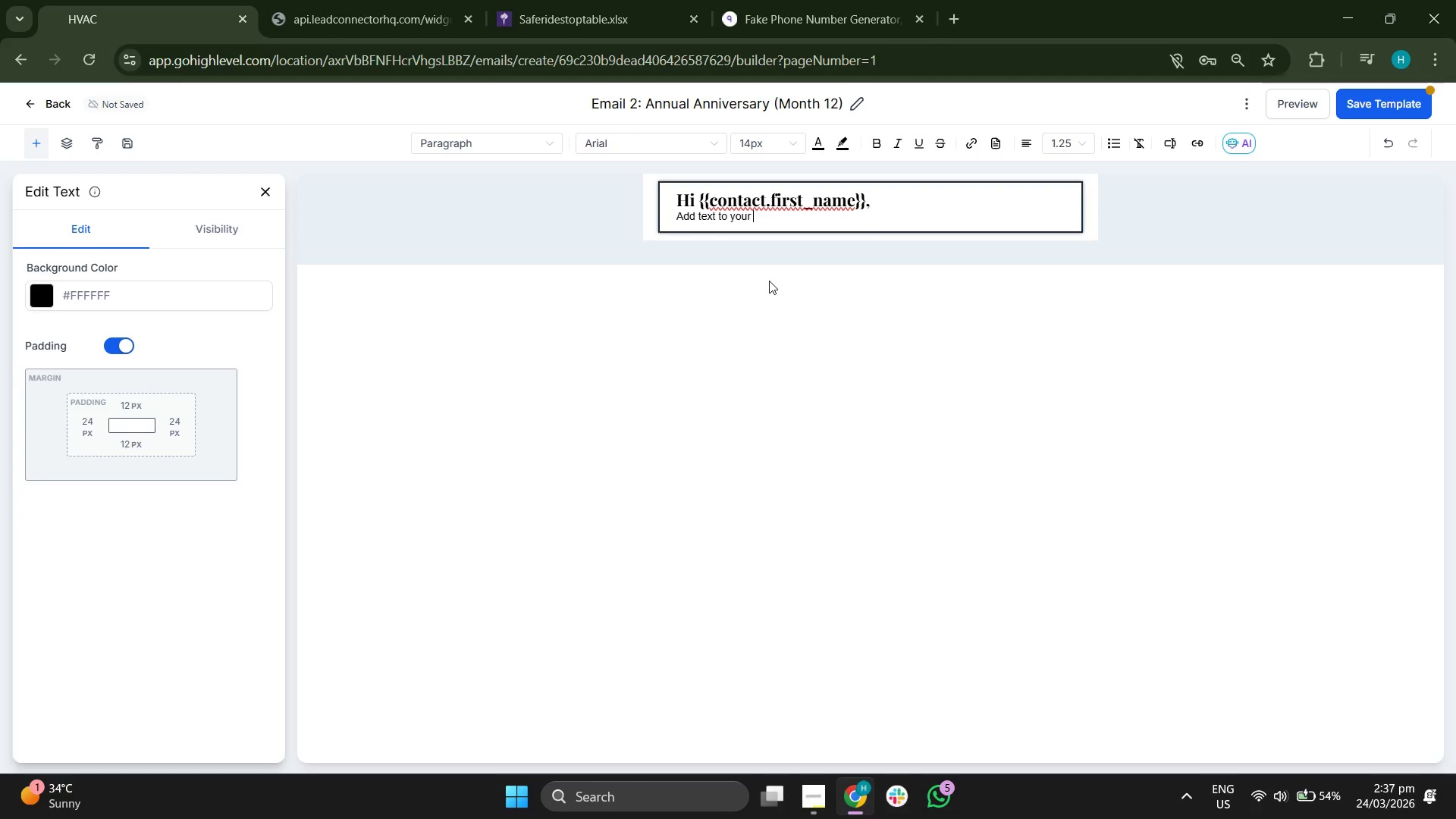 
key(Backspace)
 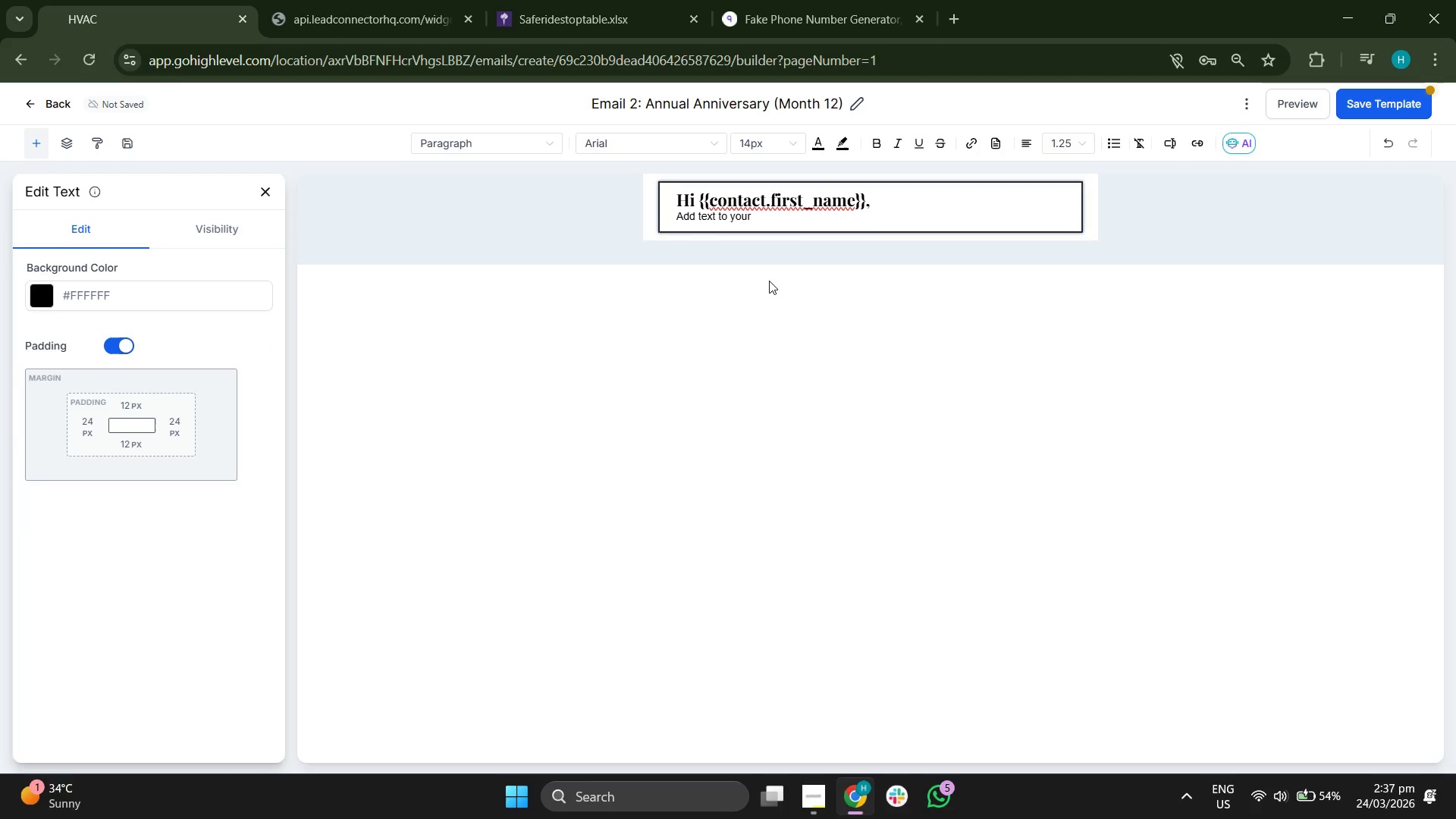 
key(Backspace)
 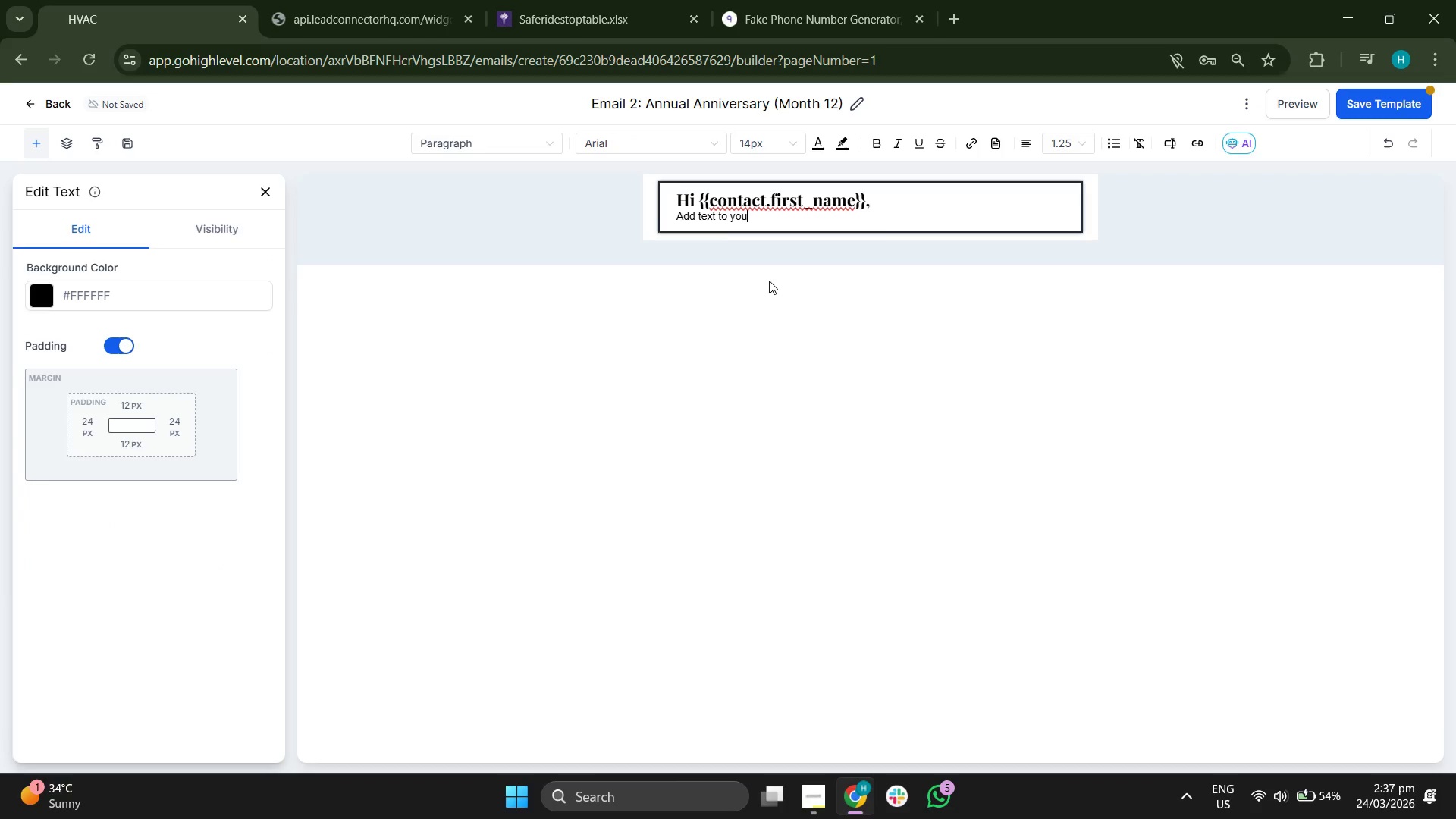 
key(Backspace)
 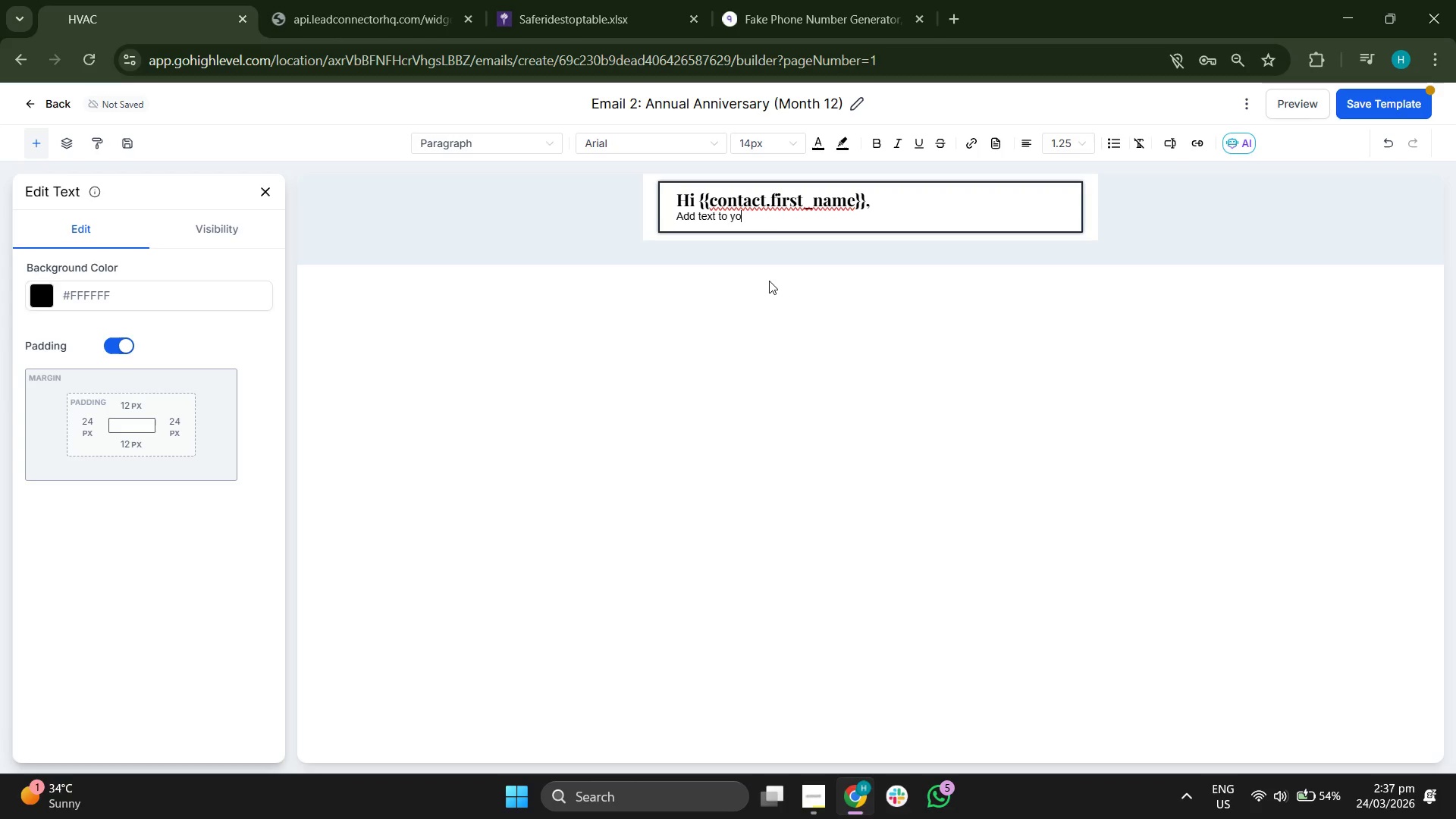 
key(Backspace)
 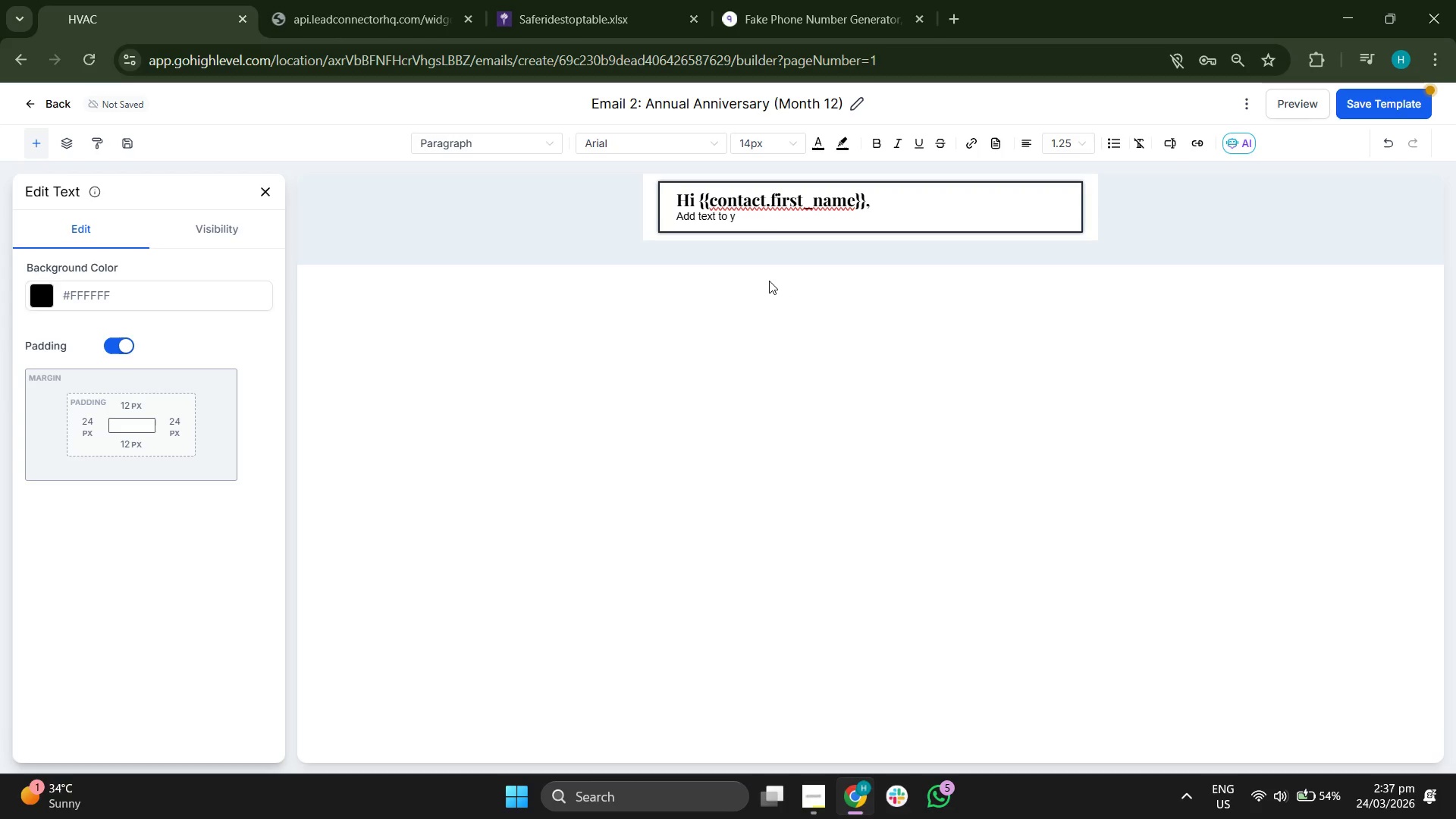 
key(Backspace)
 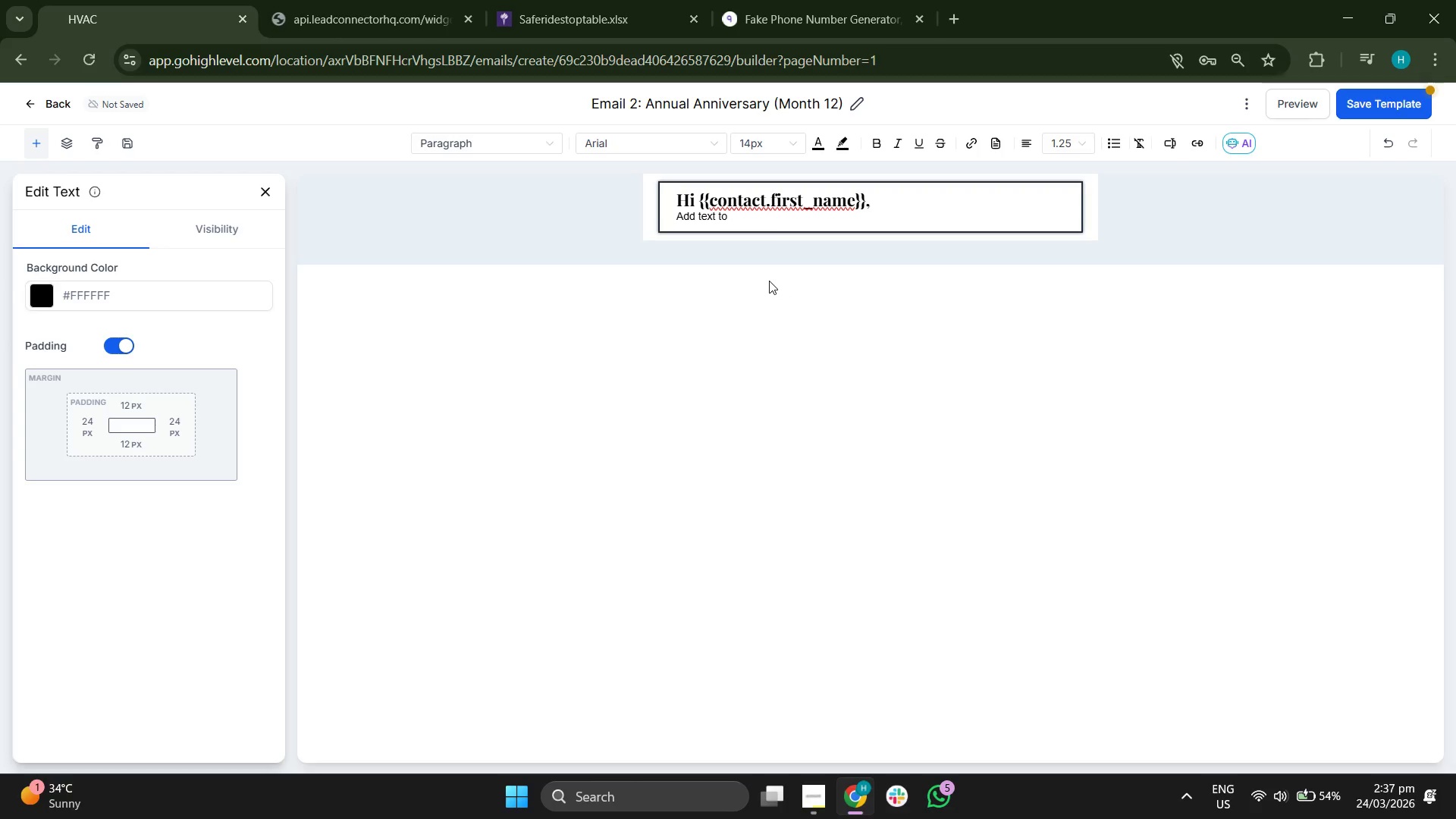 
key(Backspace)
 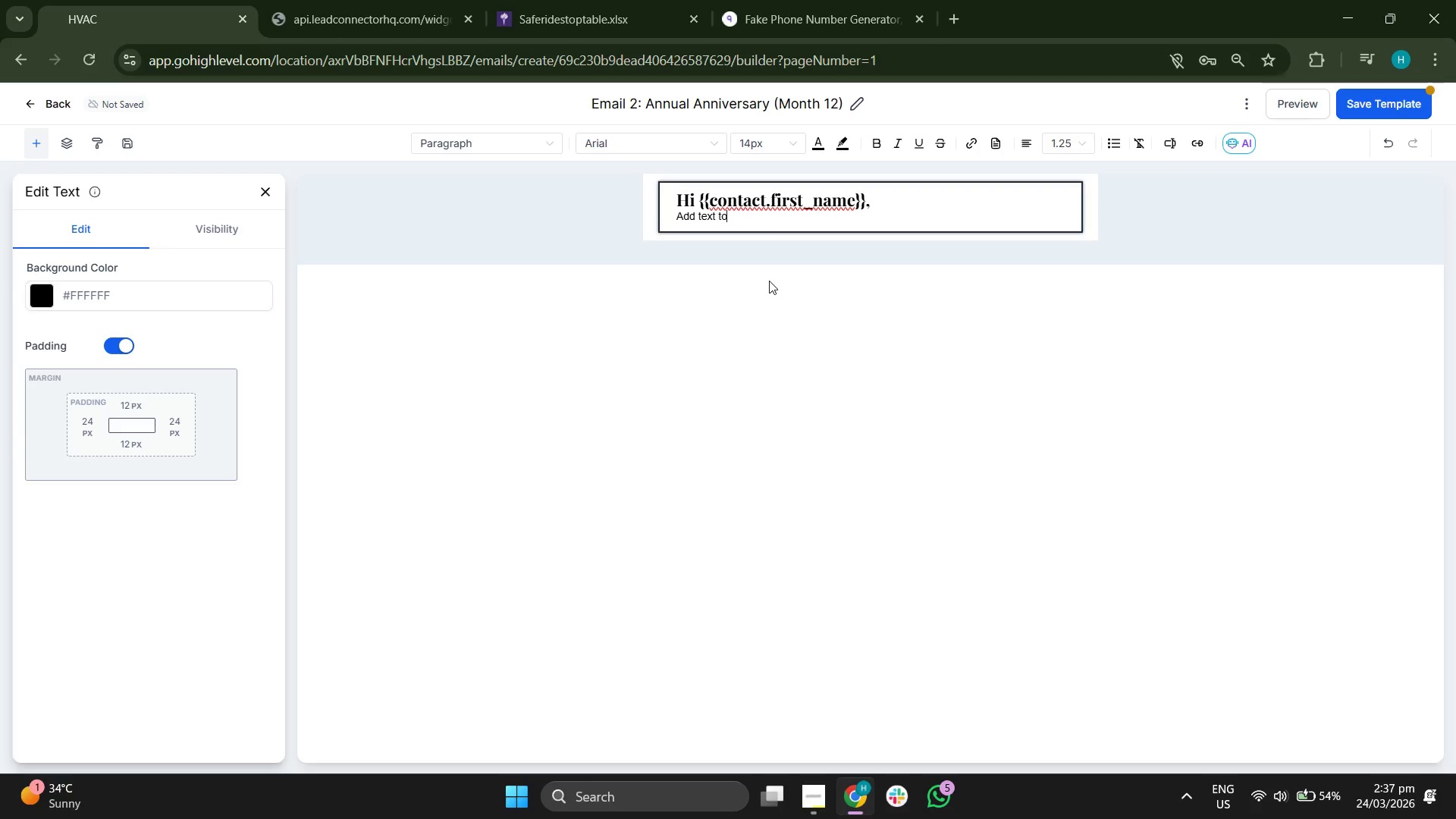 
key(Backspace)
 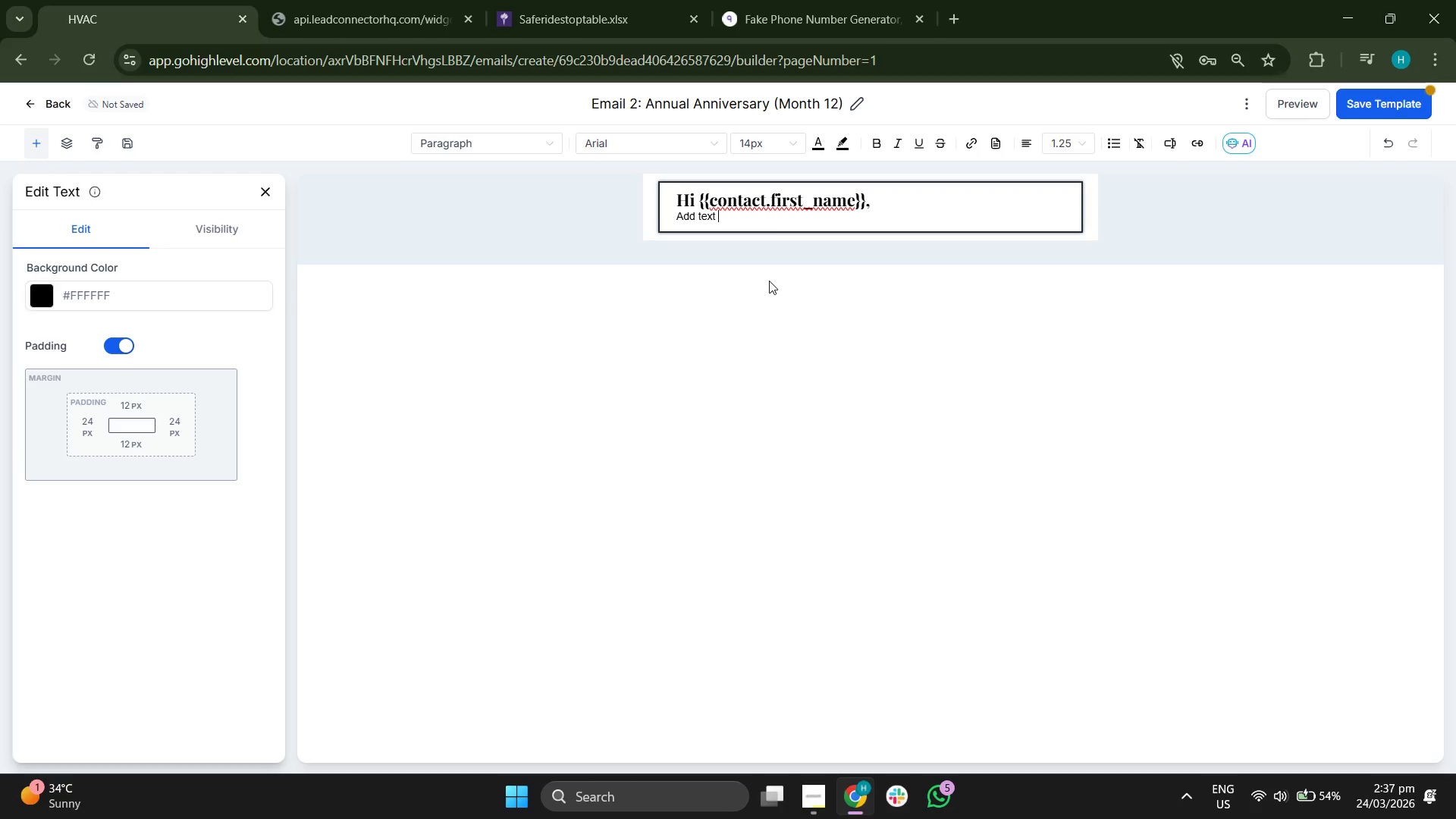 
key(Backspace)
 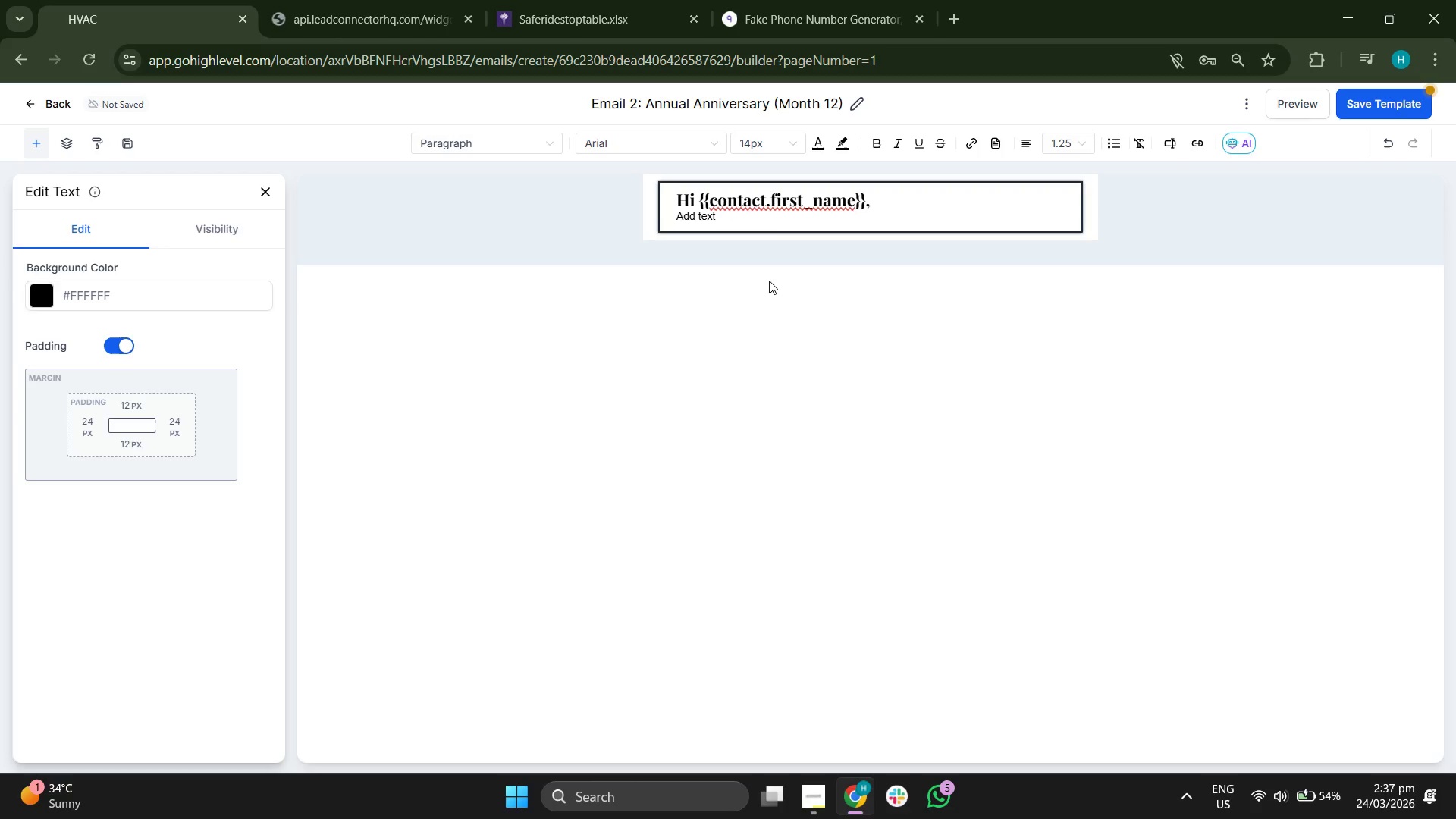 
key(Backspace)
 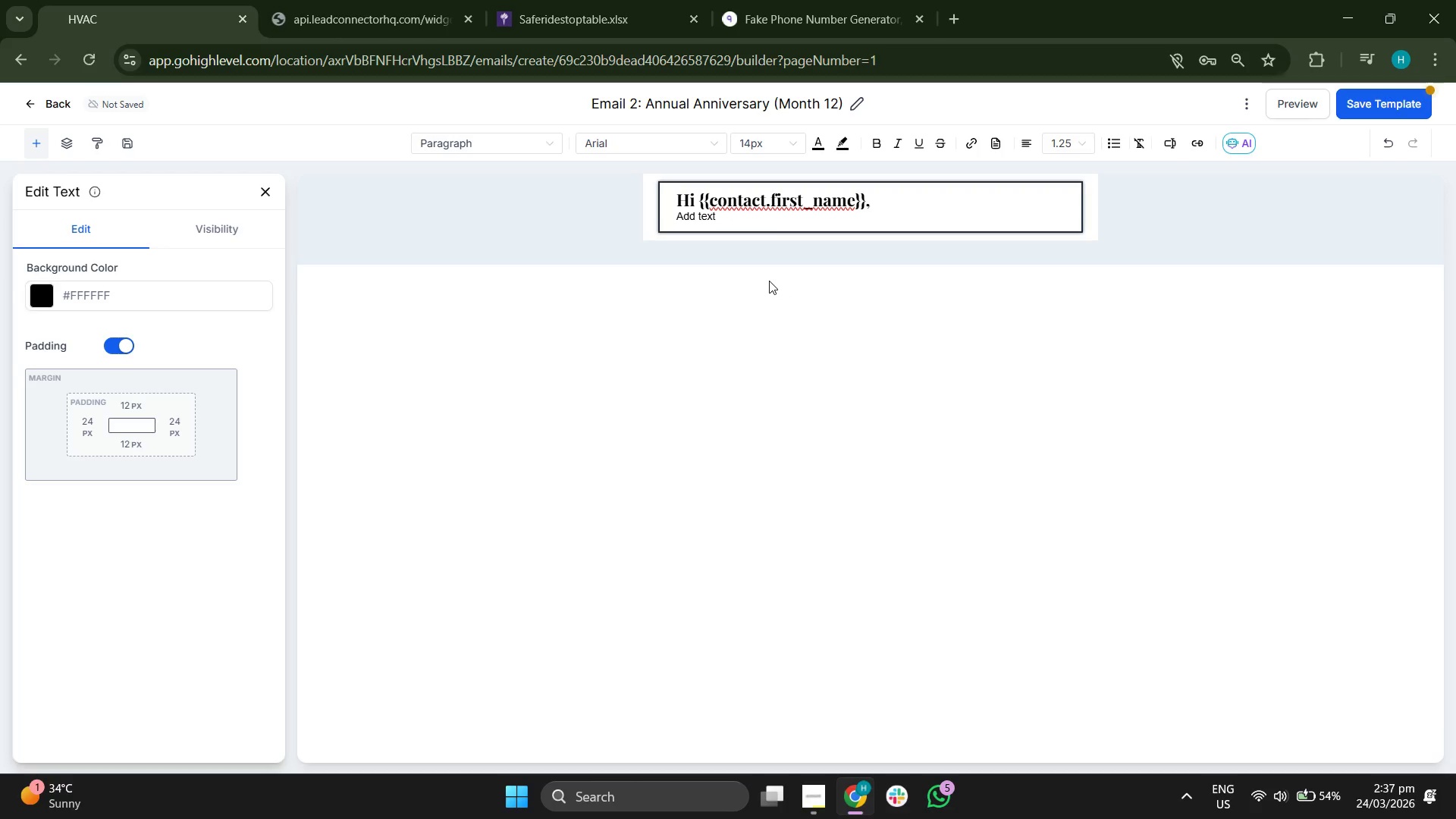 
key(Backspace)
 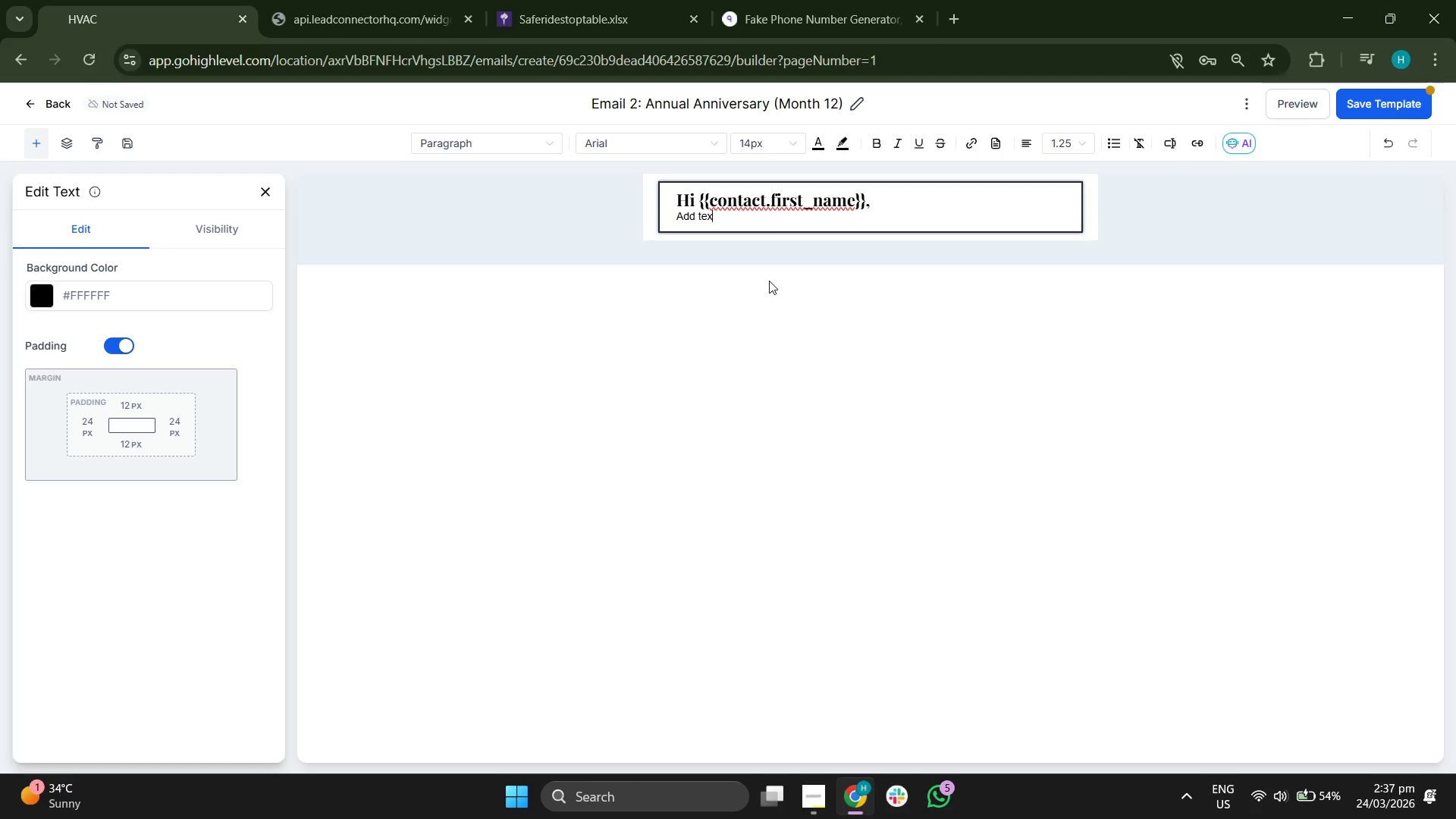 
key(Backspace)
 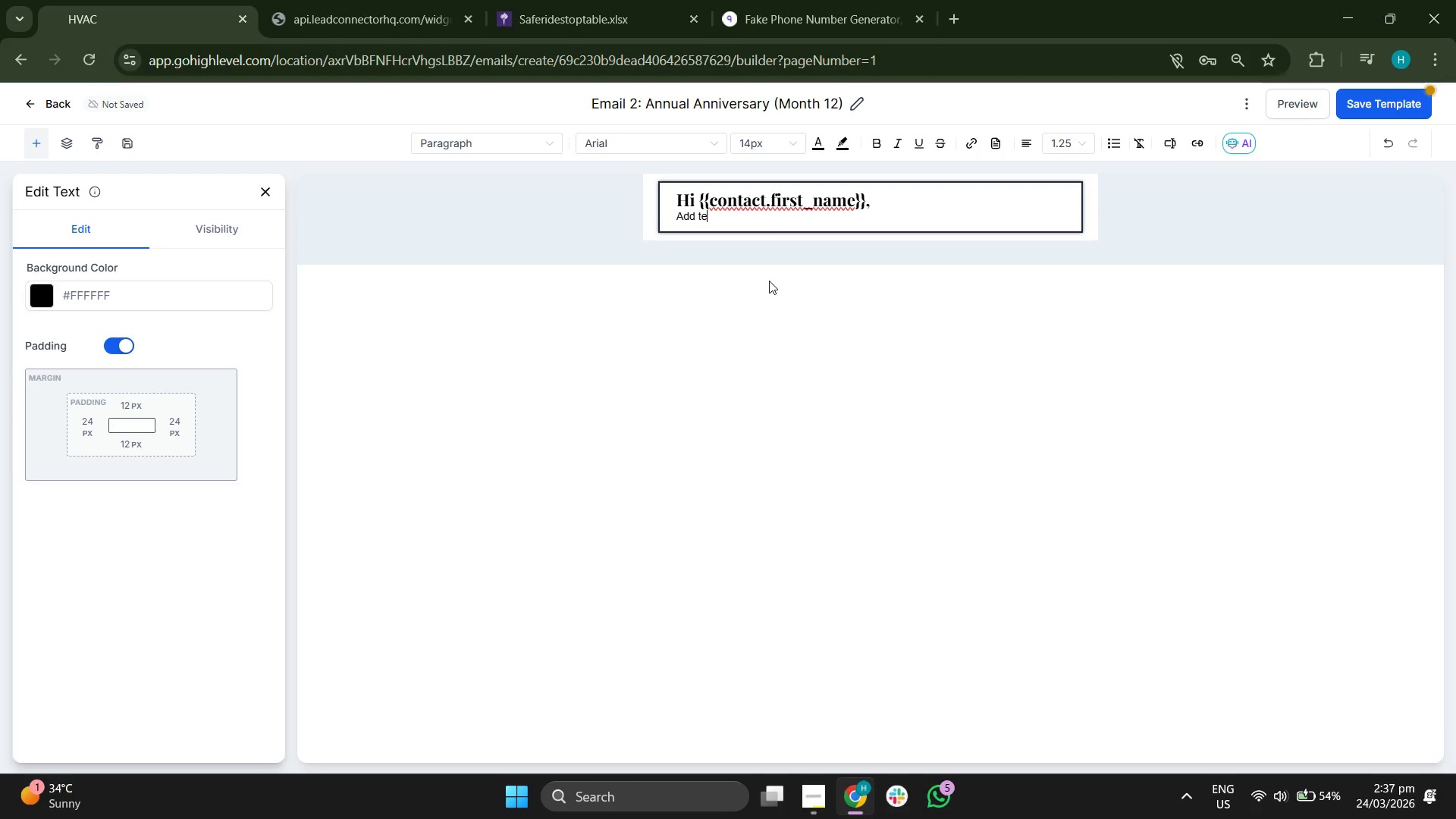 
key(Backspace)
 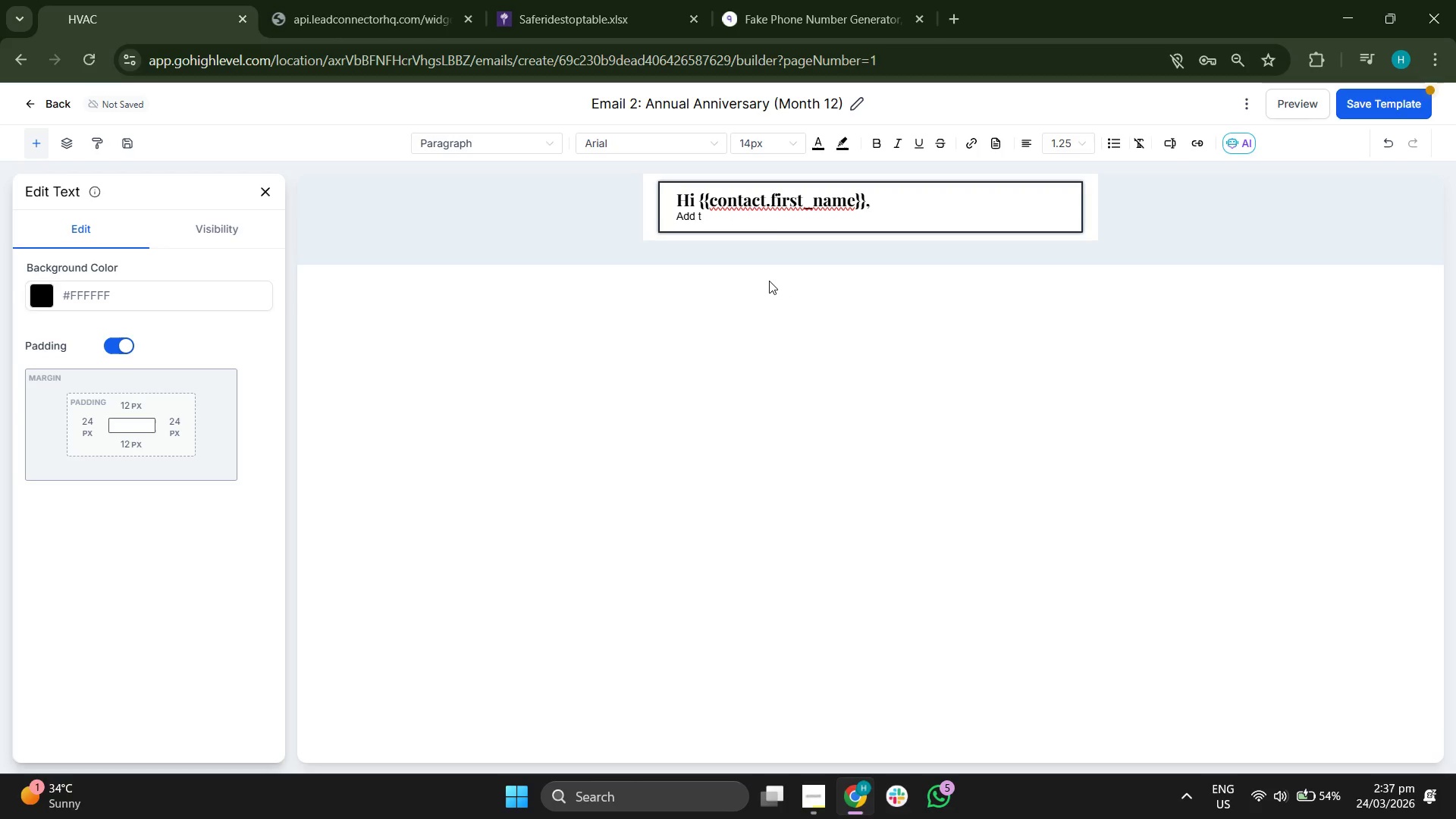 
key(Backspace)
 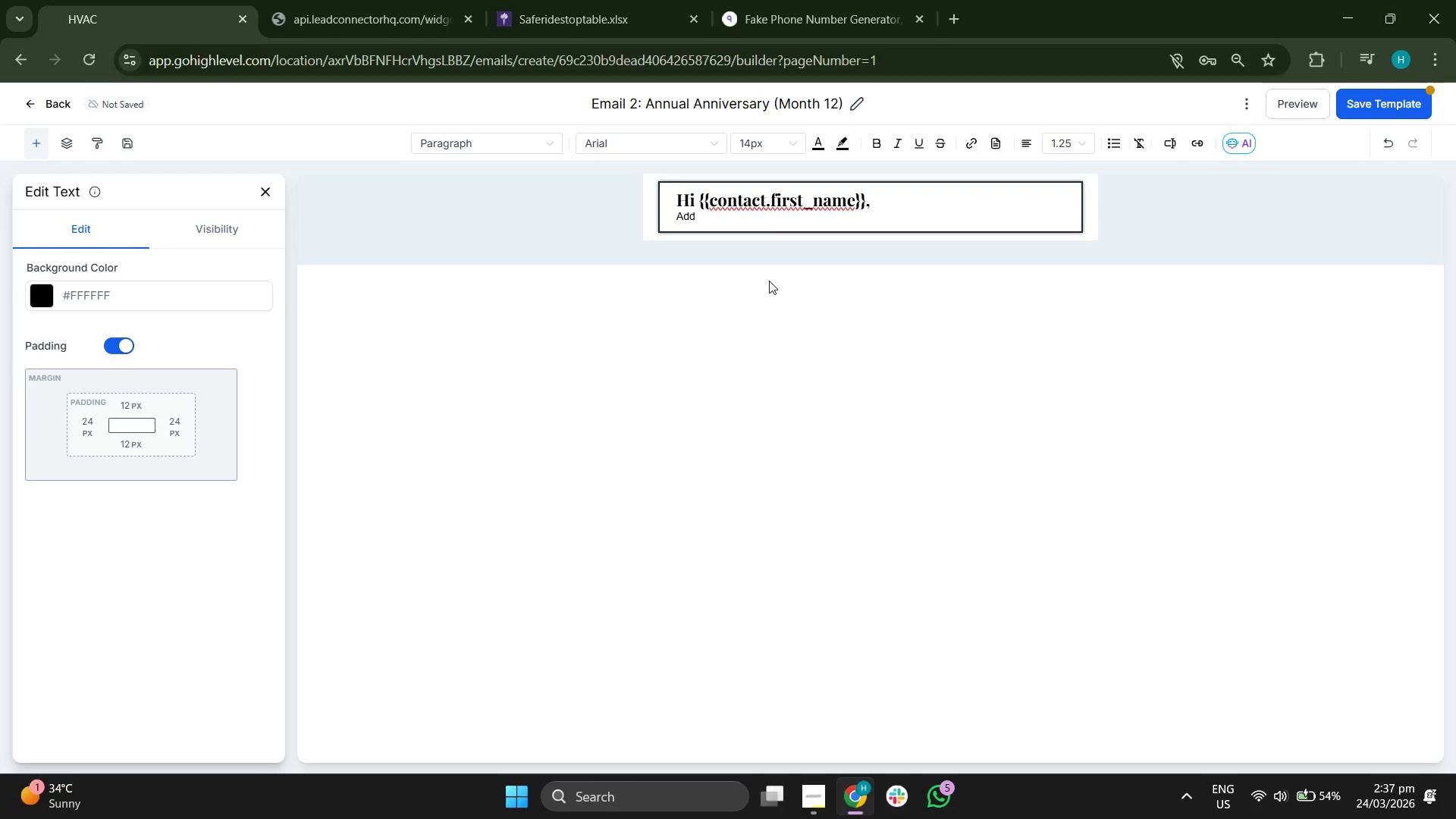 
key(Backspace)
 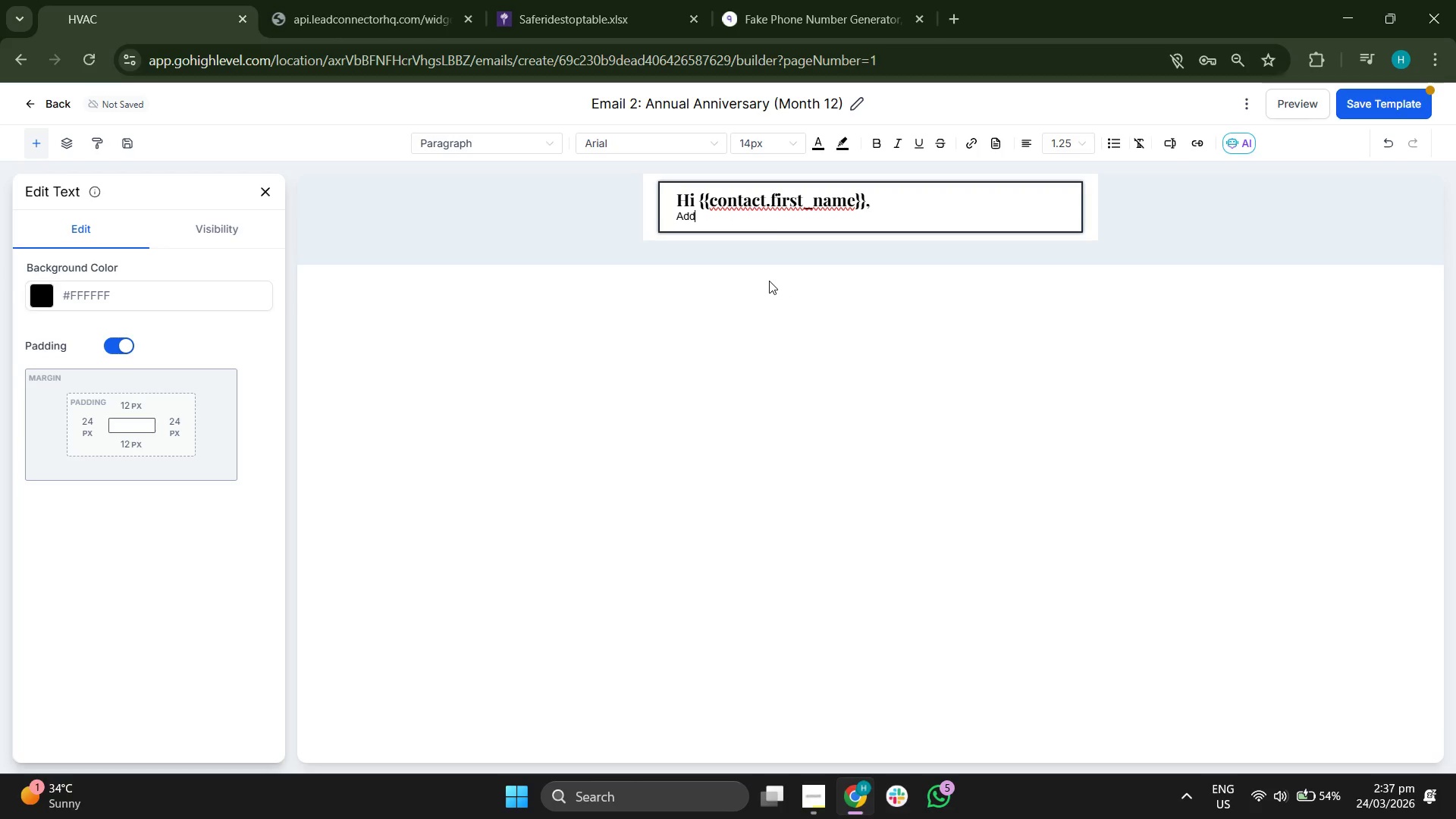 
key(Backspace)
 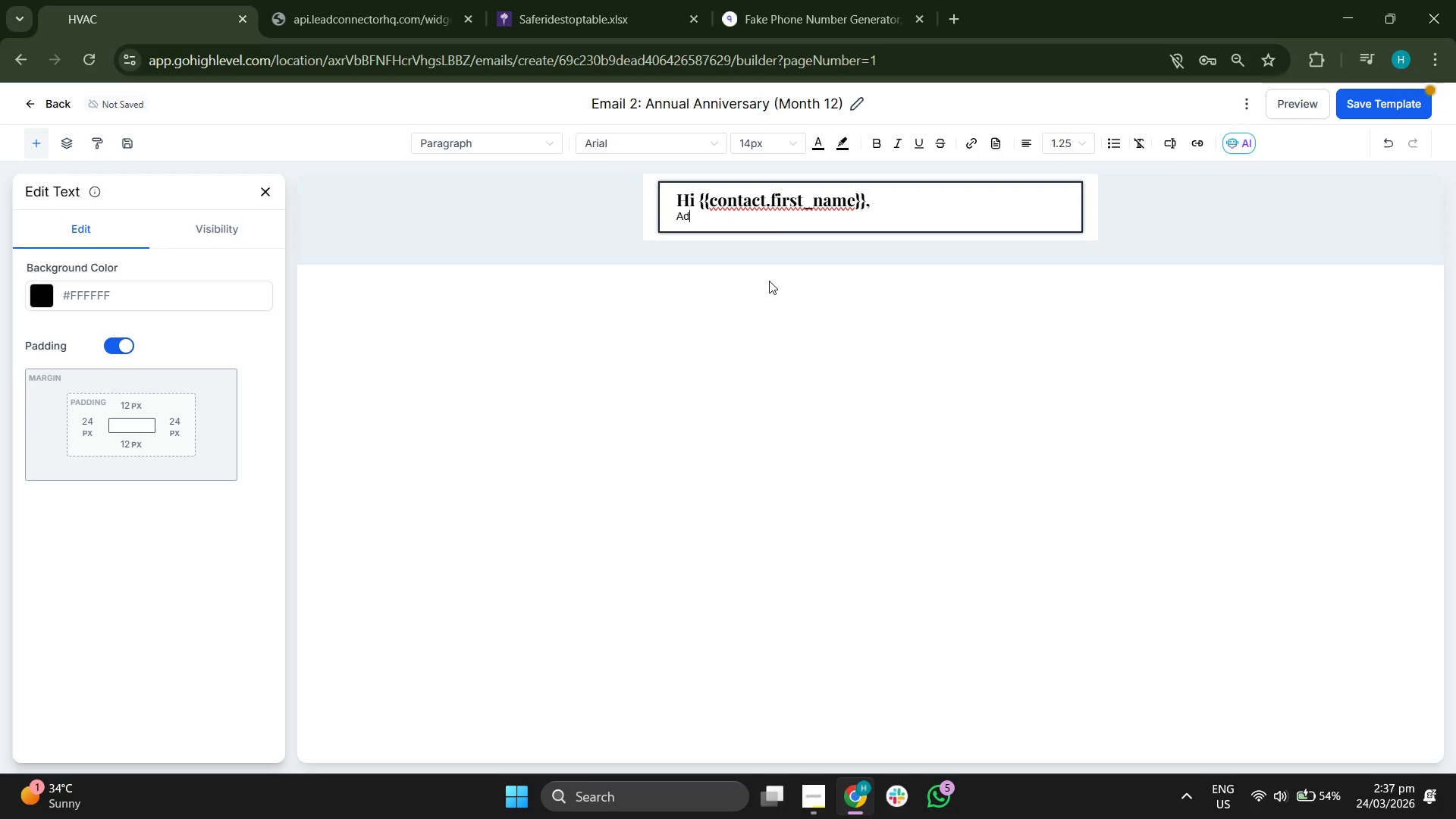 
key(Backspace)
 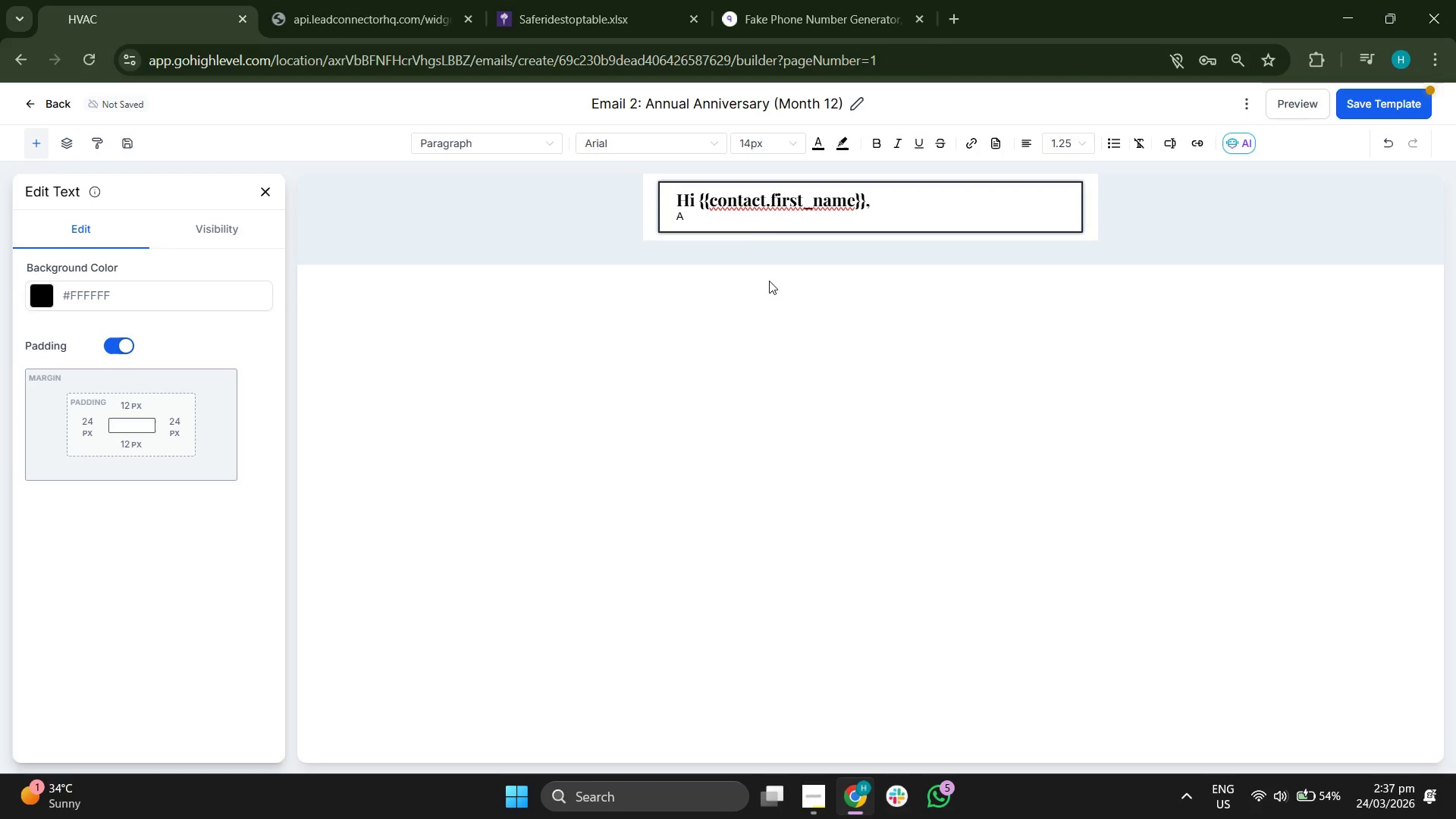 
key(Backspace)
 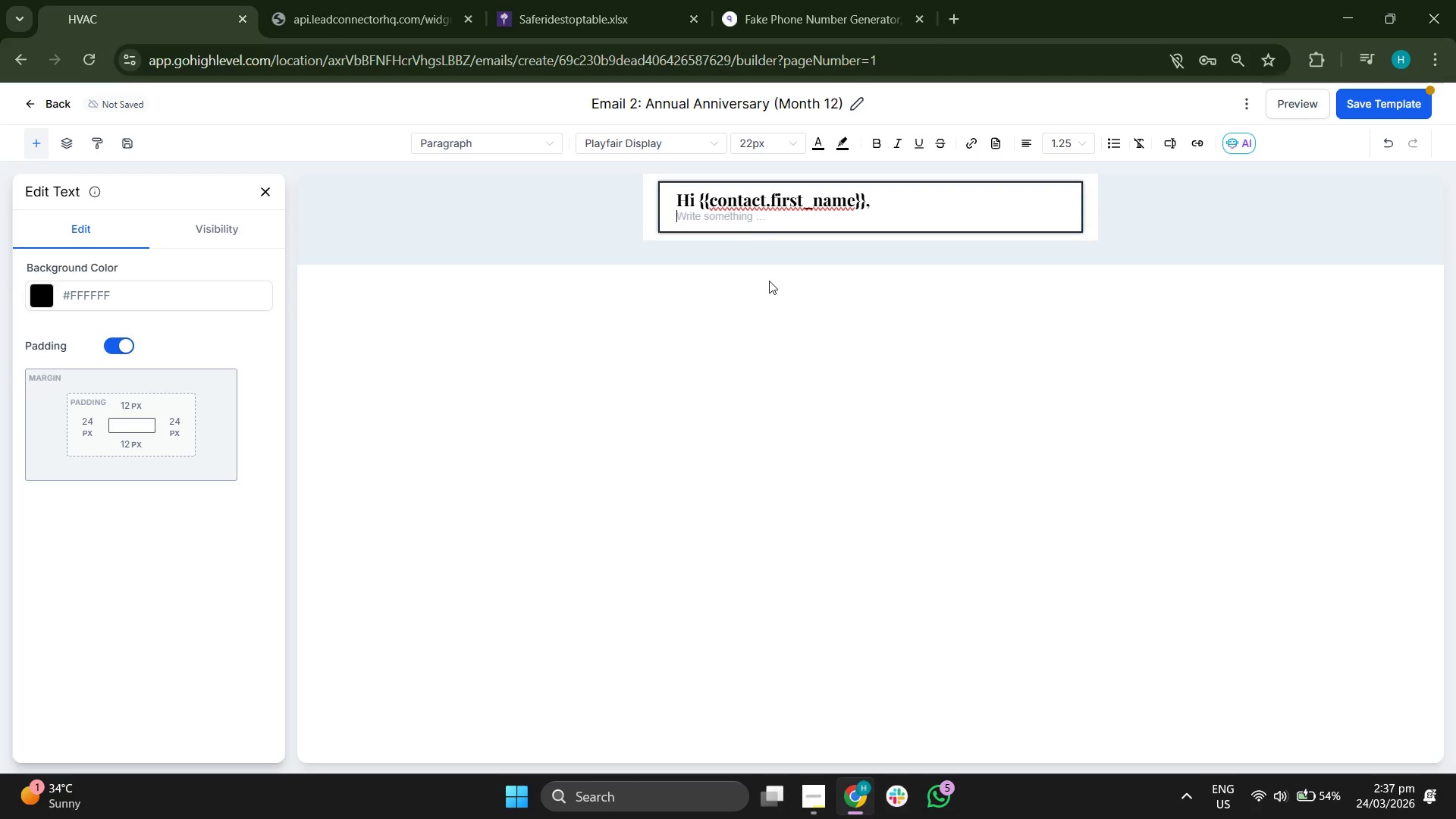 
key(Backspace)
 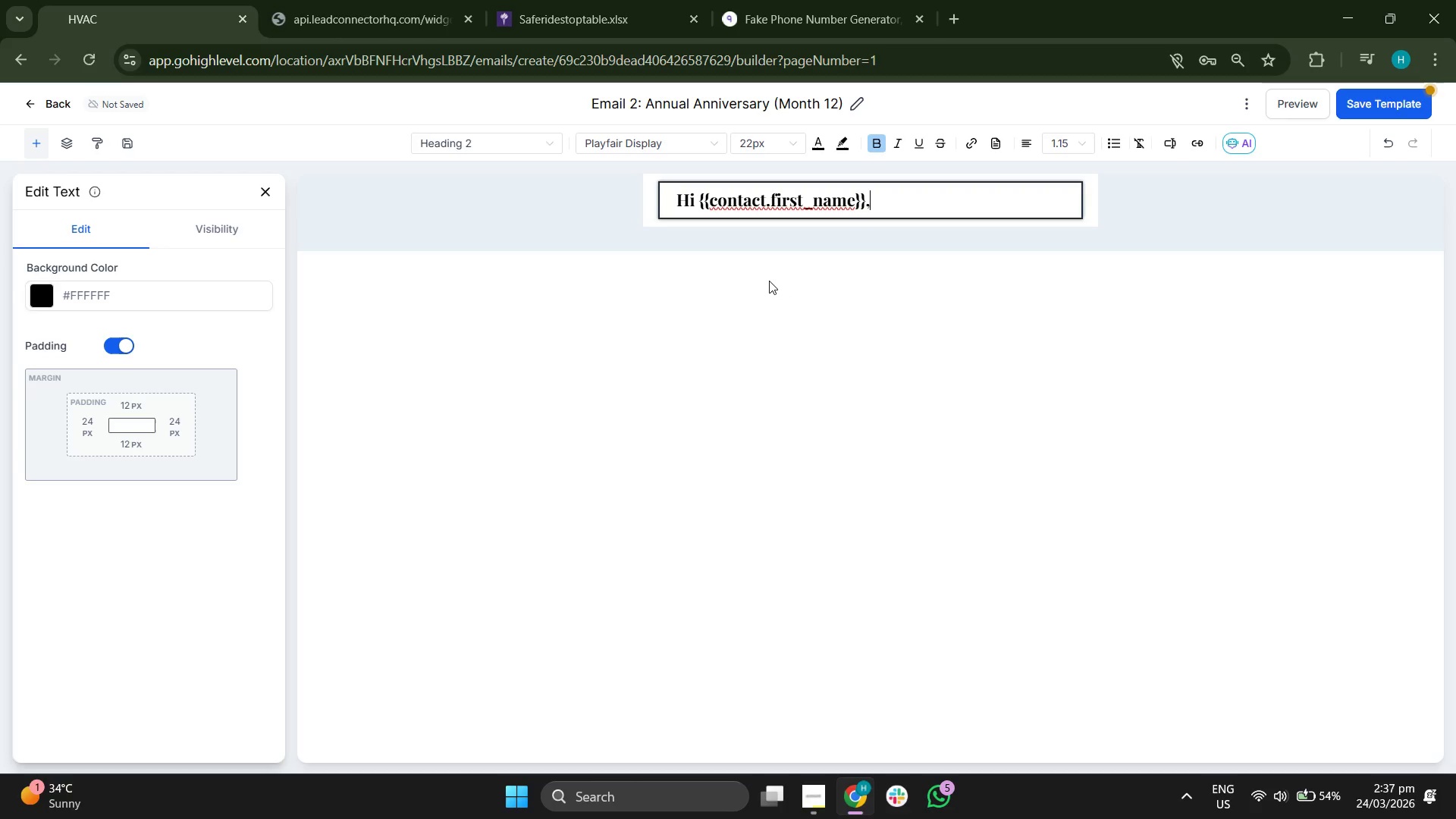 
key(Enter)
 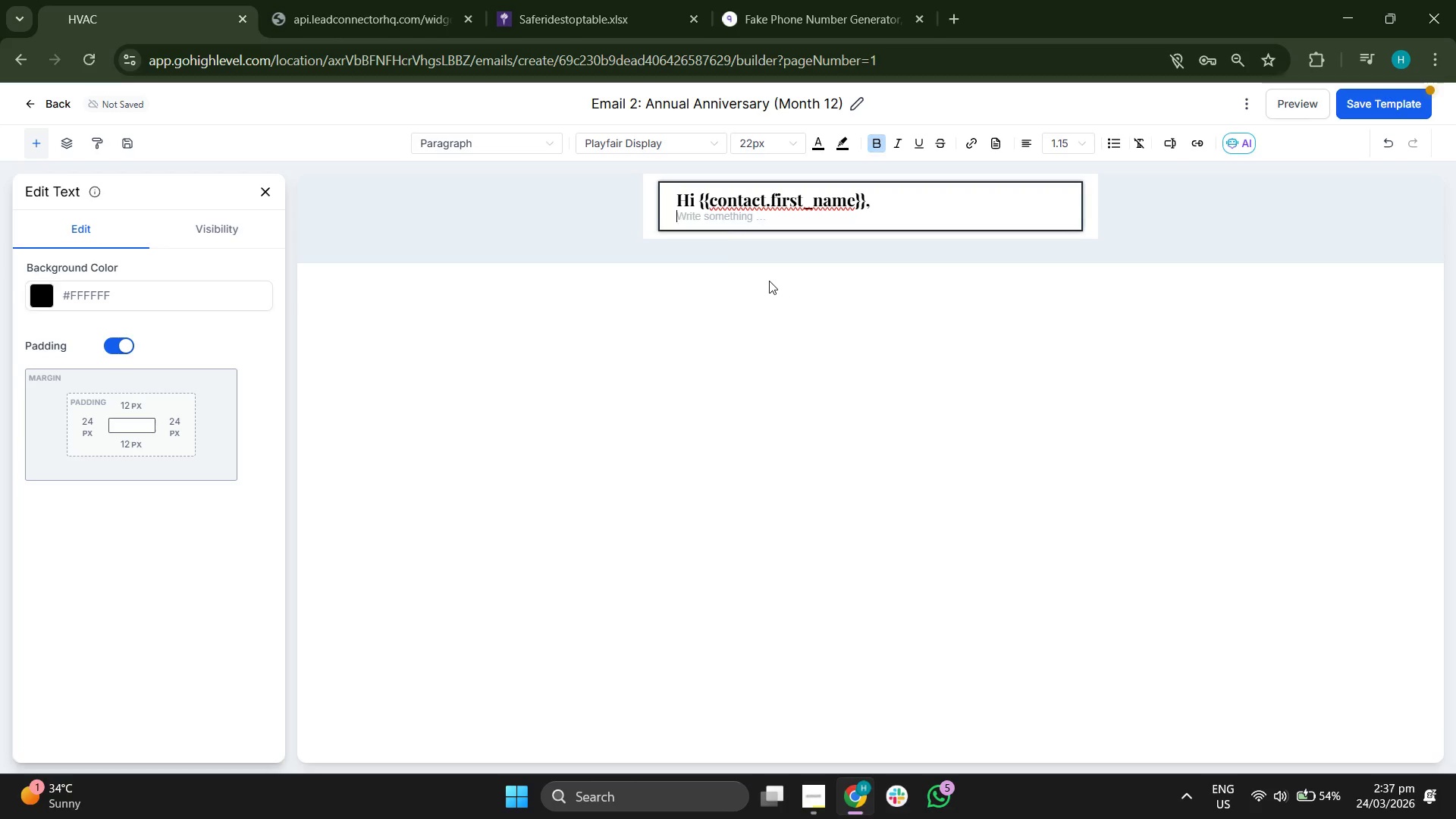 
key(Enter)
 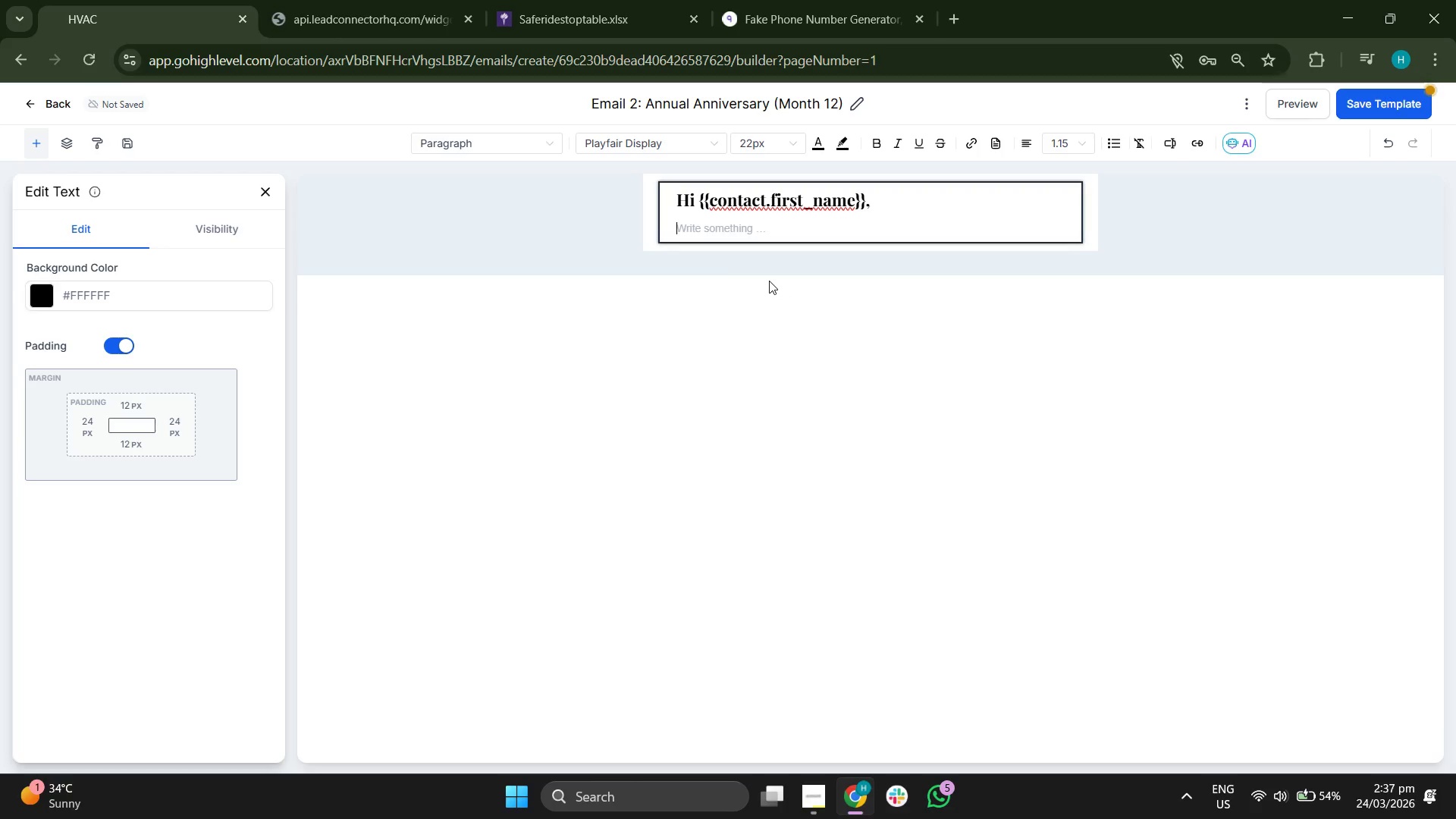 
type(Can )
key(Backspace)
key(Backspace)
key(Backspace)
key(Backspace)
 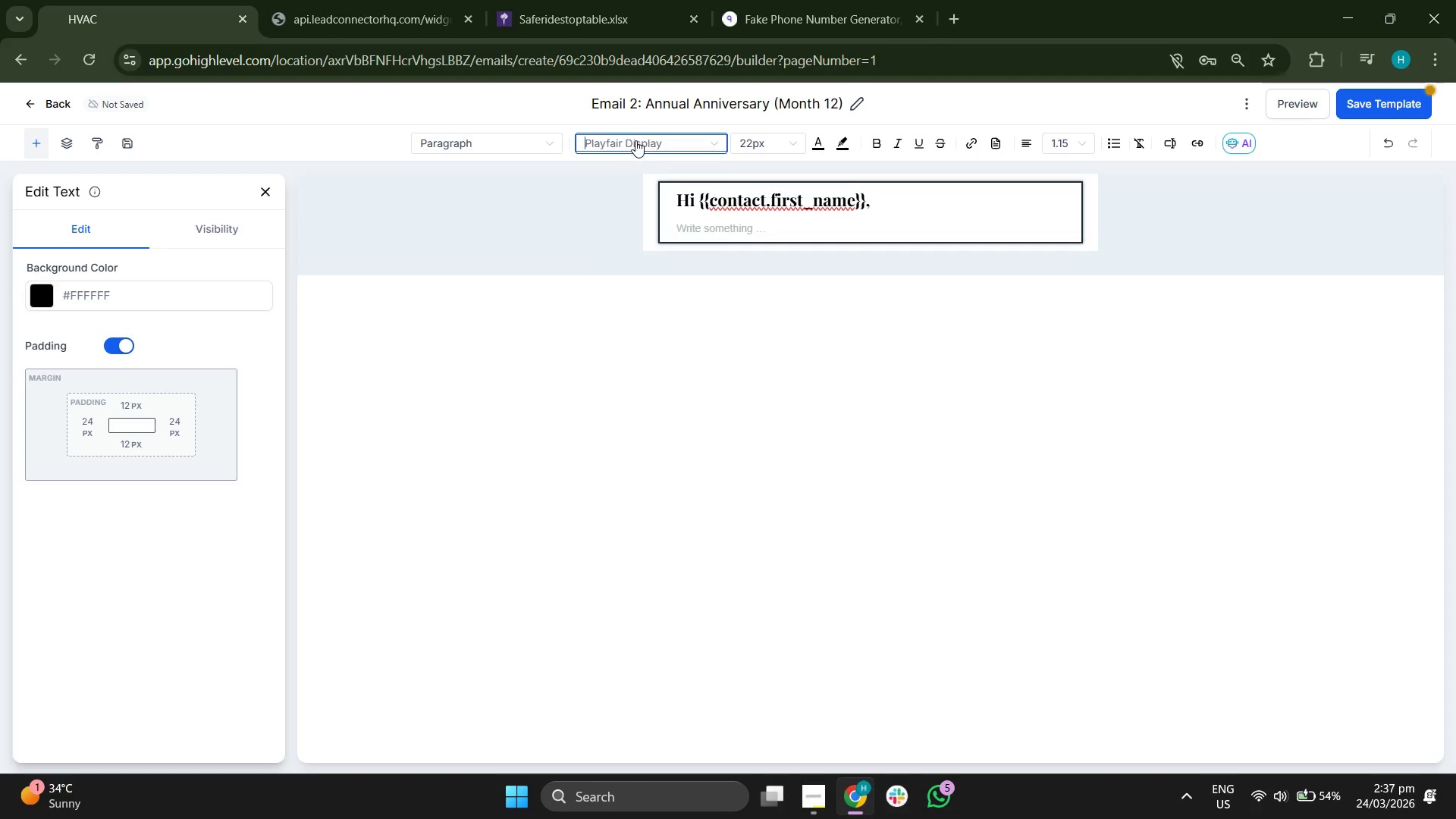 
left_click([645, 249])
 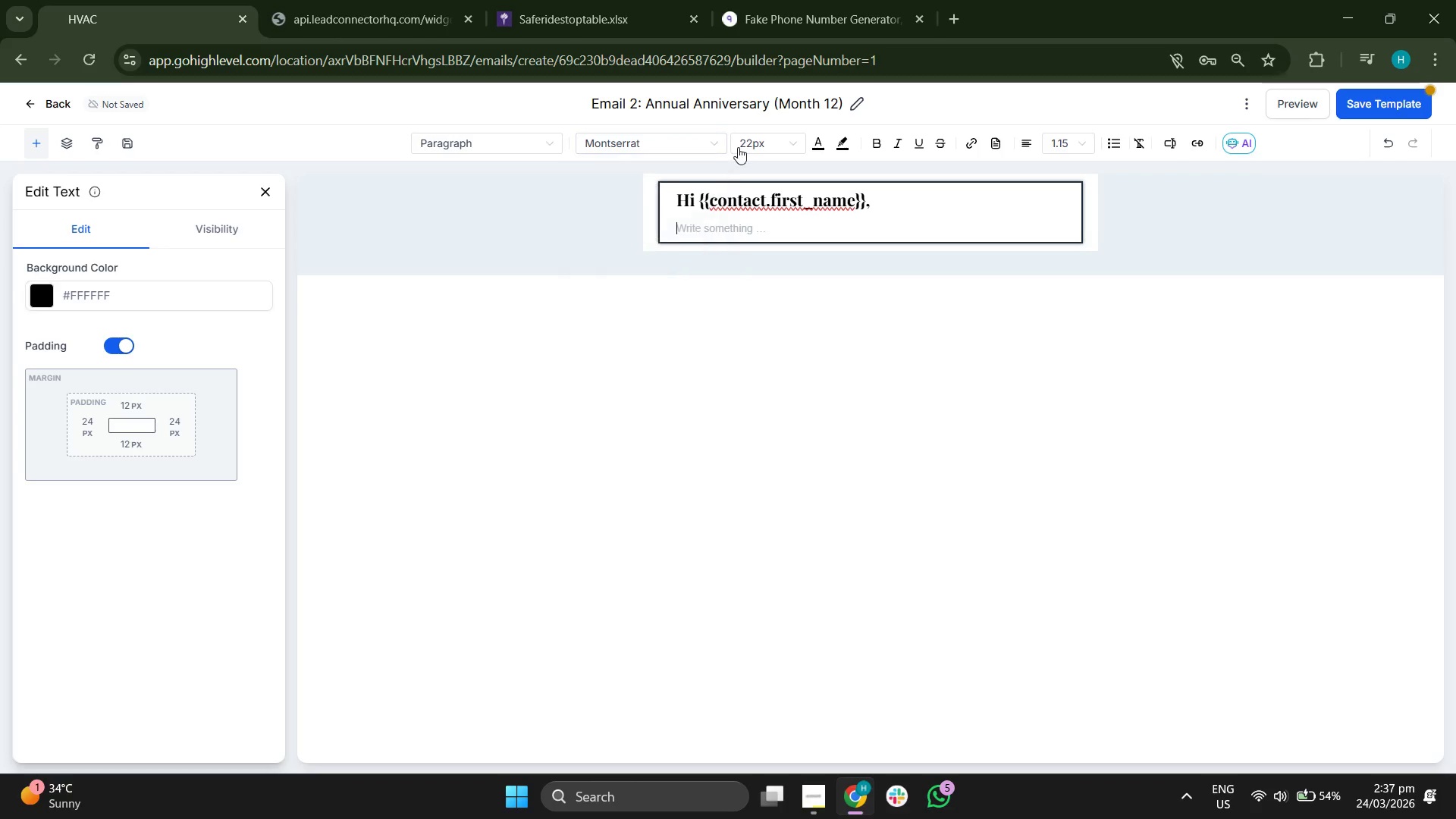 
left_click([752, 144])
 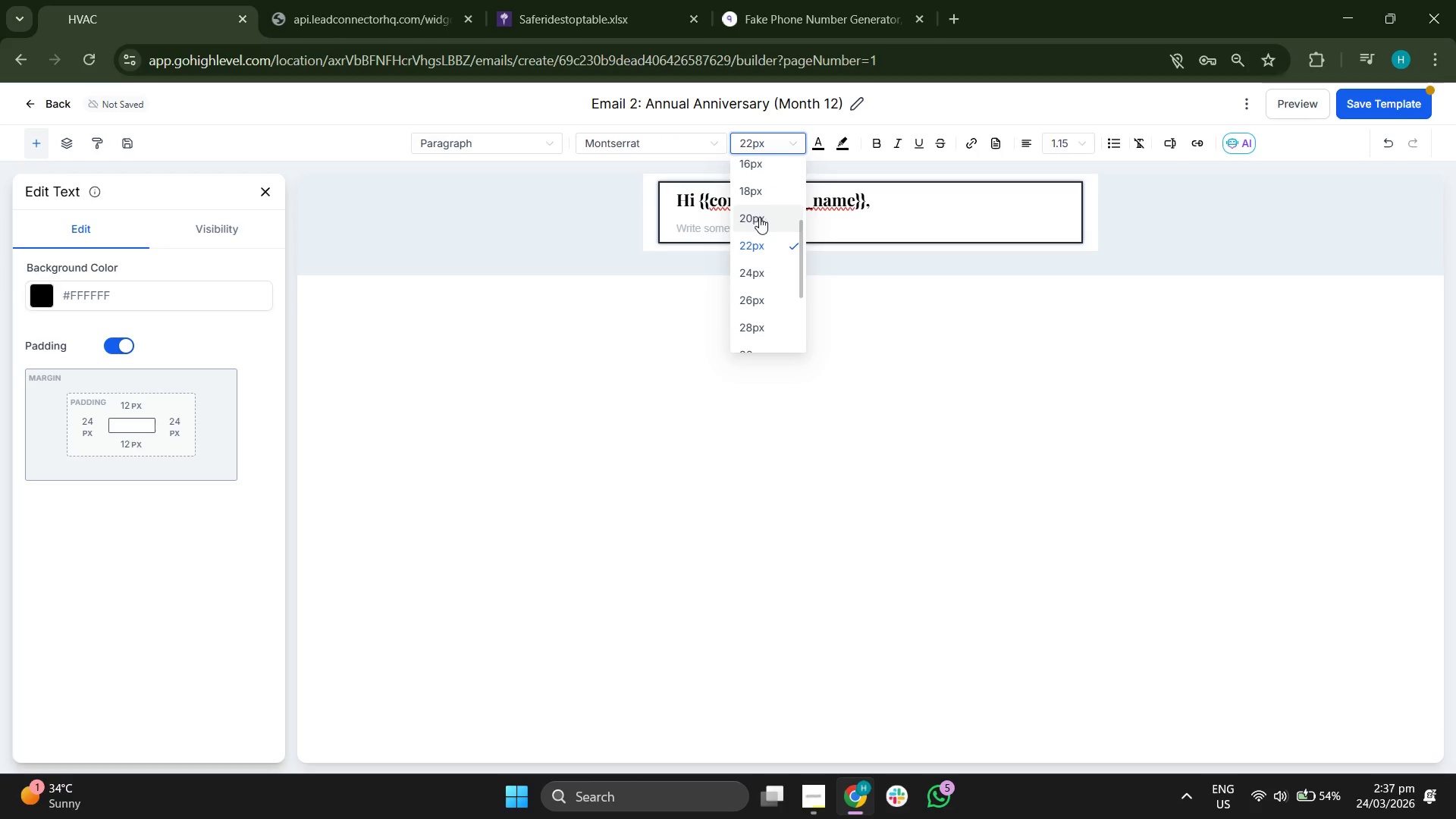 
left_click([760, 167])
 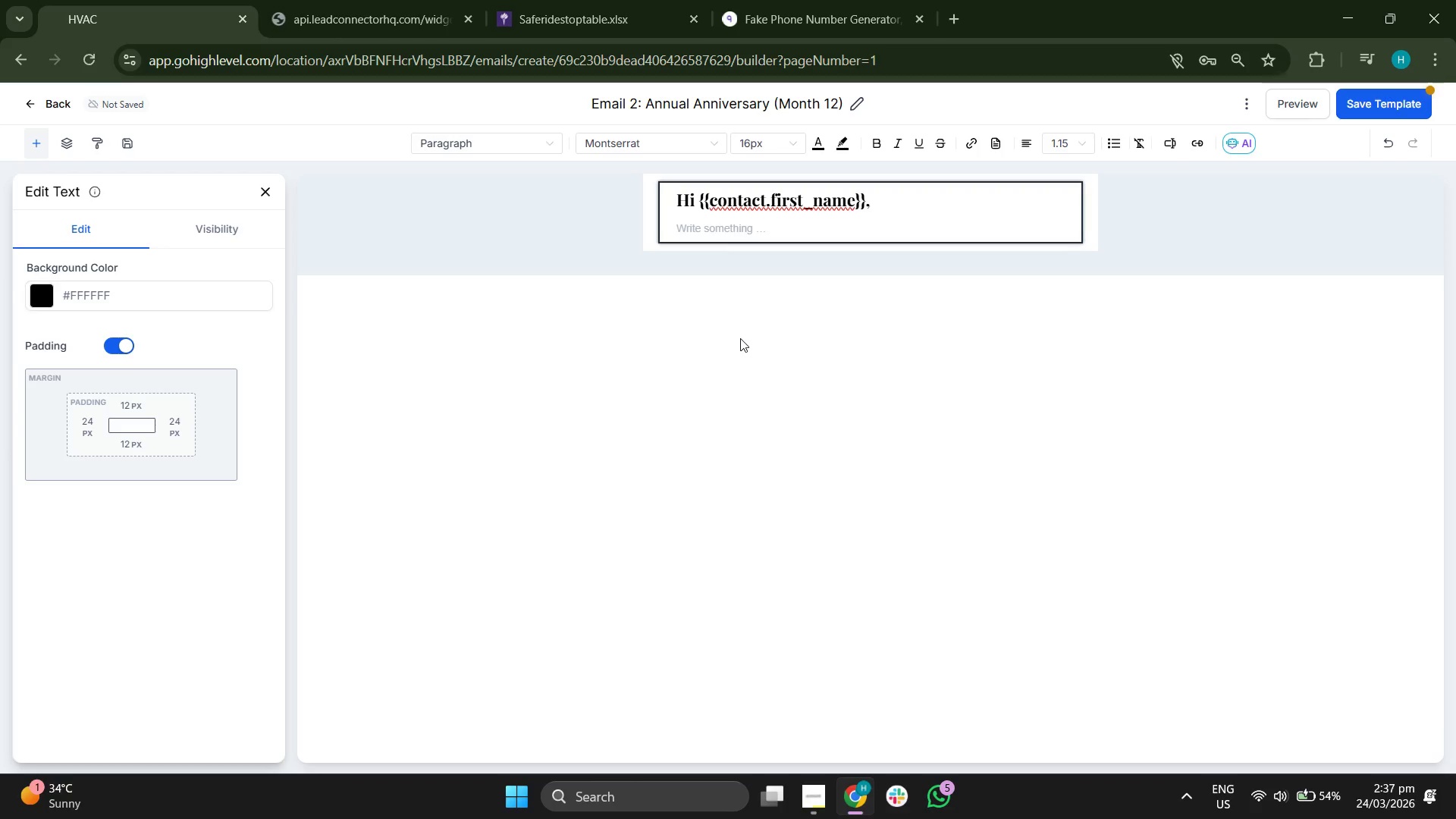 
type(Can you )
 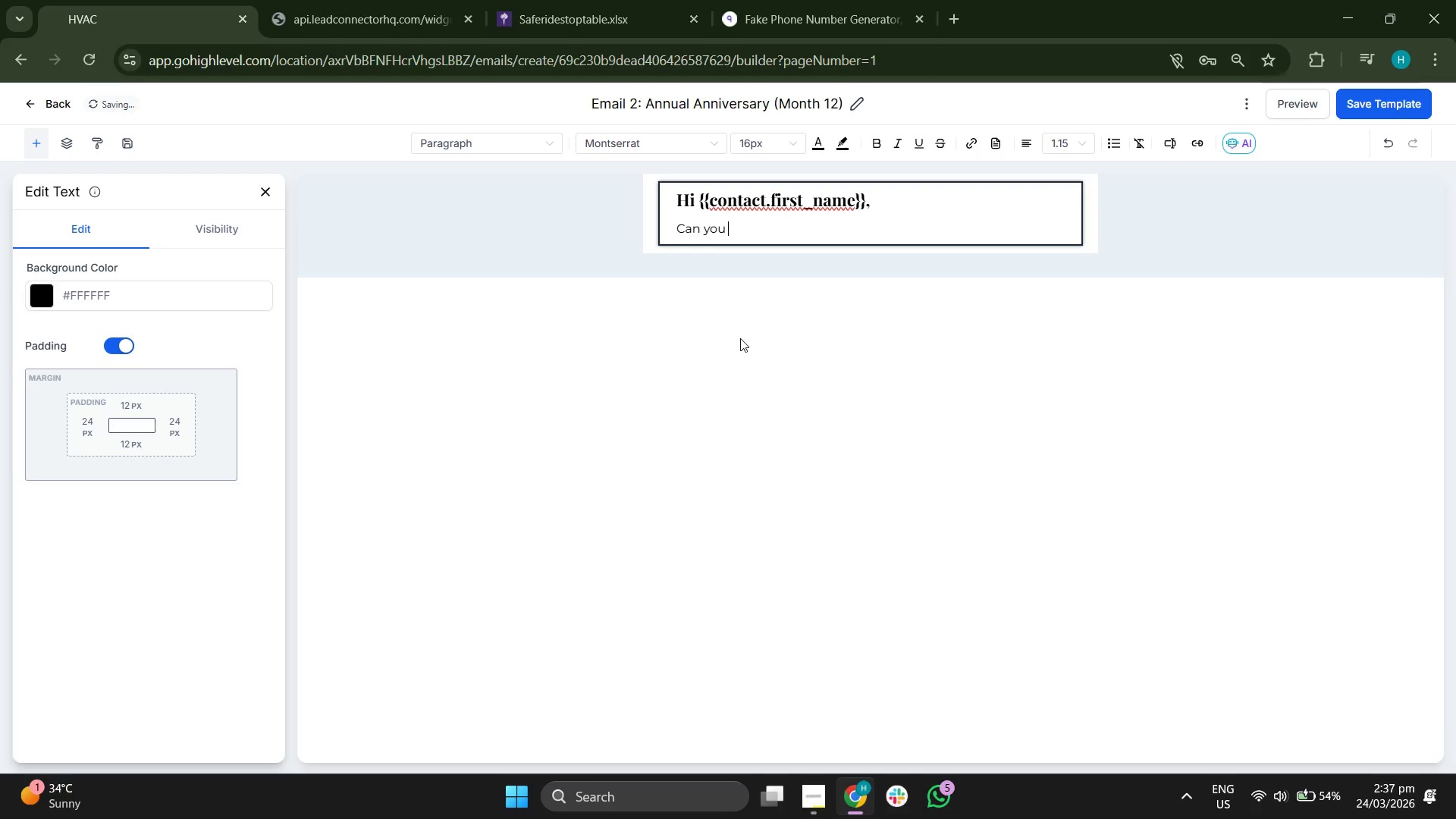 
wait(11.33)
 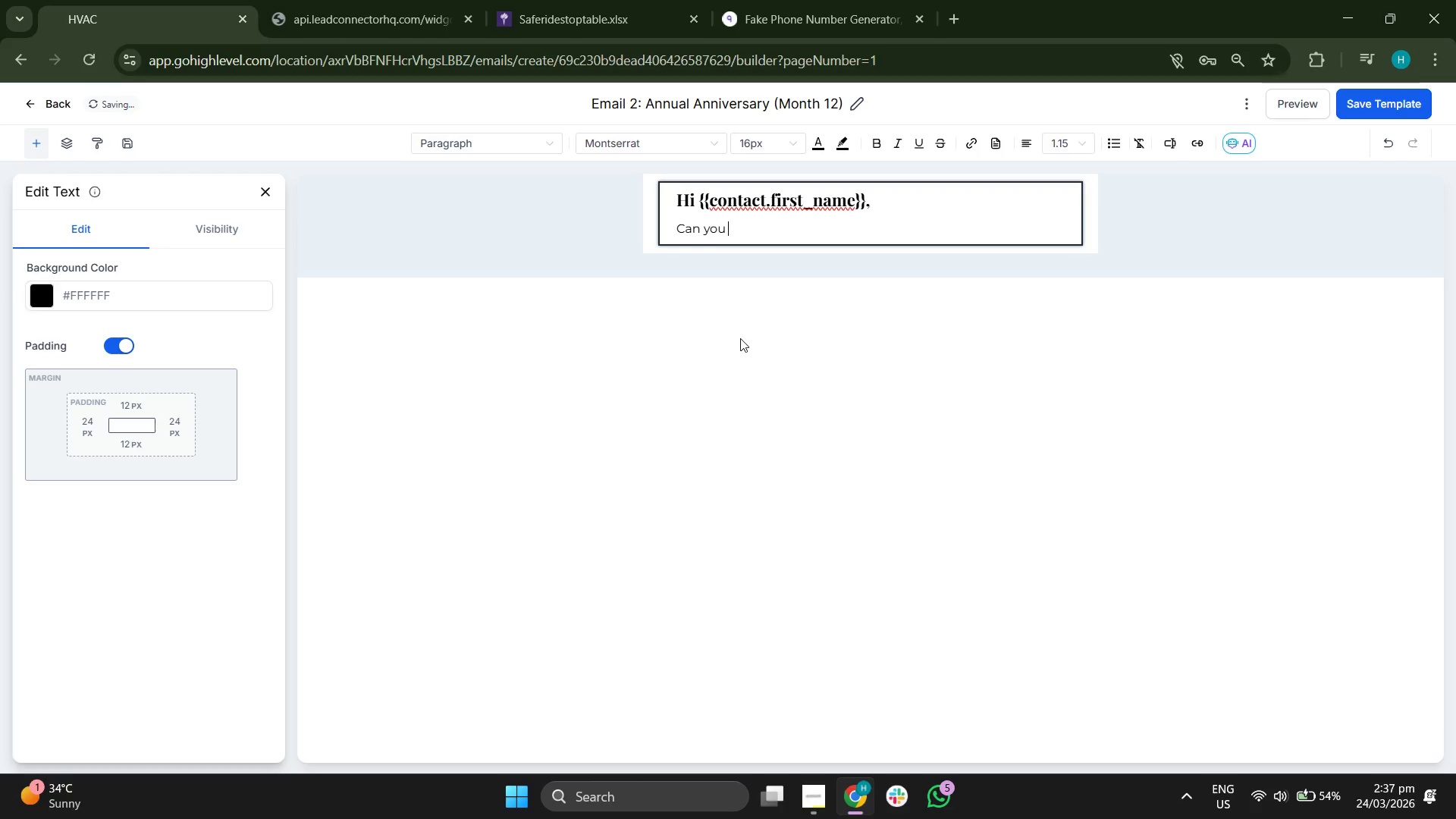 
key(Space)
 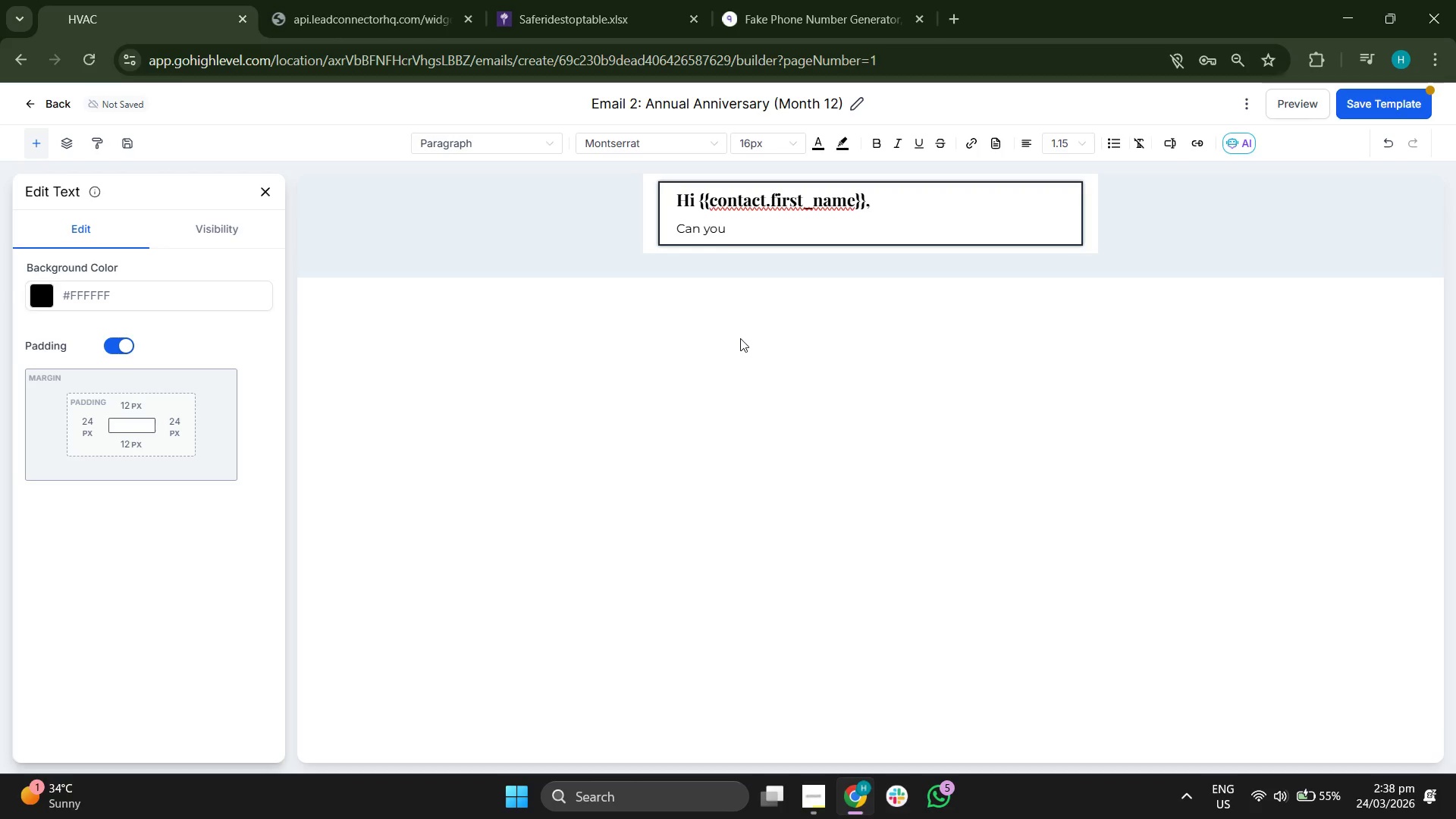 
type(be)
key(Backspace)
key(Backspace)
key(Backspace)
type(believe it's been a full)
 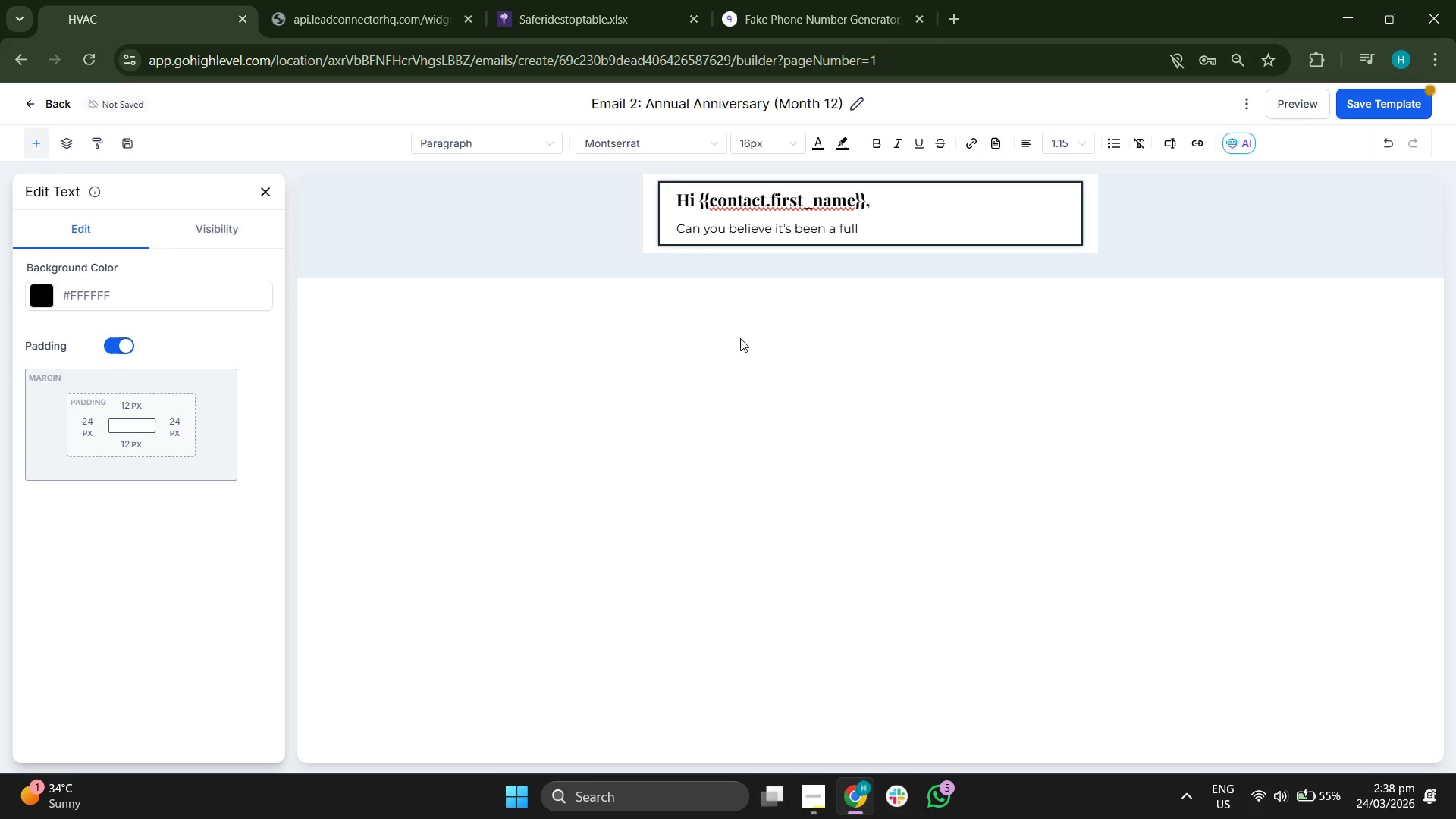 
type( year)
 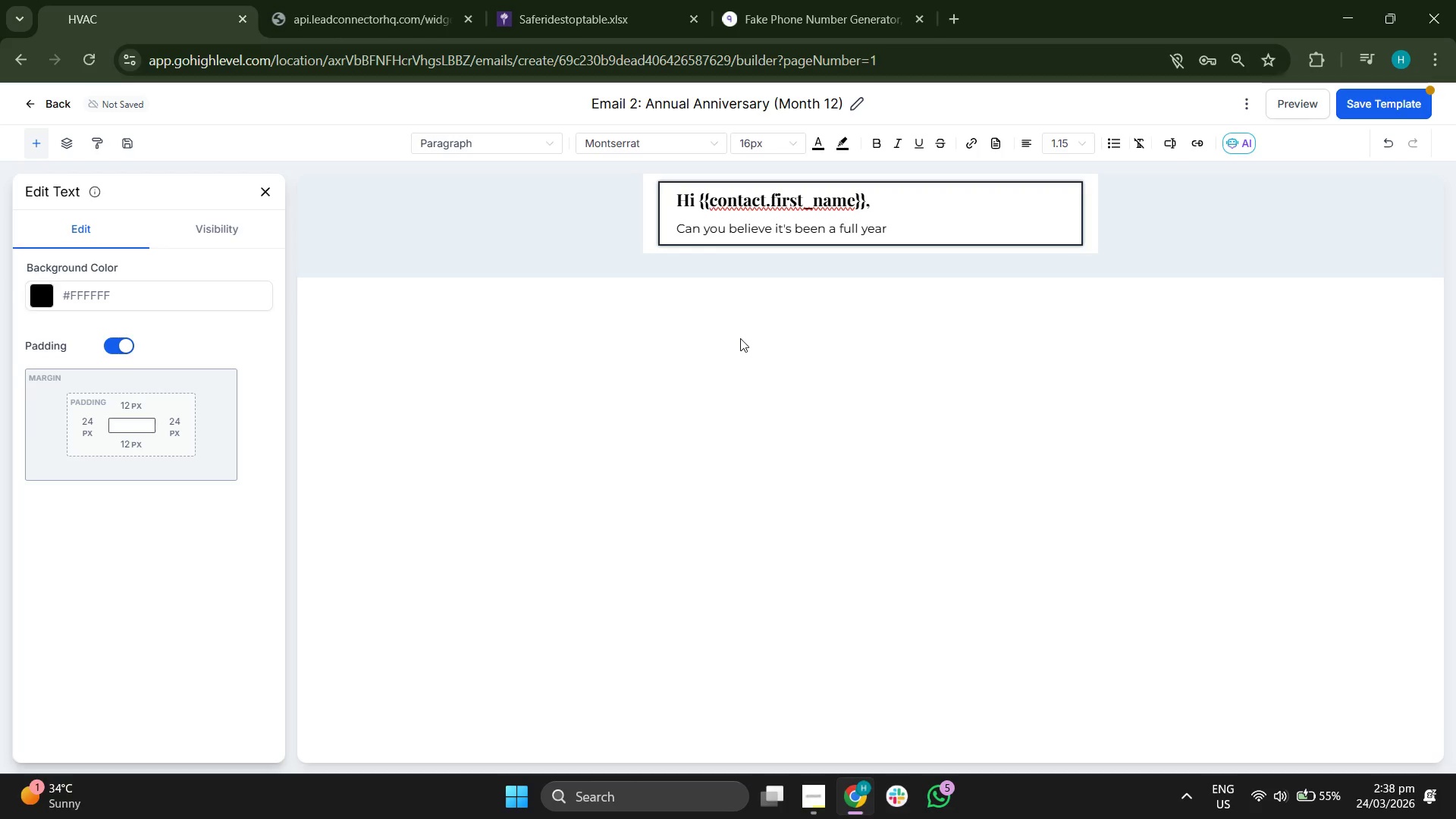 
type( since your)
 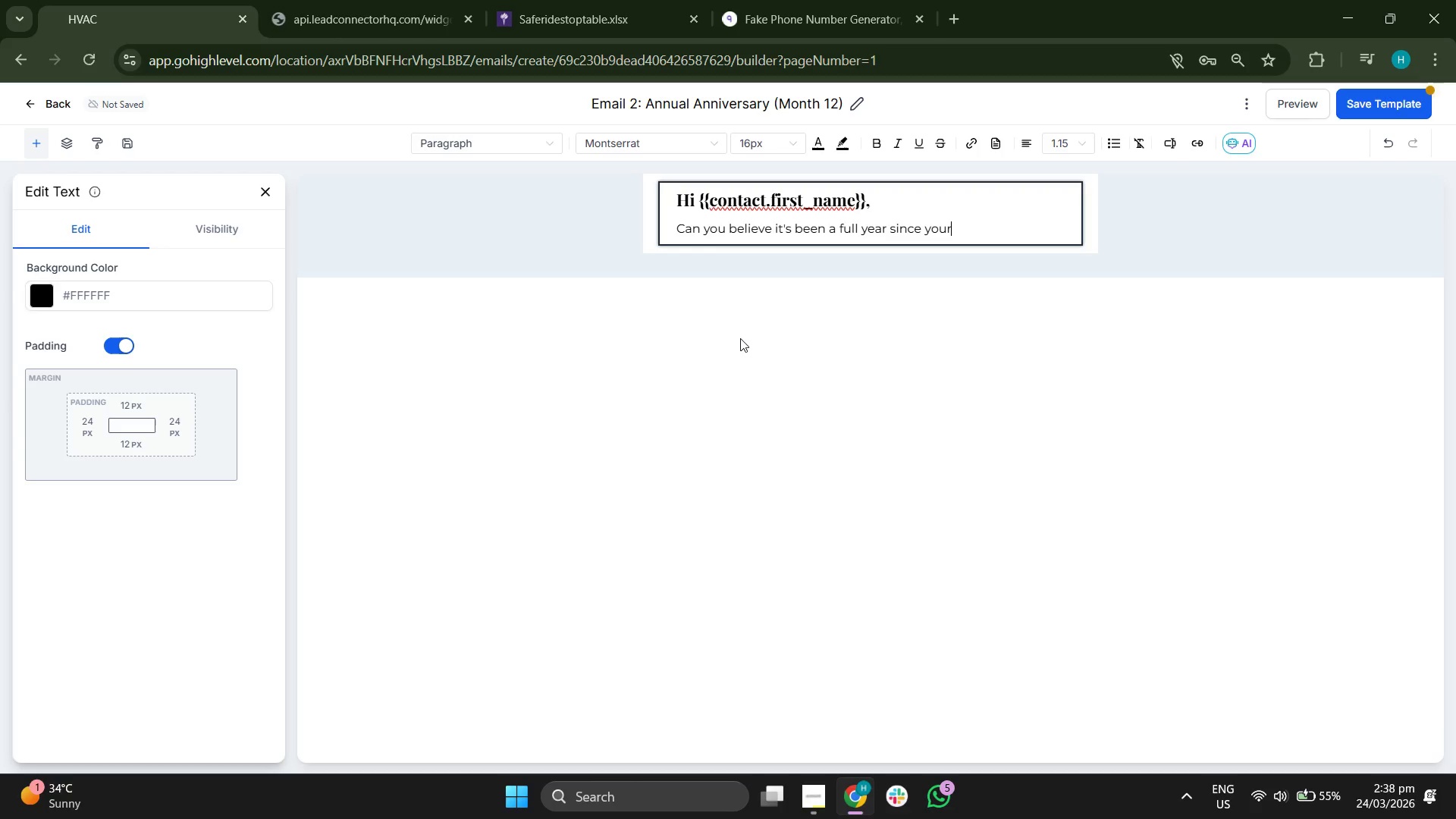 
type( installation on )
 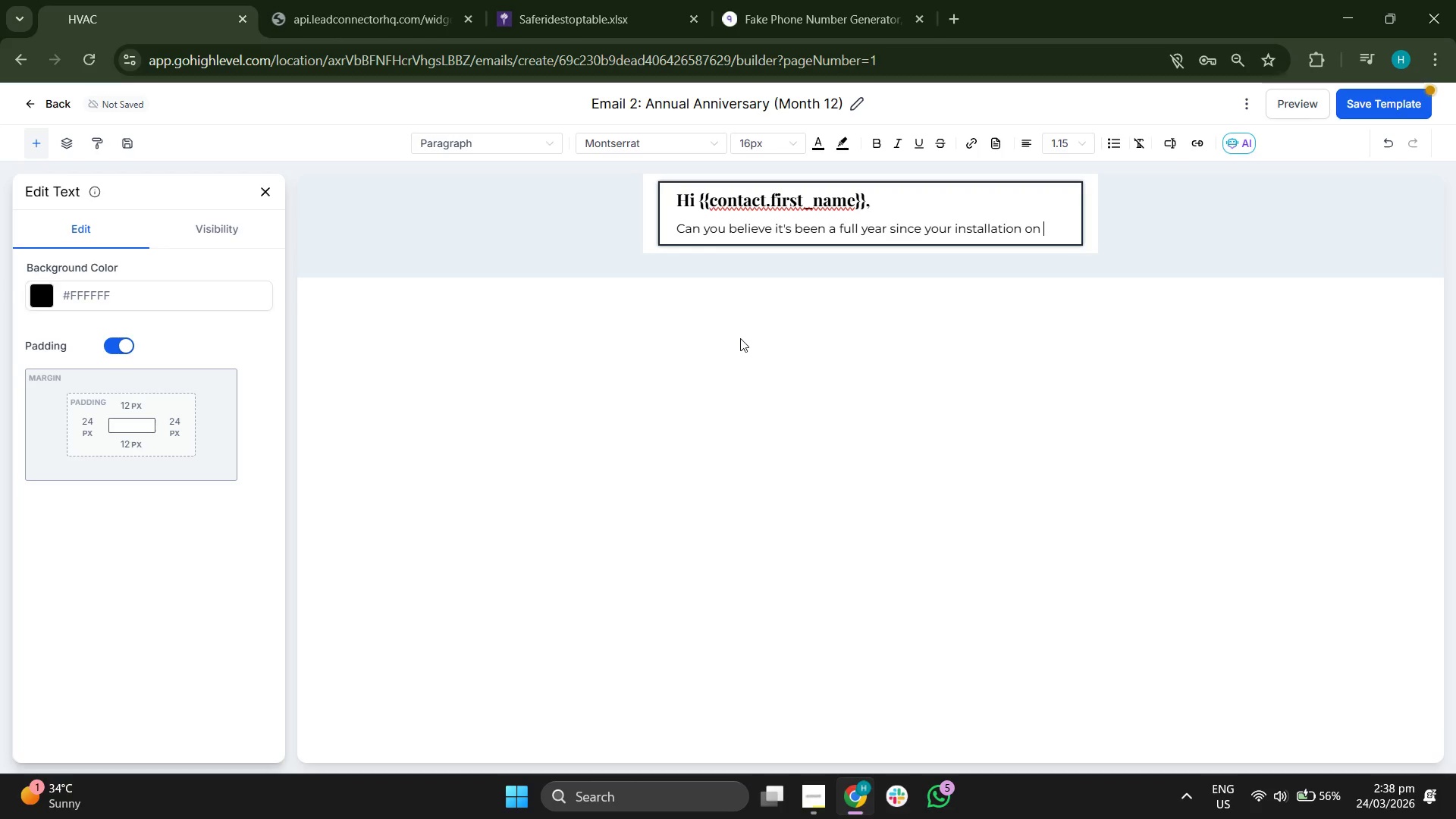 
hold_key(key=ShiftRight, duration=0.98)
 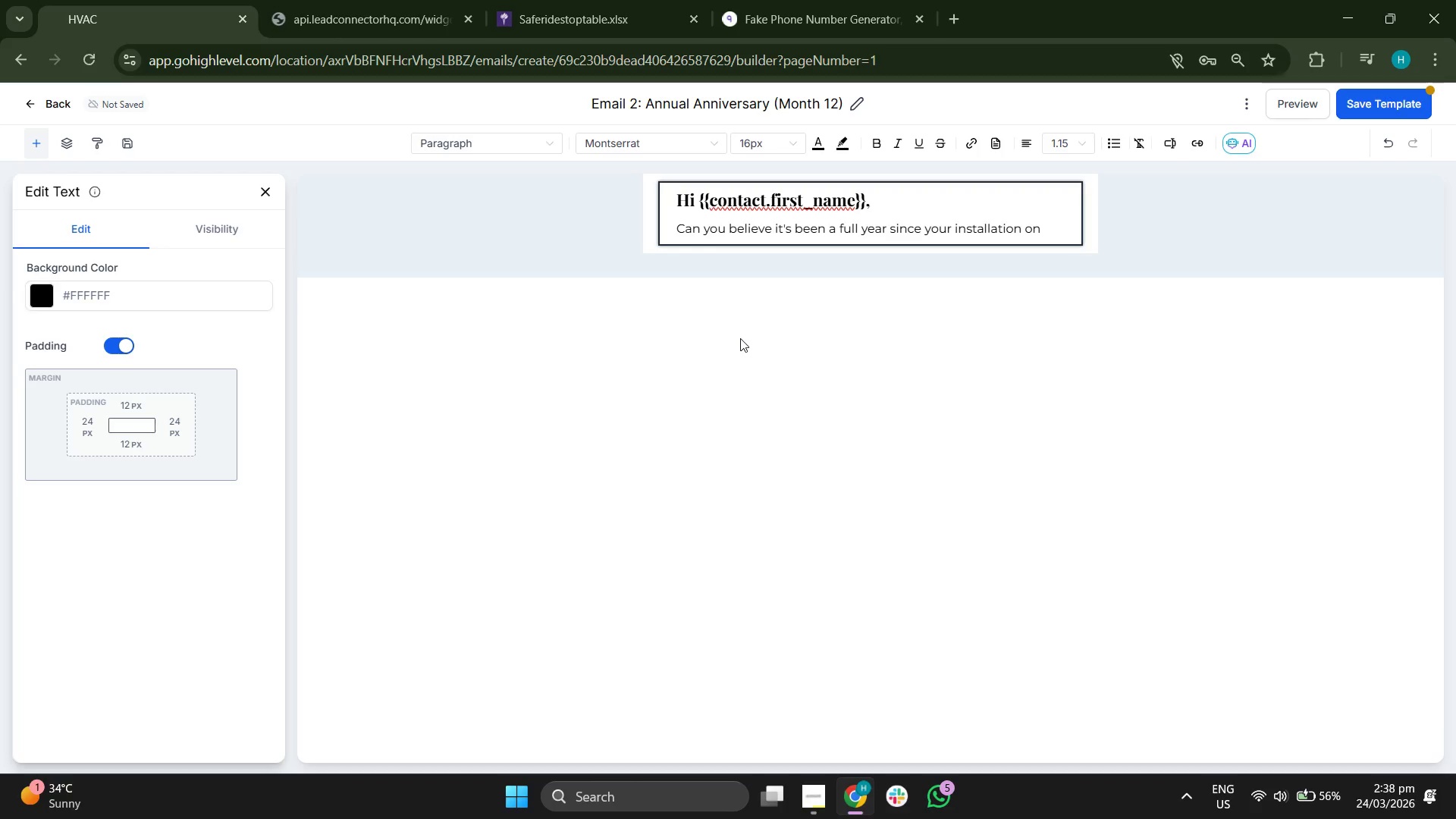 
type({{contact.ibn)
key(Backspace)
type(stall_date}} )
 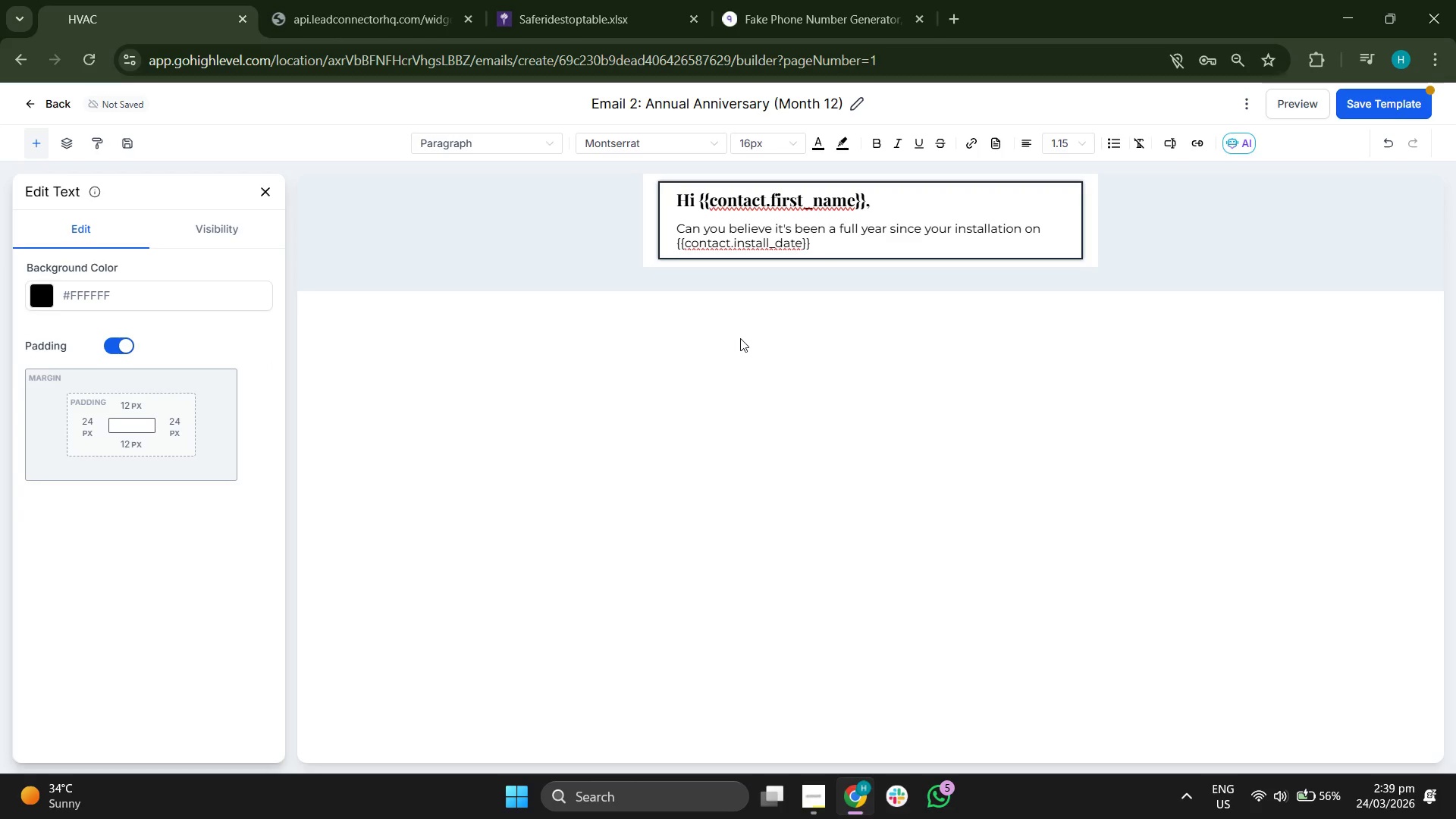 
key(Backspace)
type(? We wanted)
 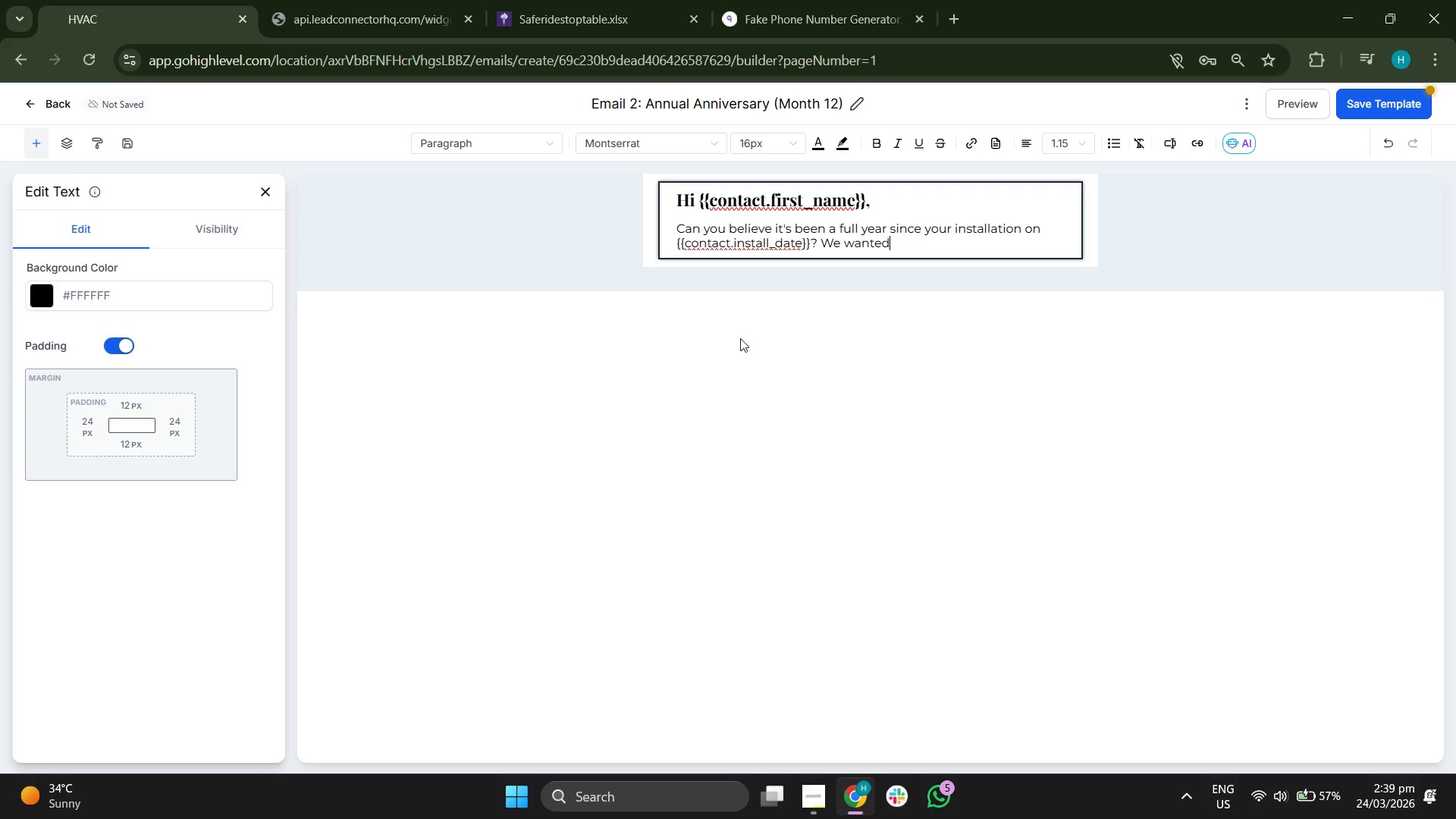 
type( to check in )
 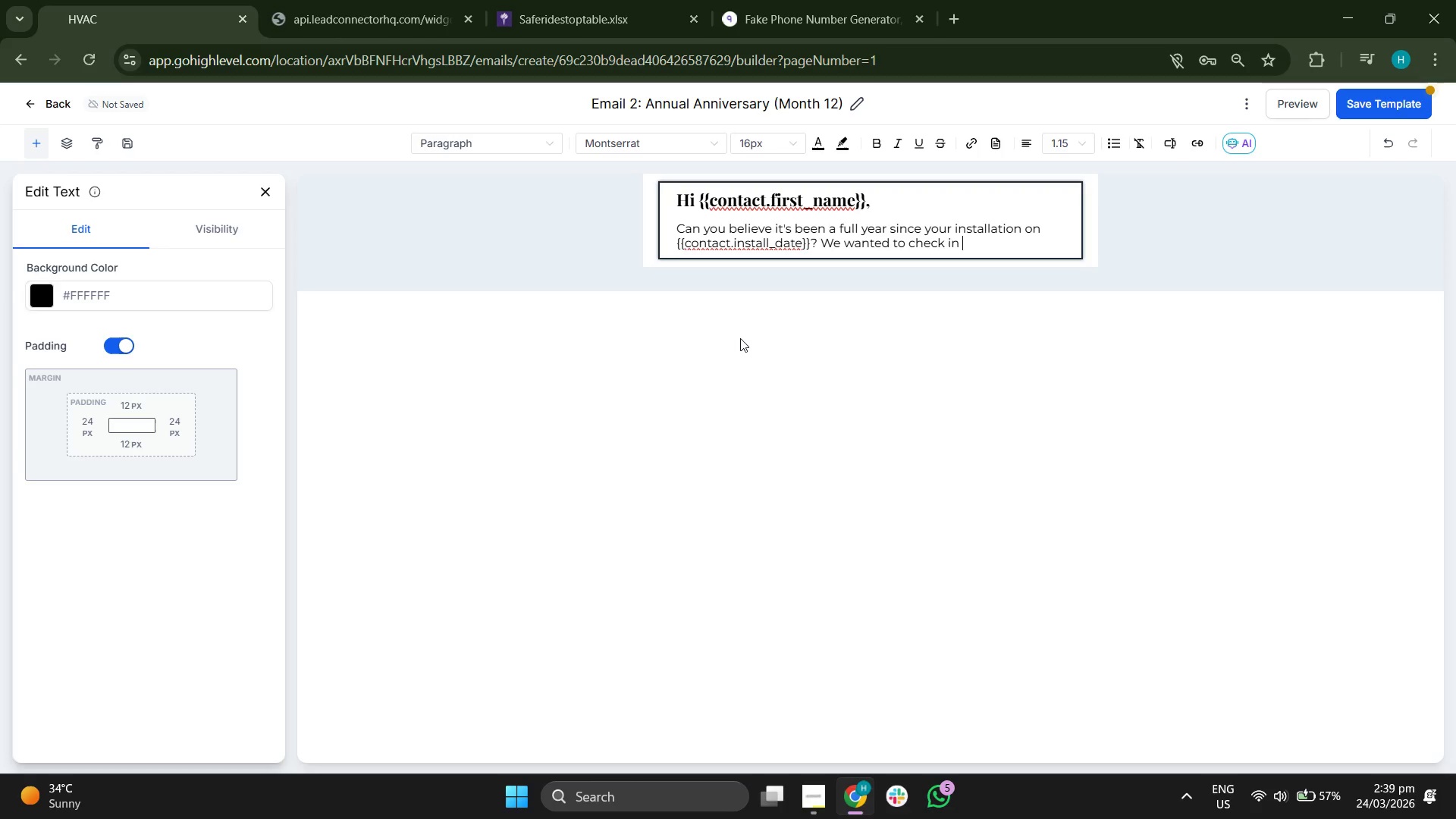 
type(and see how everything is holding )
 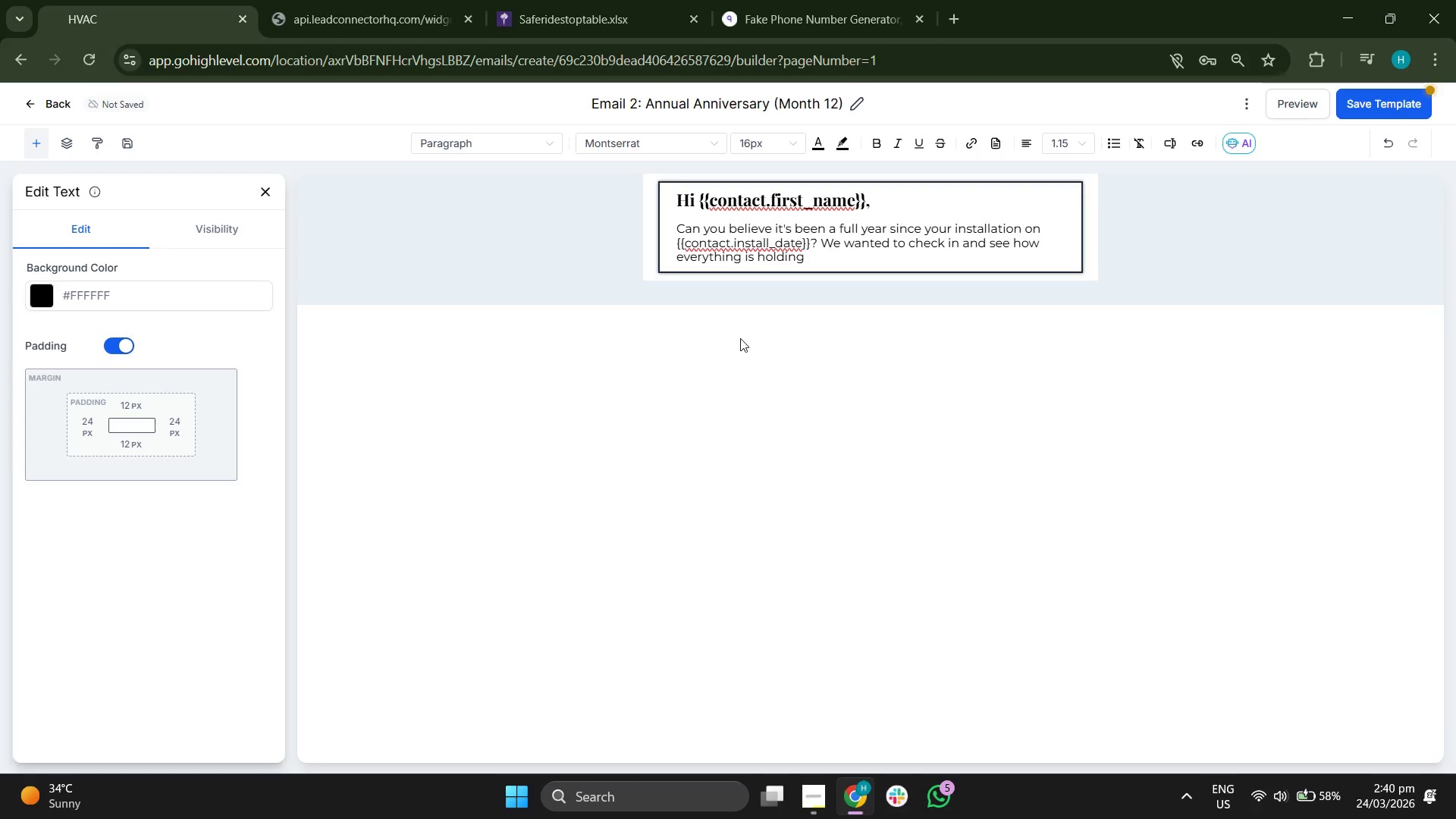 
type(up.)
 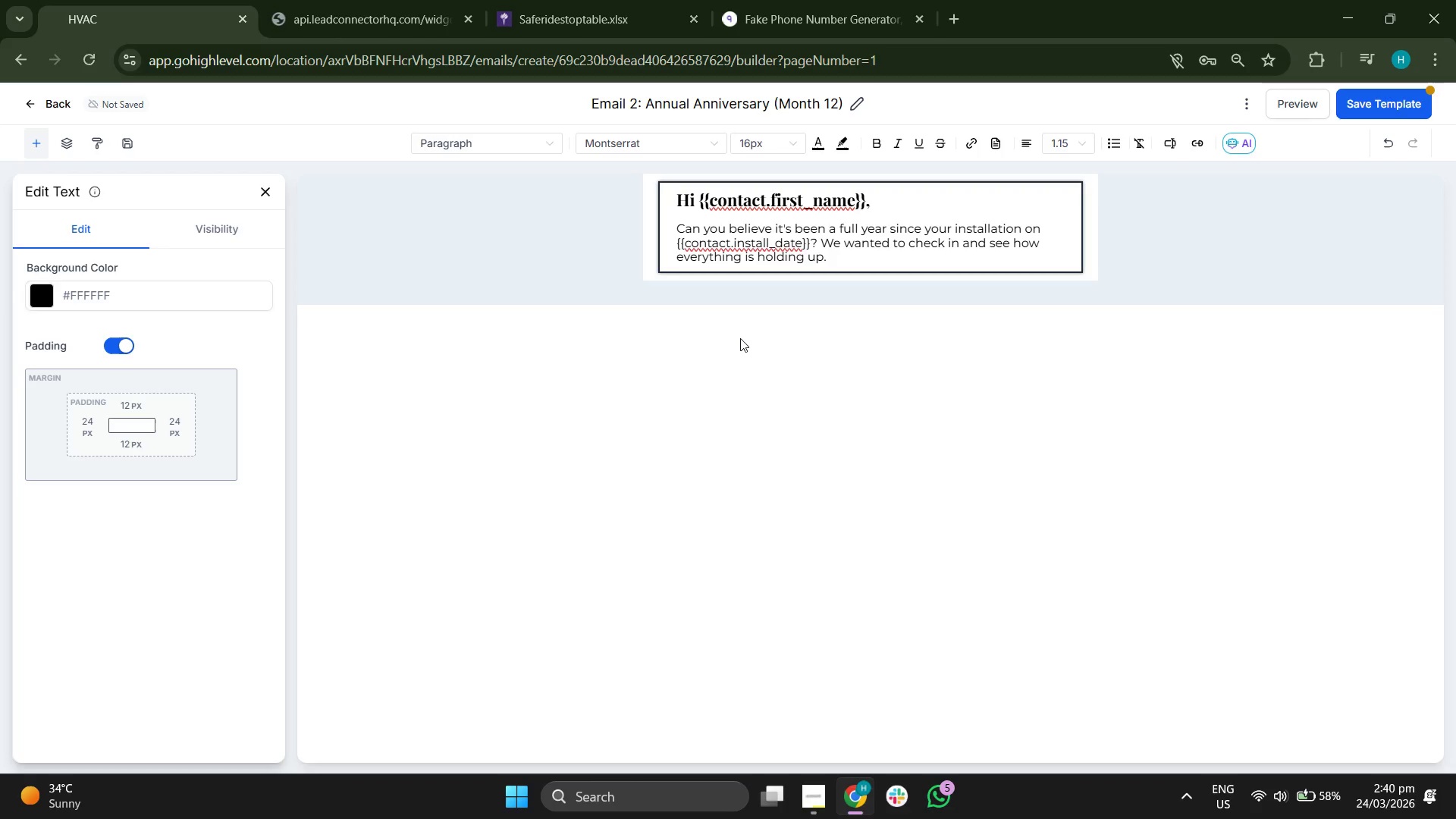 
key(Enter)
 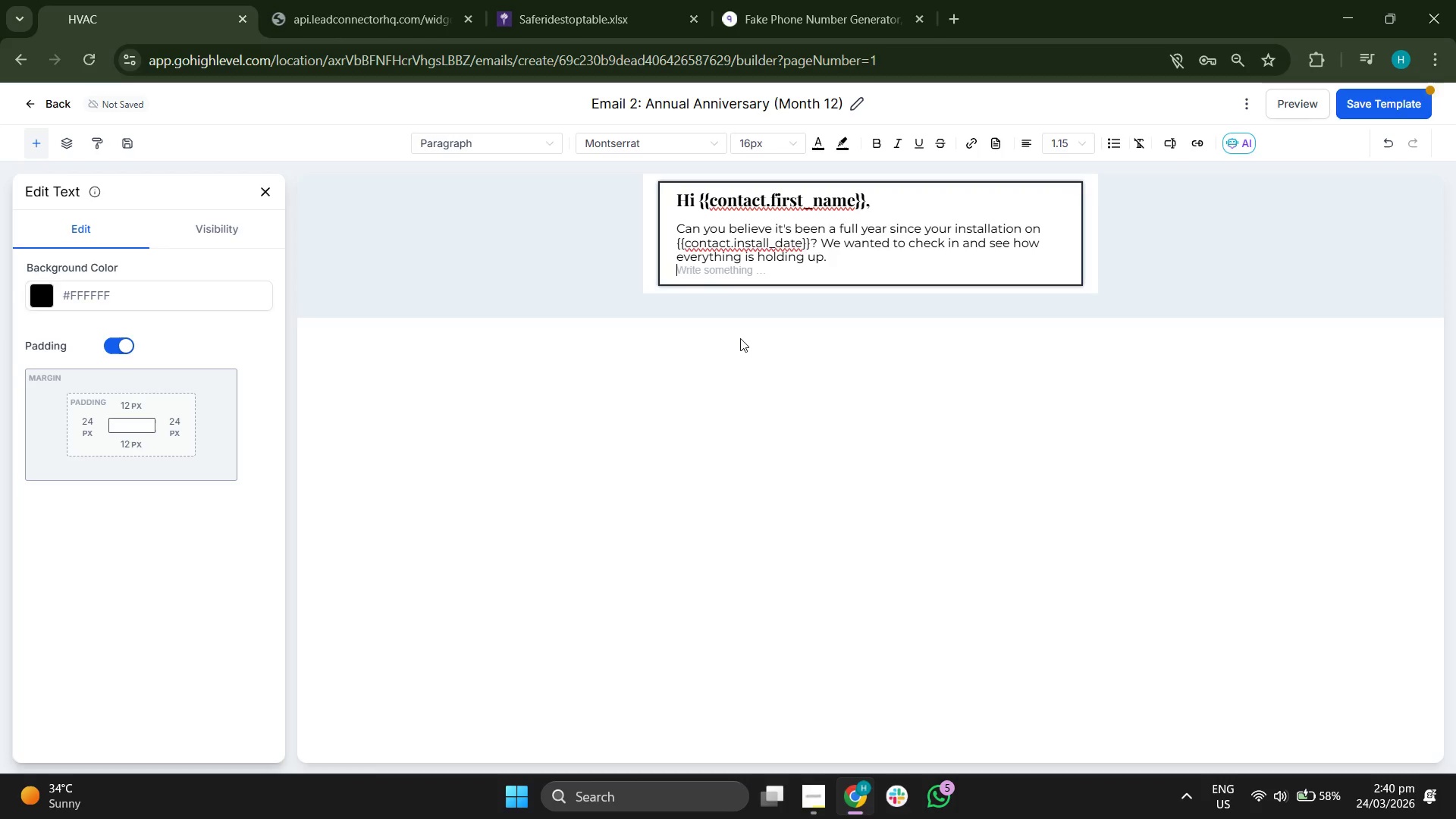 
key(Enter)
 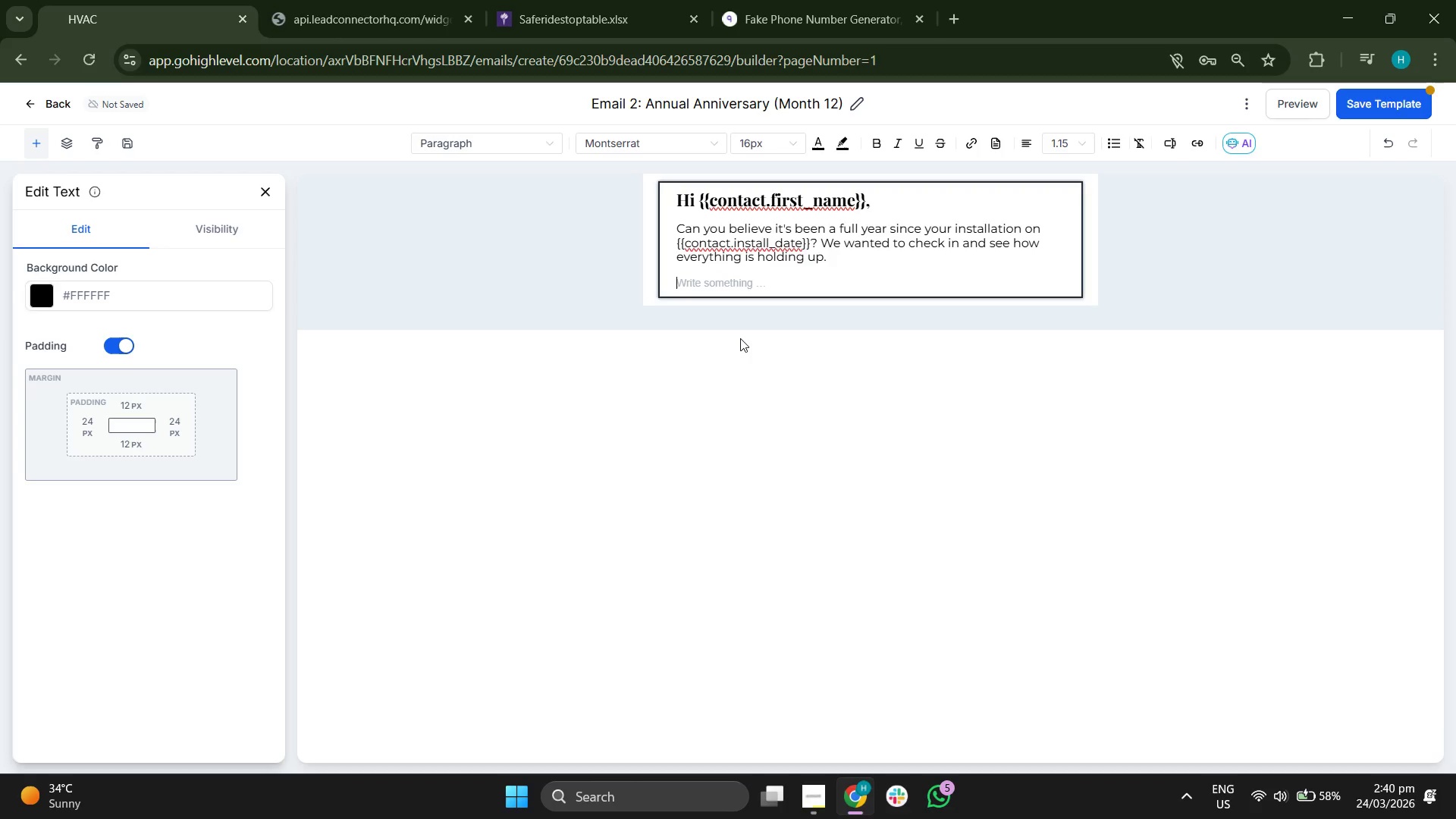 
type(If you'd like us to come by for a professional inspection or a ma)
key(Backspace)
key(Backspace)
key(Backspace)
type(m )
key(Backspace)
key(Backspace)
type( maintenace)
key(Backspace)
key(Backspace)
type(nce polish, )
 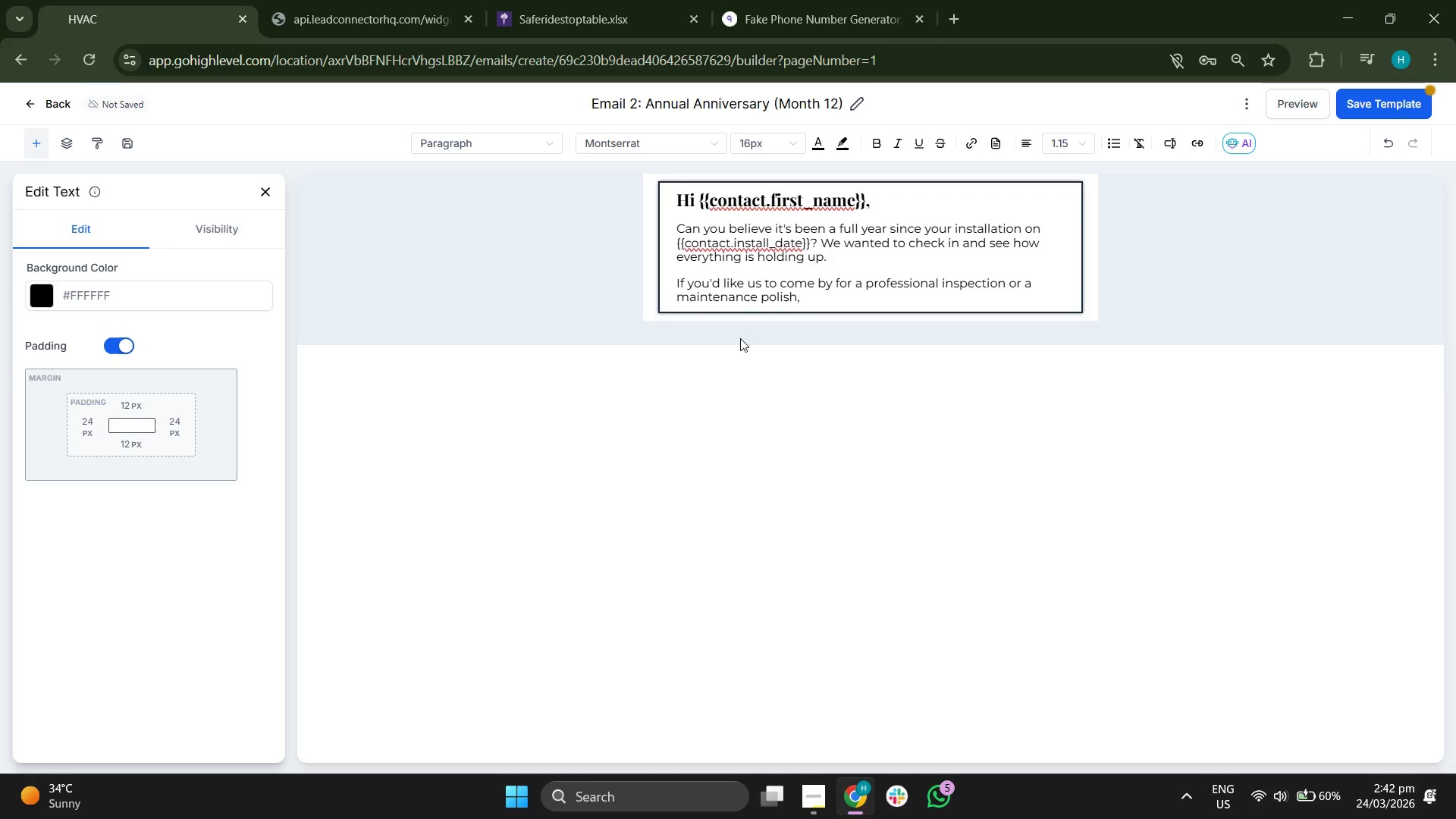 
type(reply to this email or give us a caall)
key(Backspace)
key(Backspace)
key(Backspace)
type(ll!)
 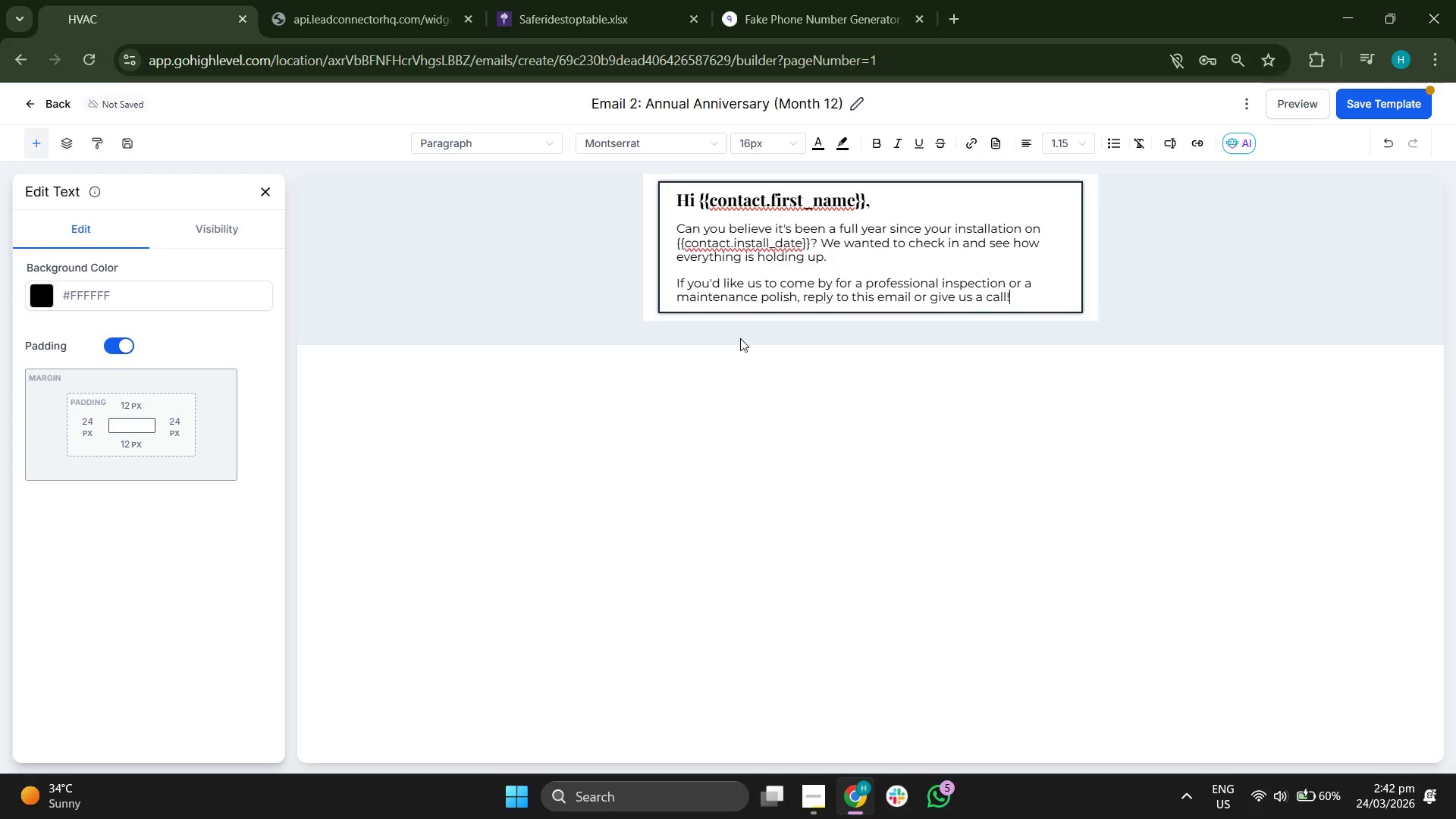 
key(Enter)
 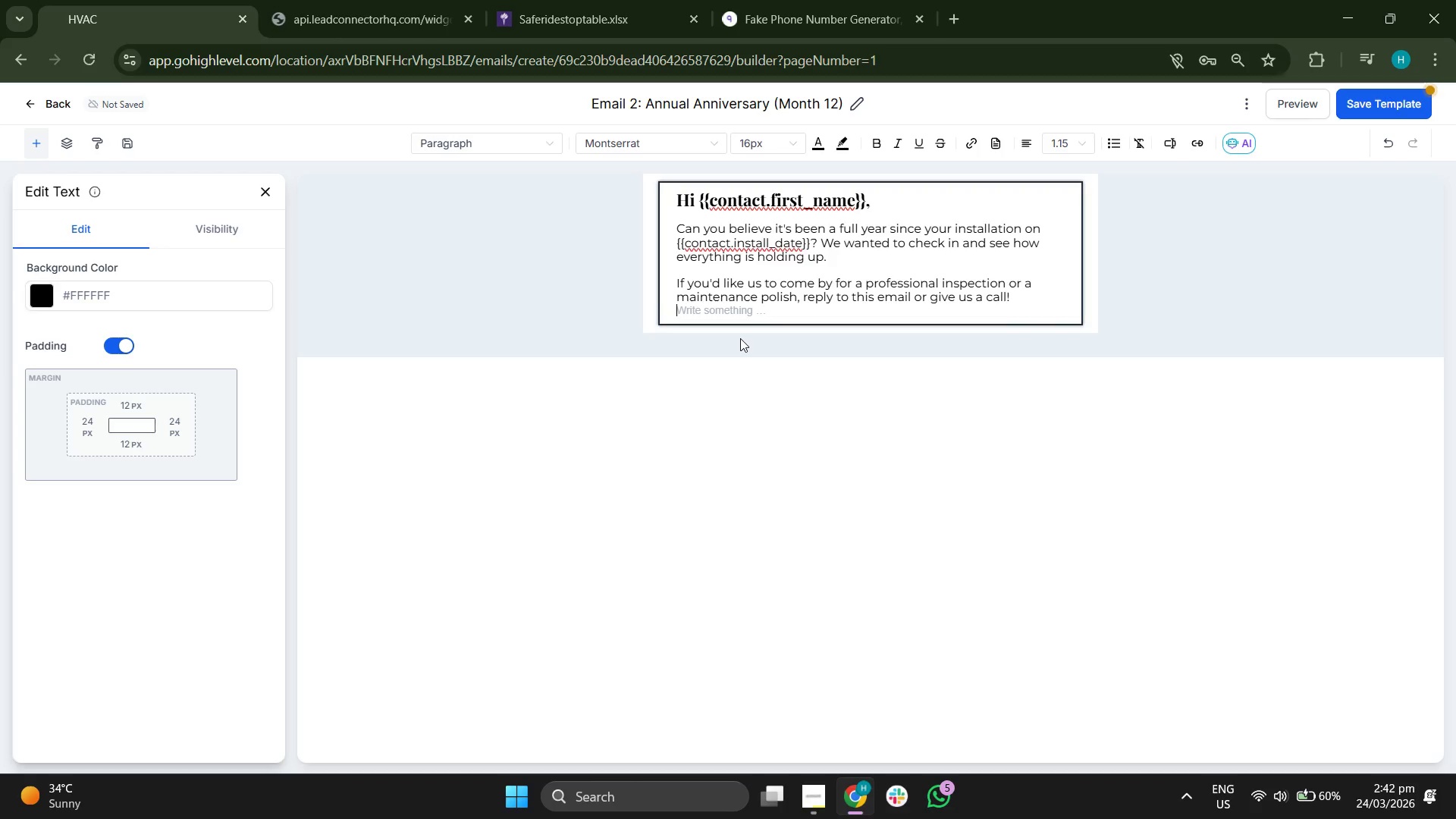 
key(Enter)
 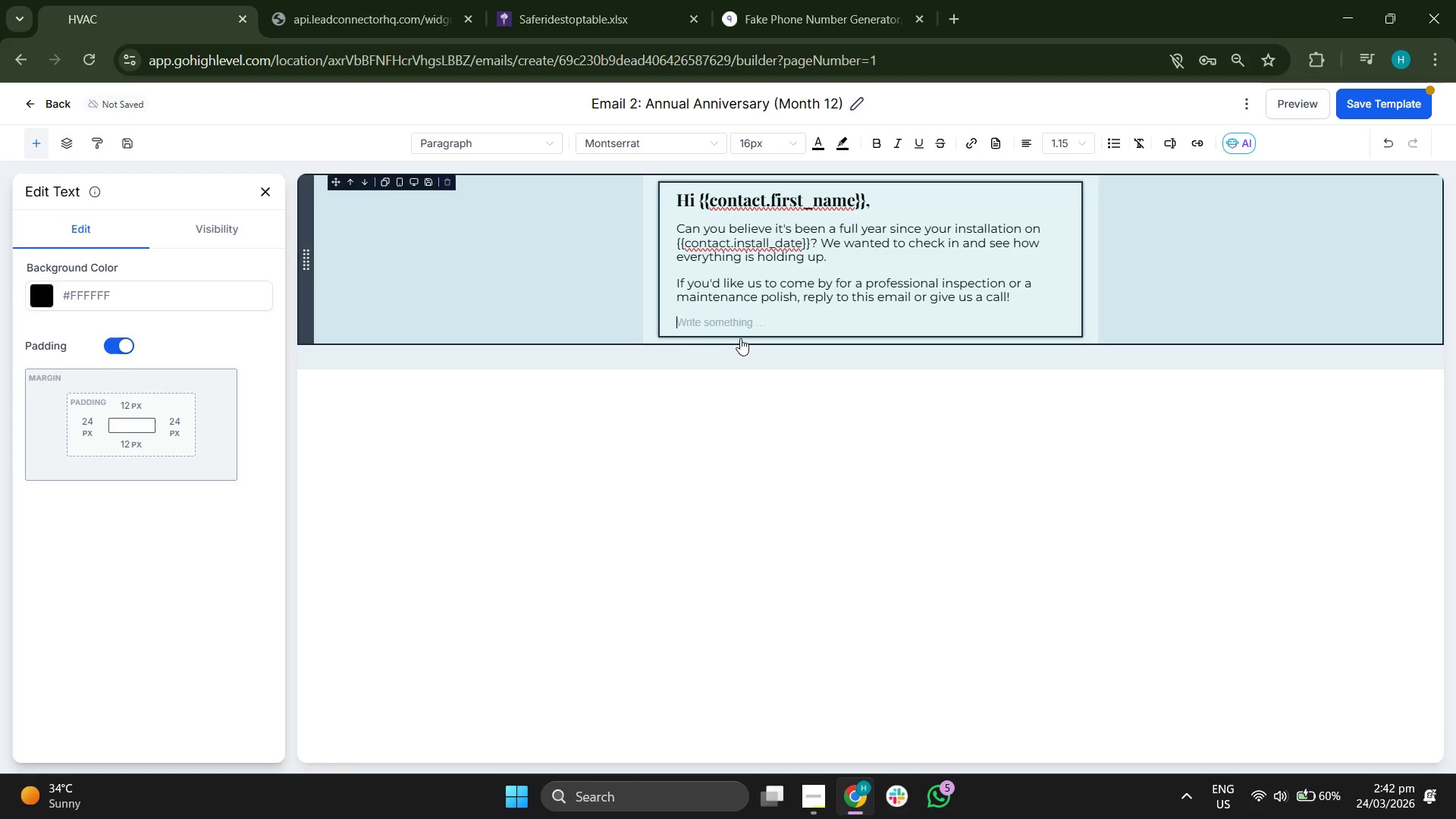 
key(CapsLock)
 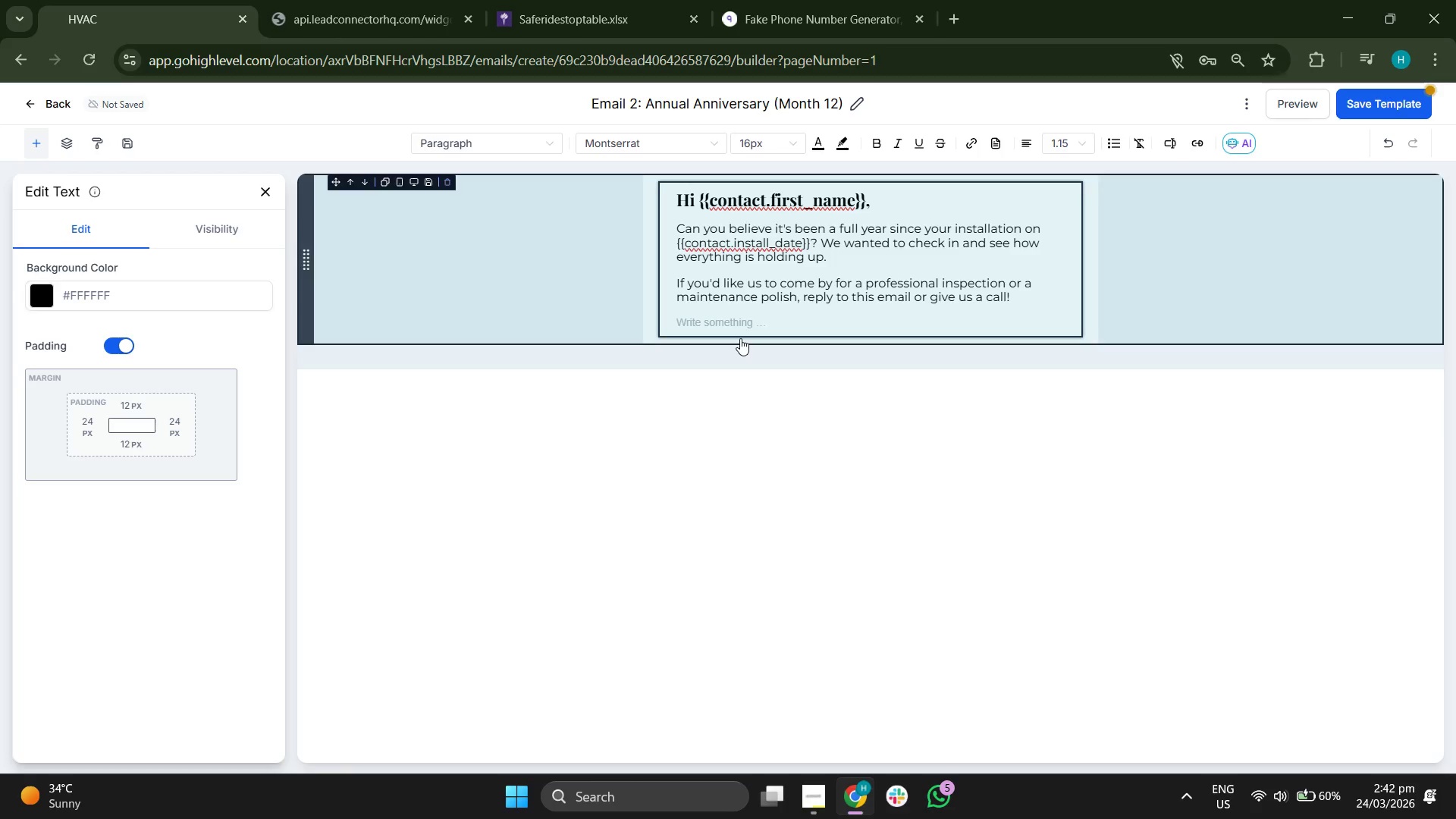 
key(W)
 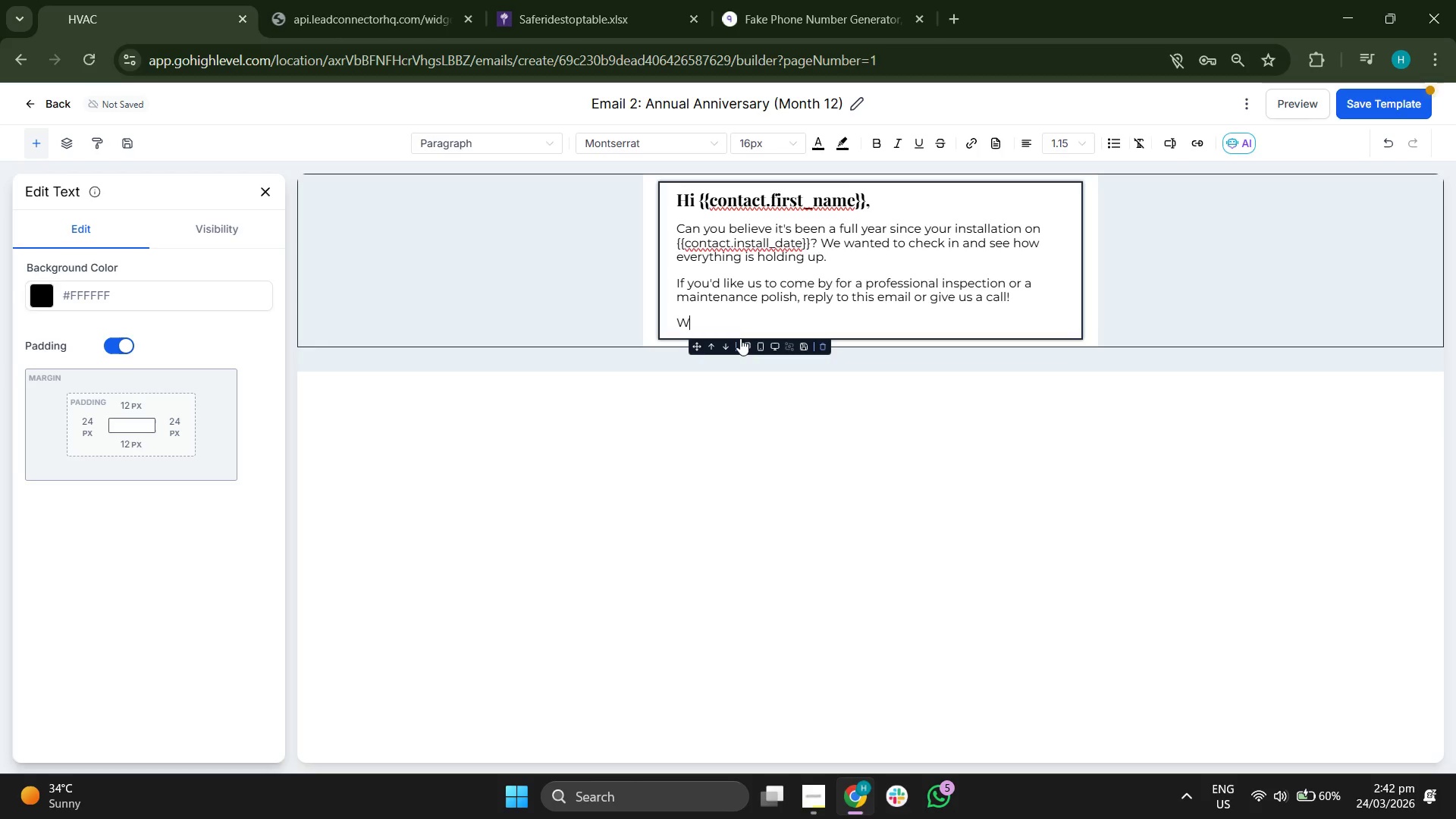 
key(CapsLock)
 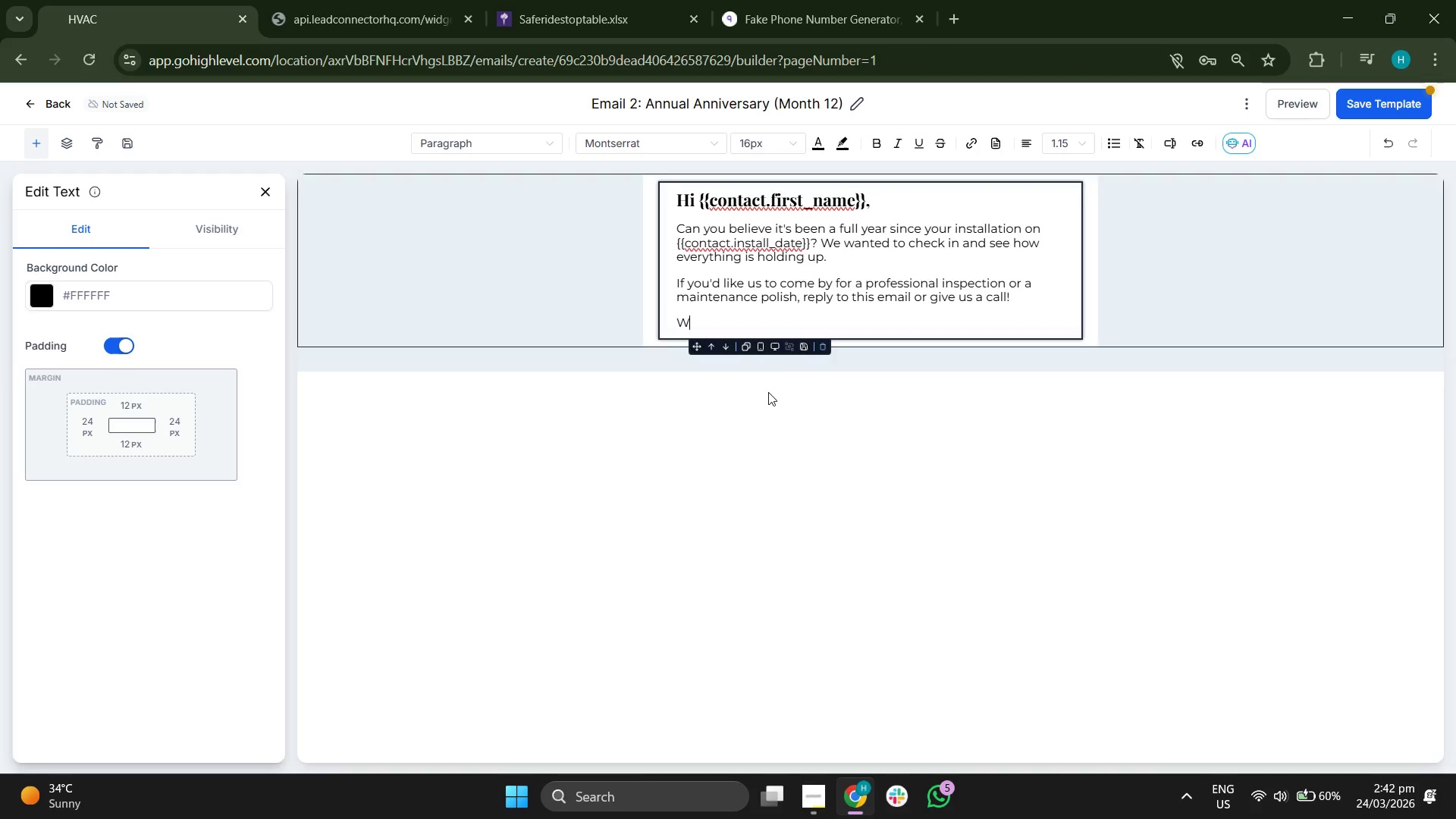 
type(arm)
 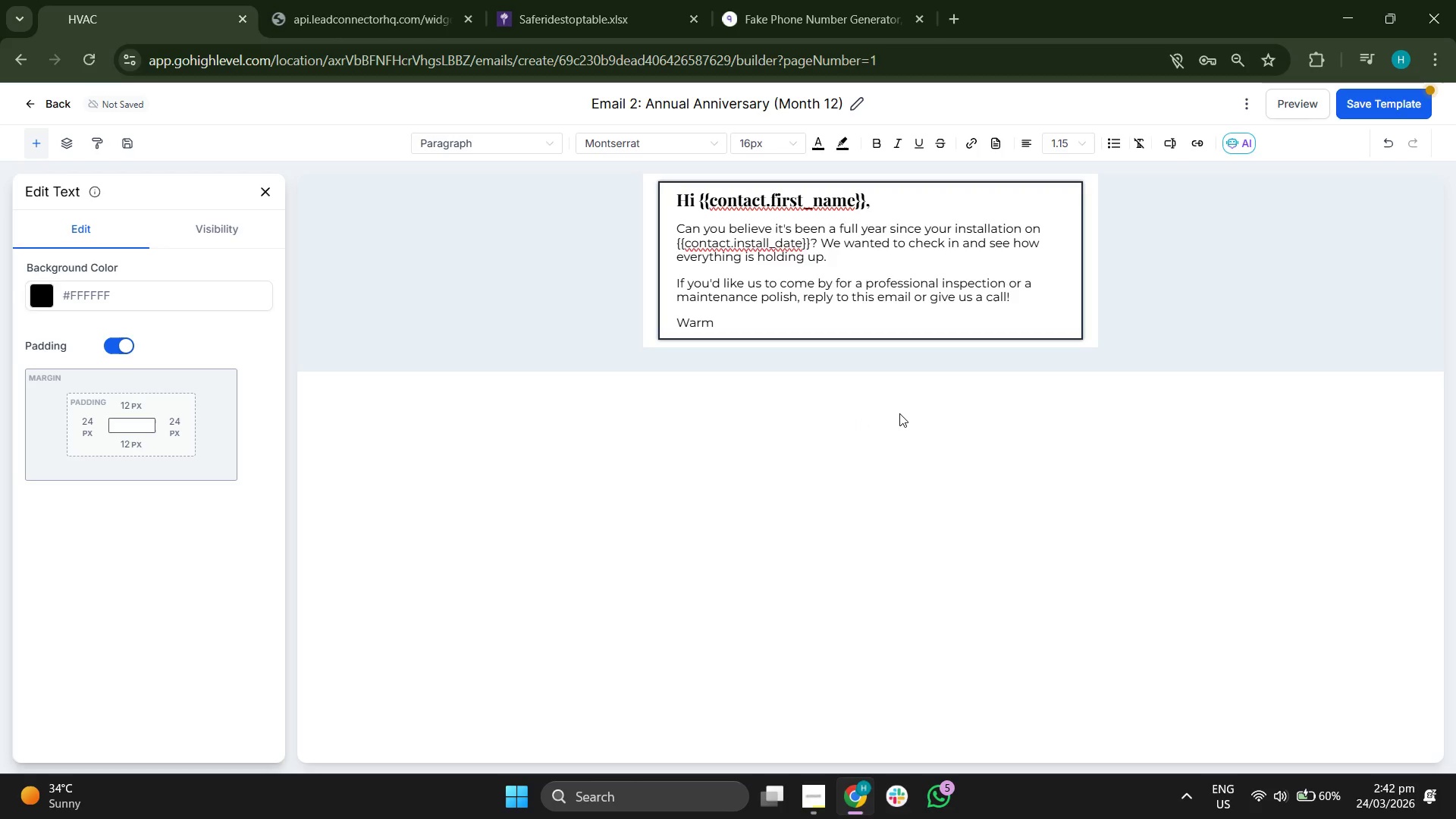 
type(ly,)
 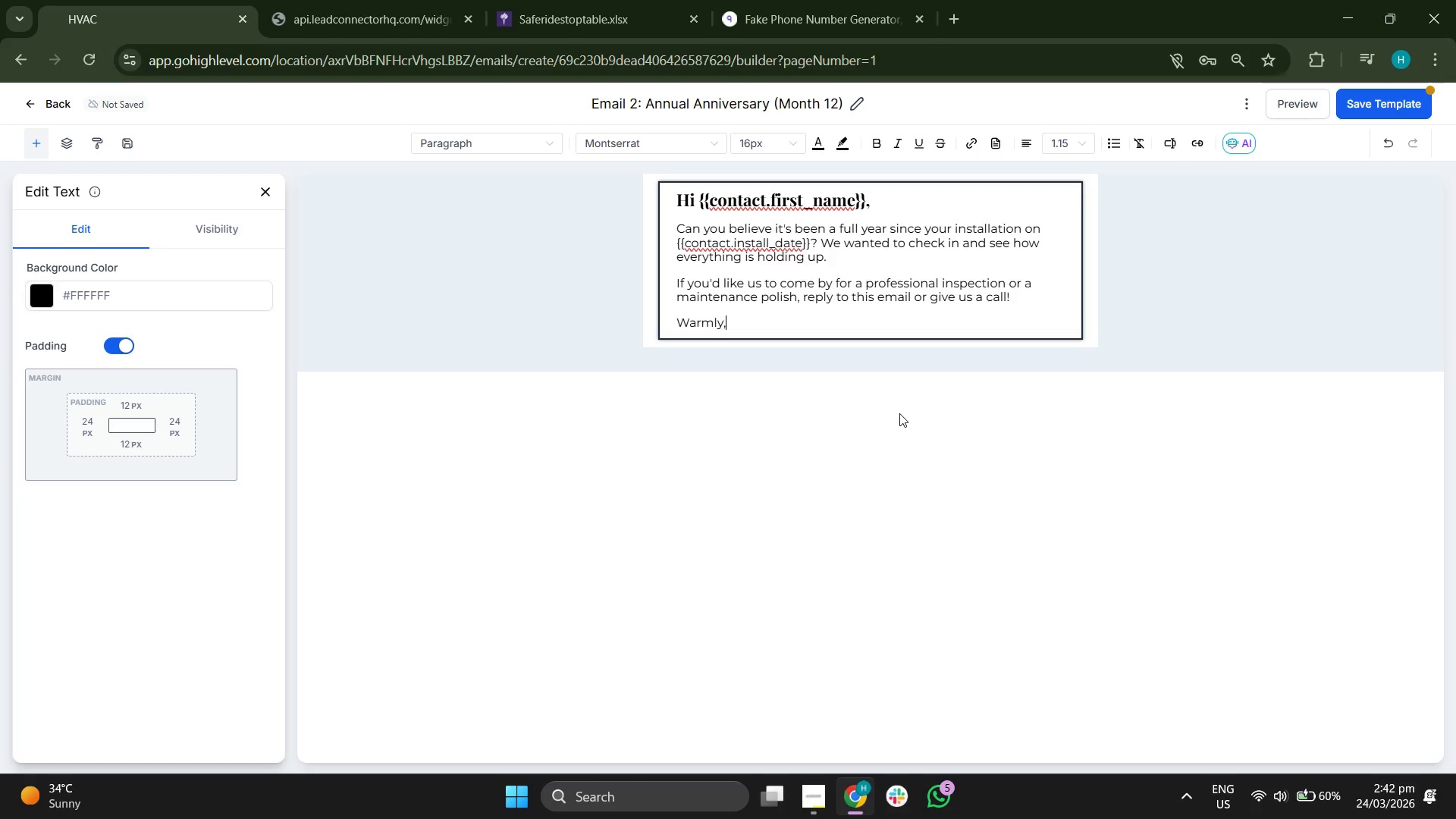 
key(Enter)
 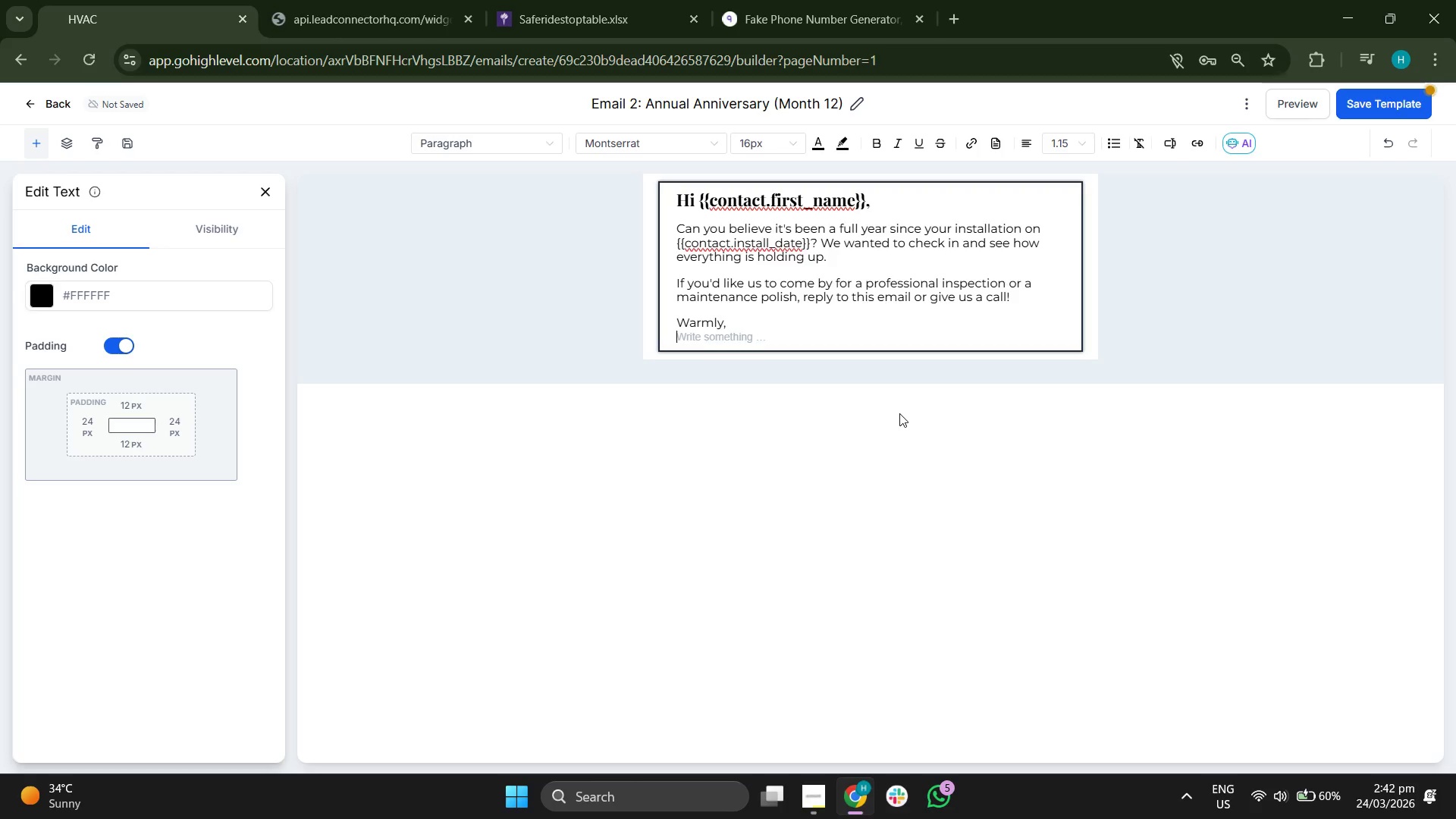 
type({{location.name}})
 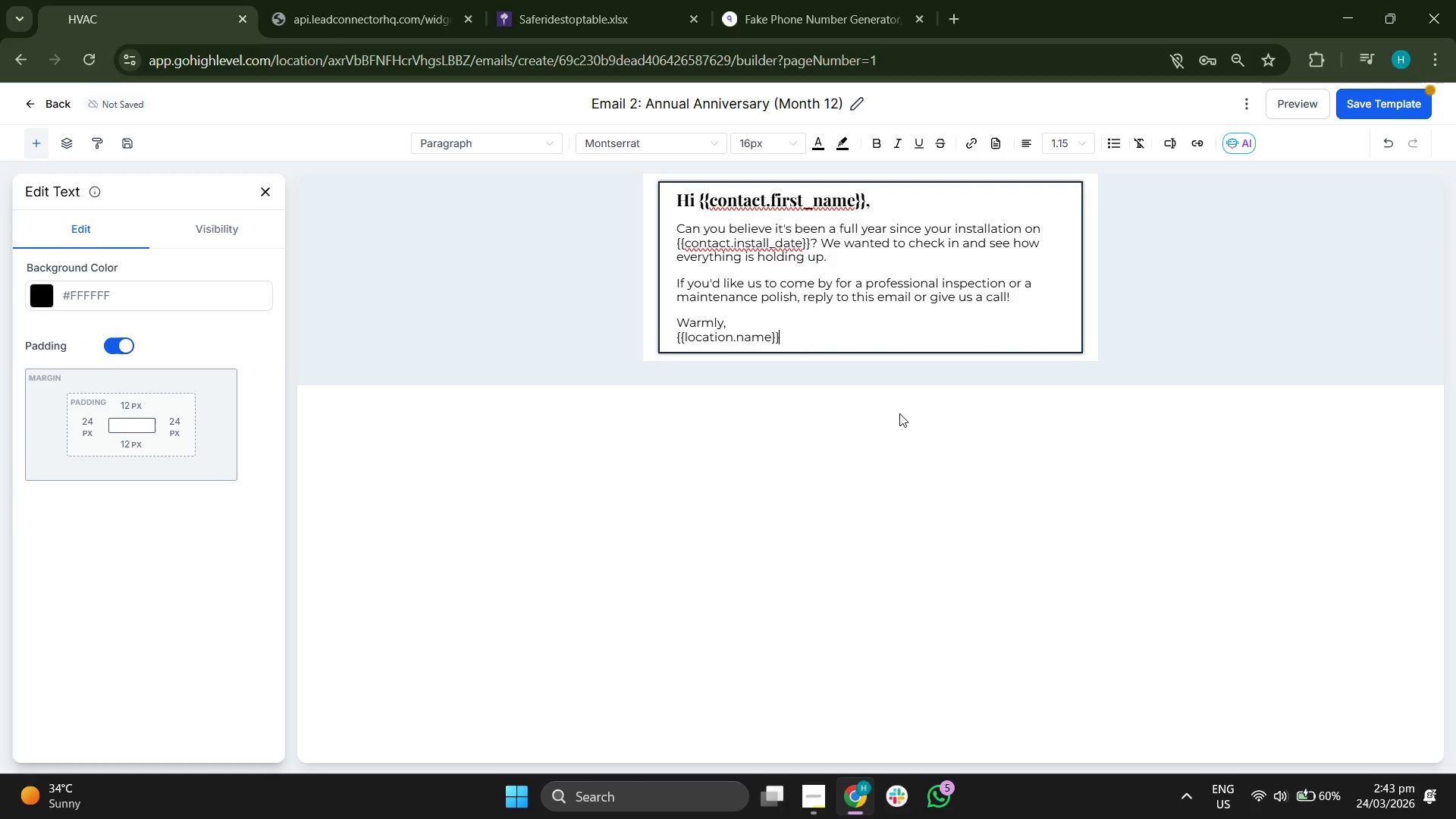 
left_click([1386, 96])
 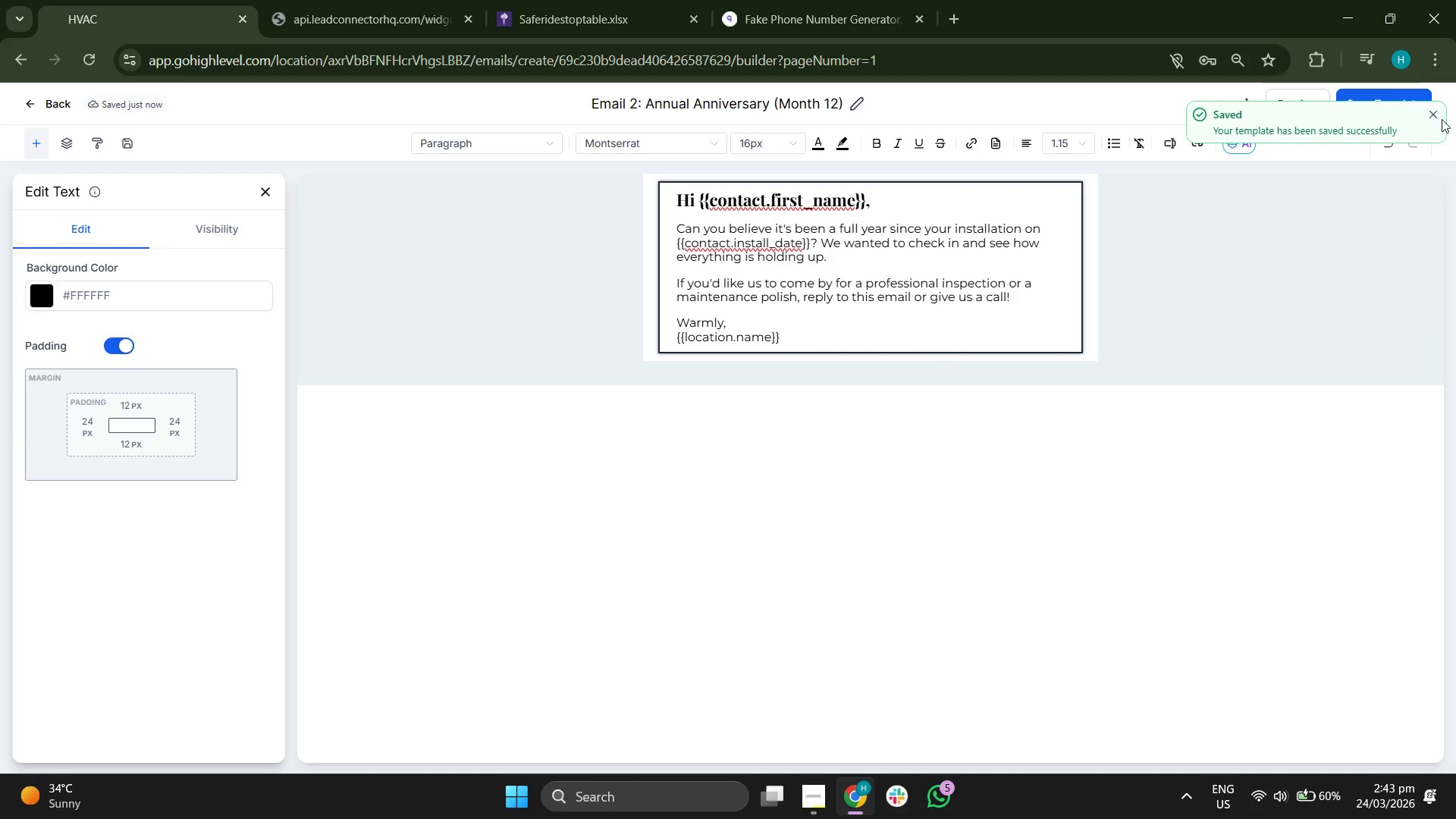 
double_click([1440, 116])
 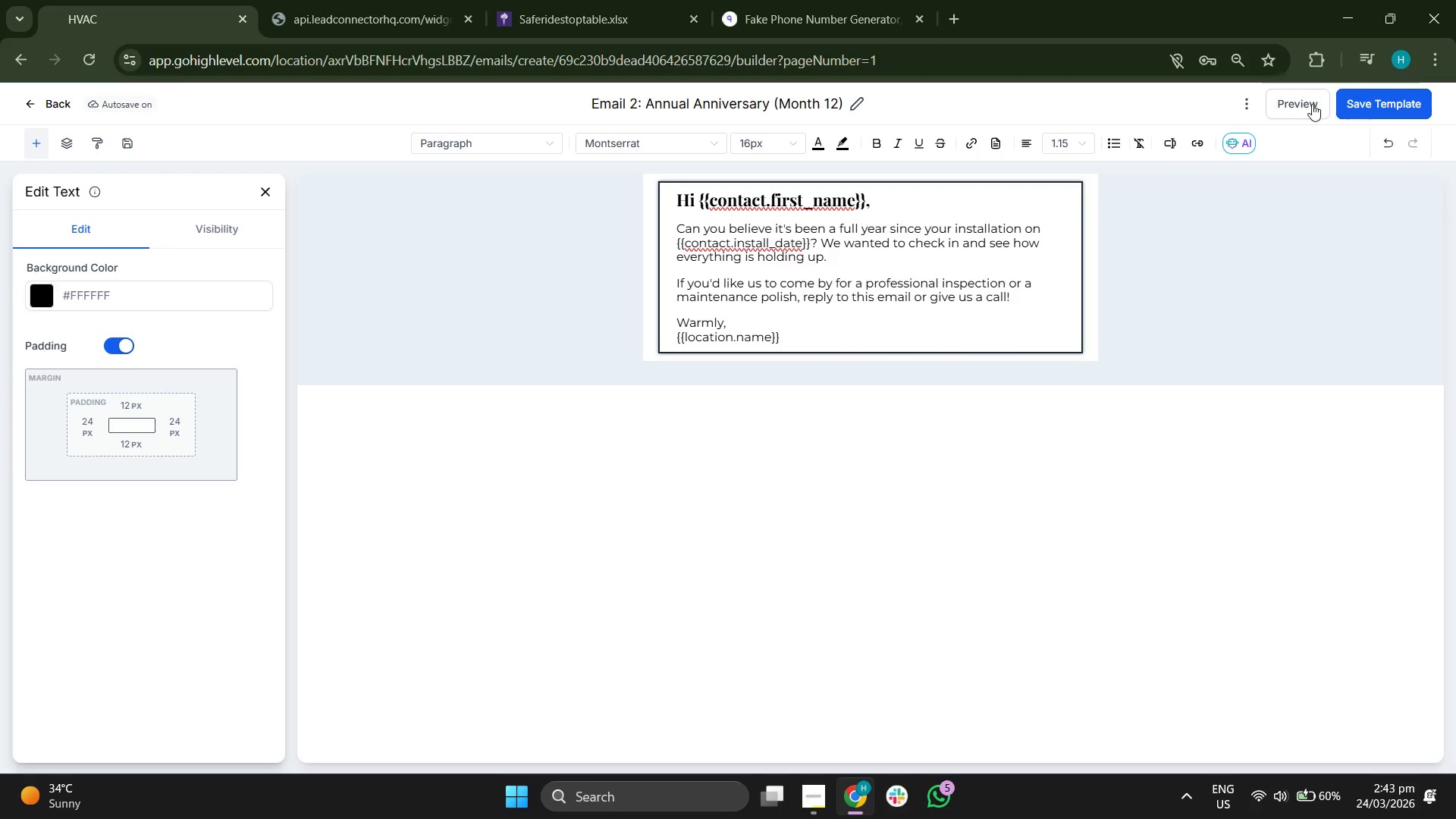 
left_click([1307, 99])
 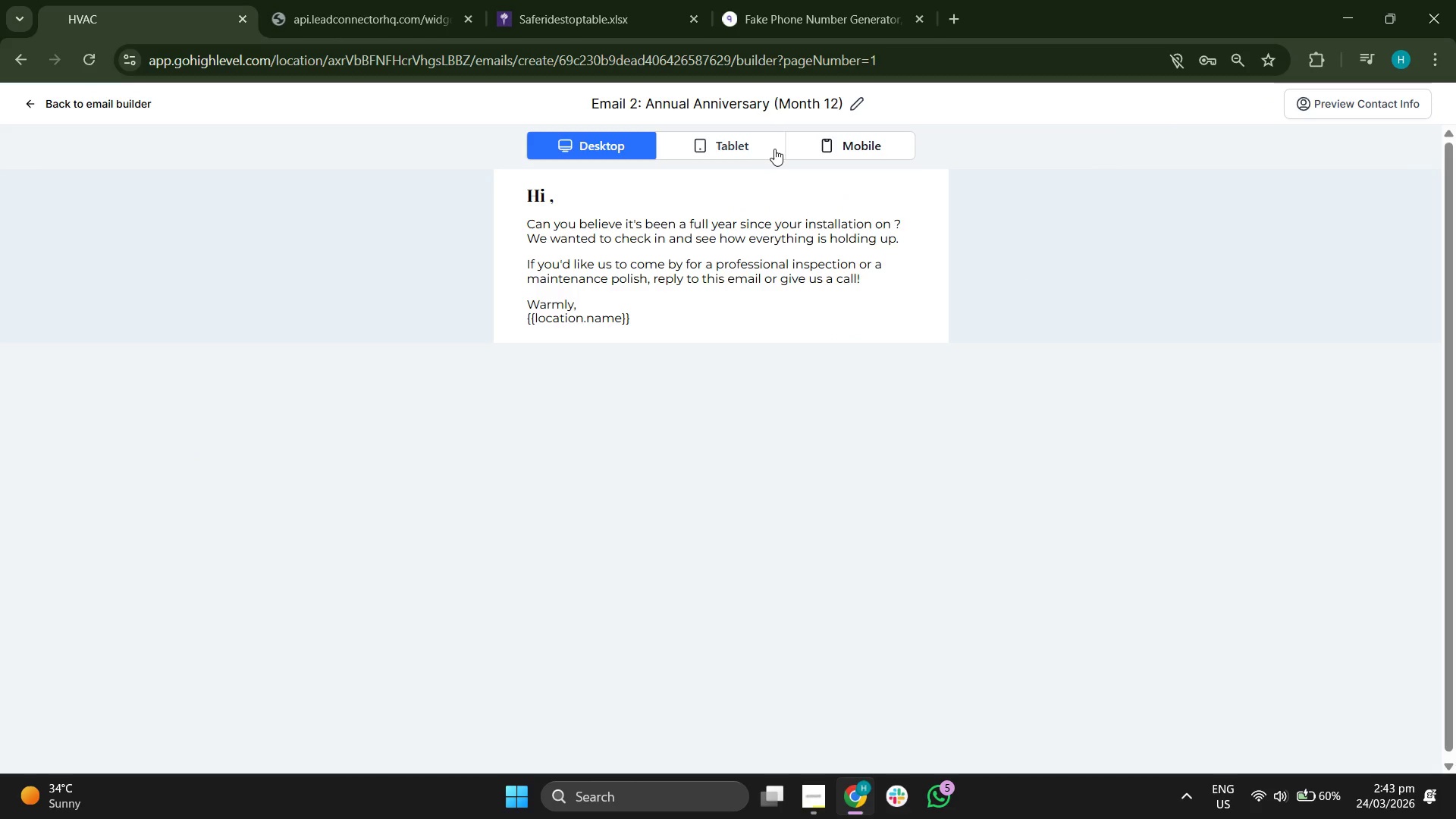 
left_click([757, 139])
 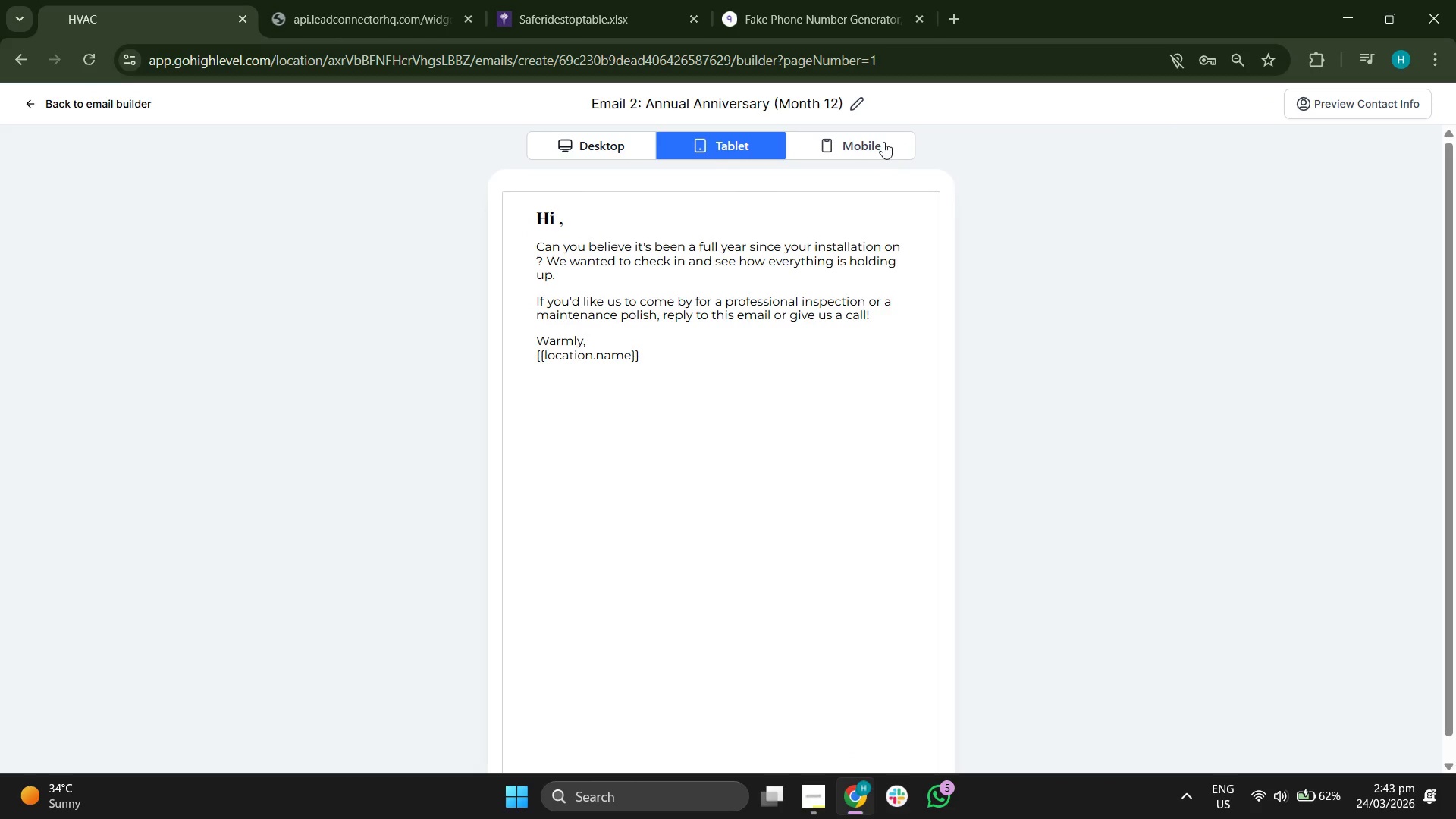 
left_click([883, 142])
 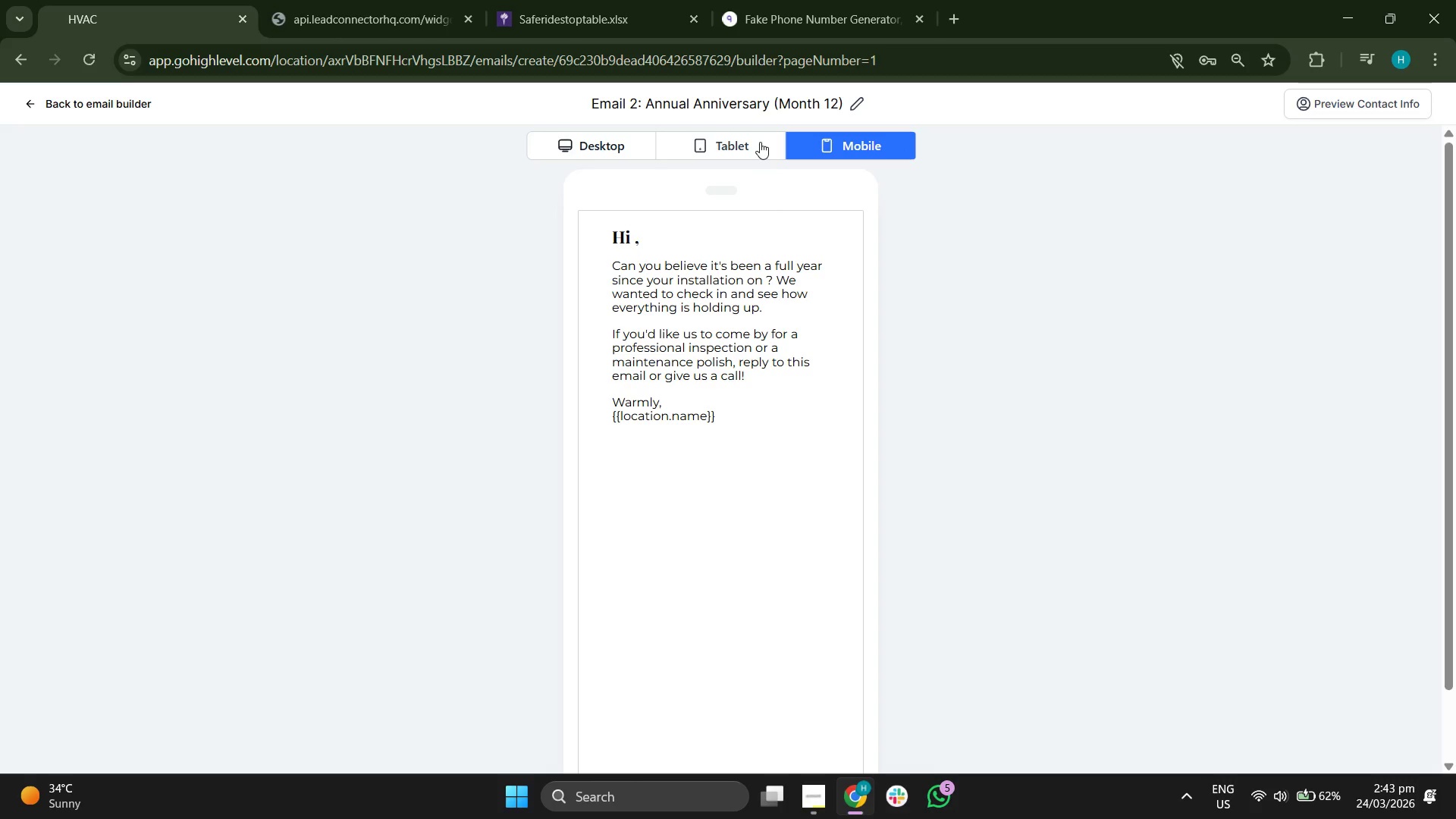 
left_click([760, 142])
 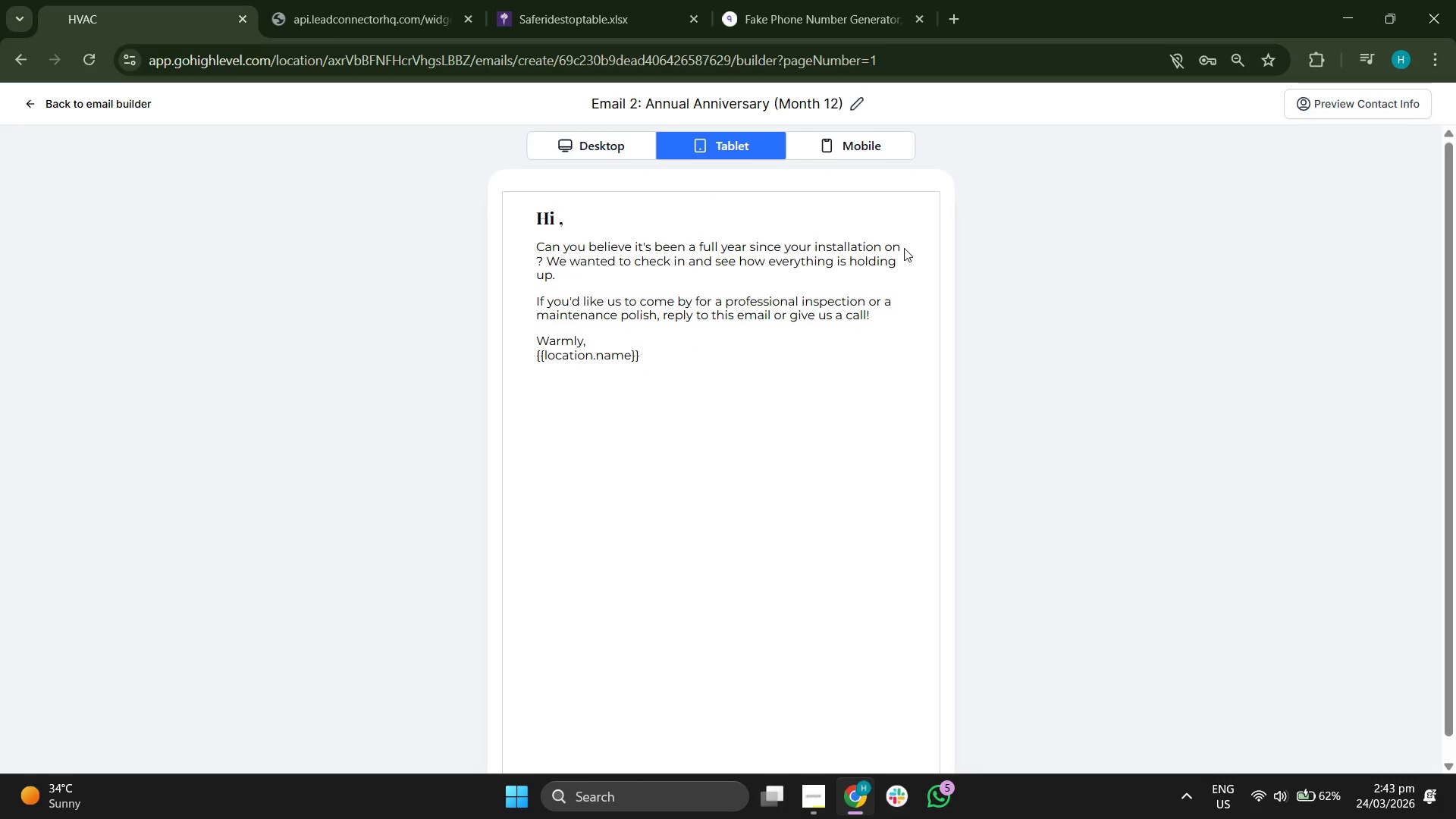 
left_click([609, 144])
 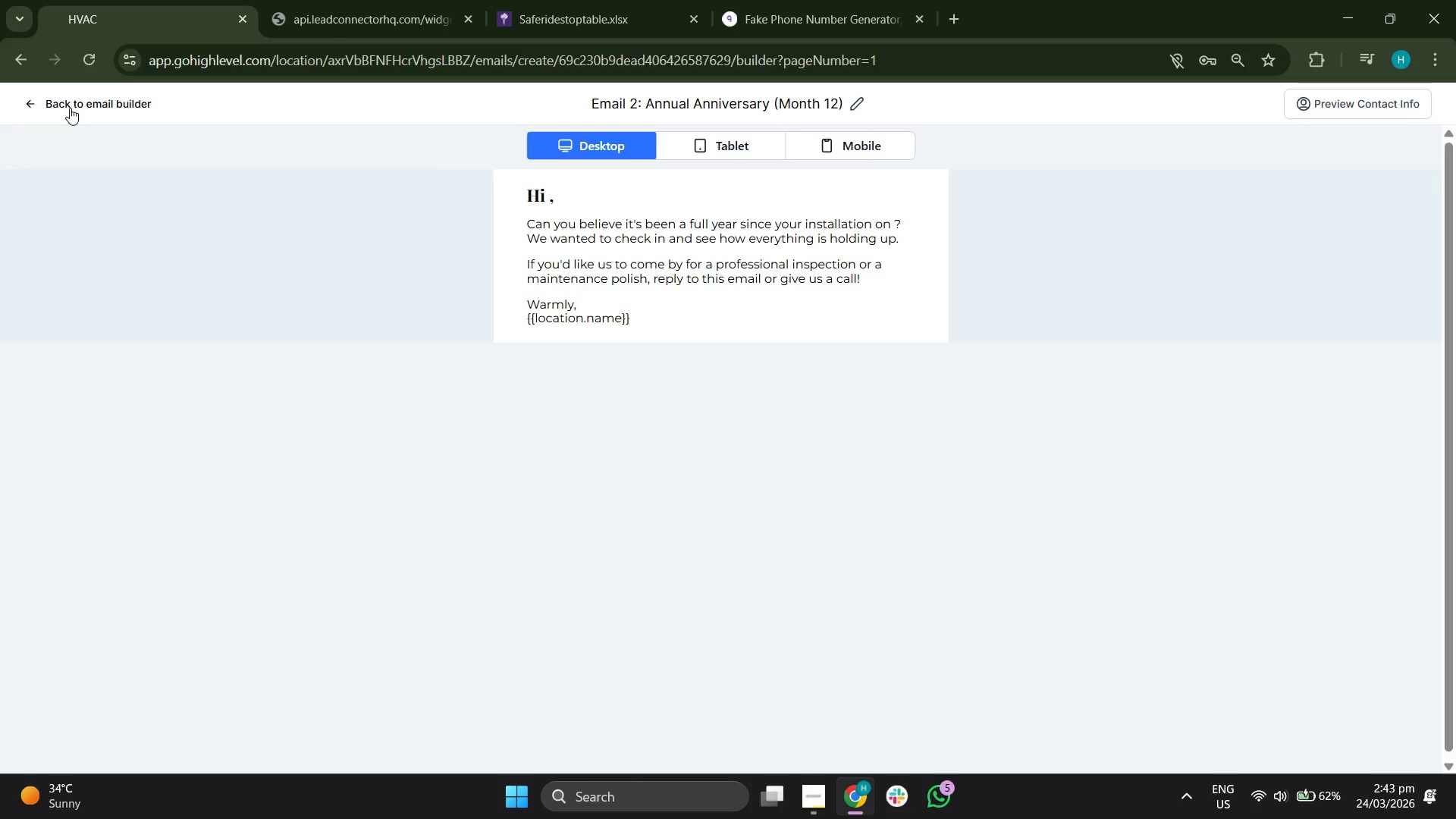 
left_click([67, 107])
 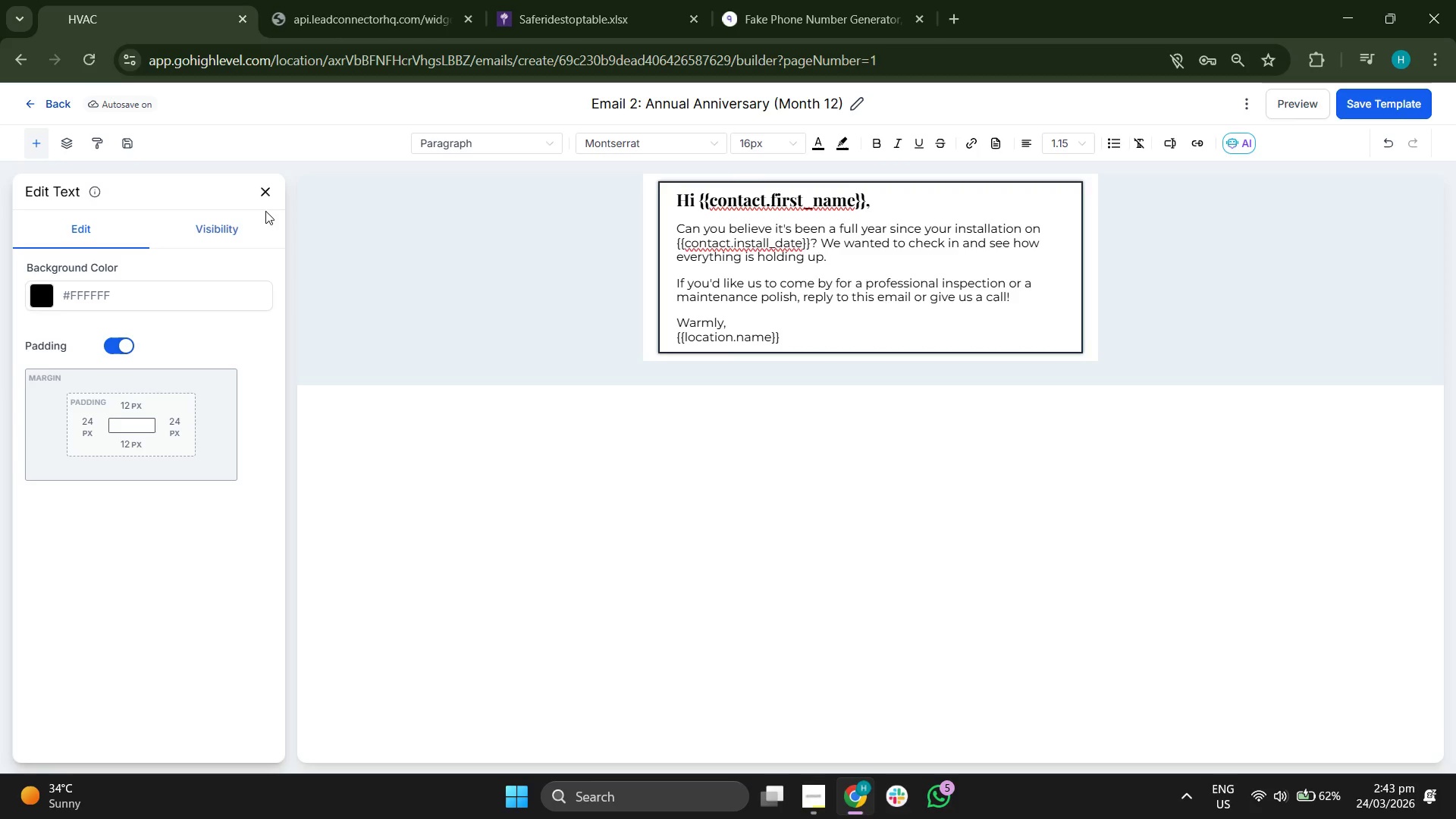 
left_click([268, 194])
 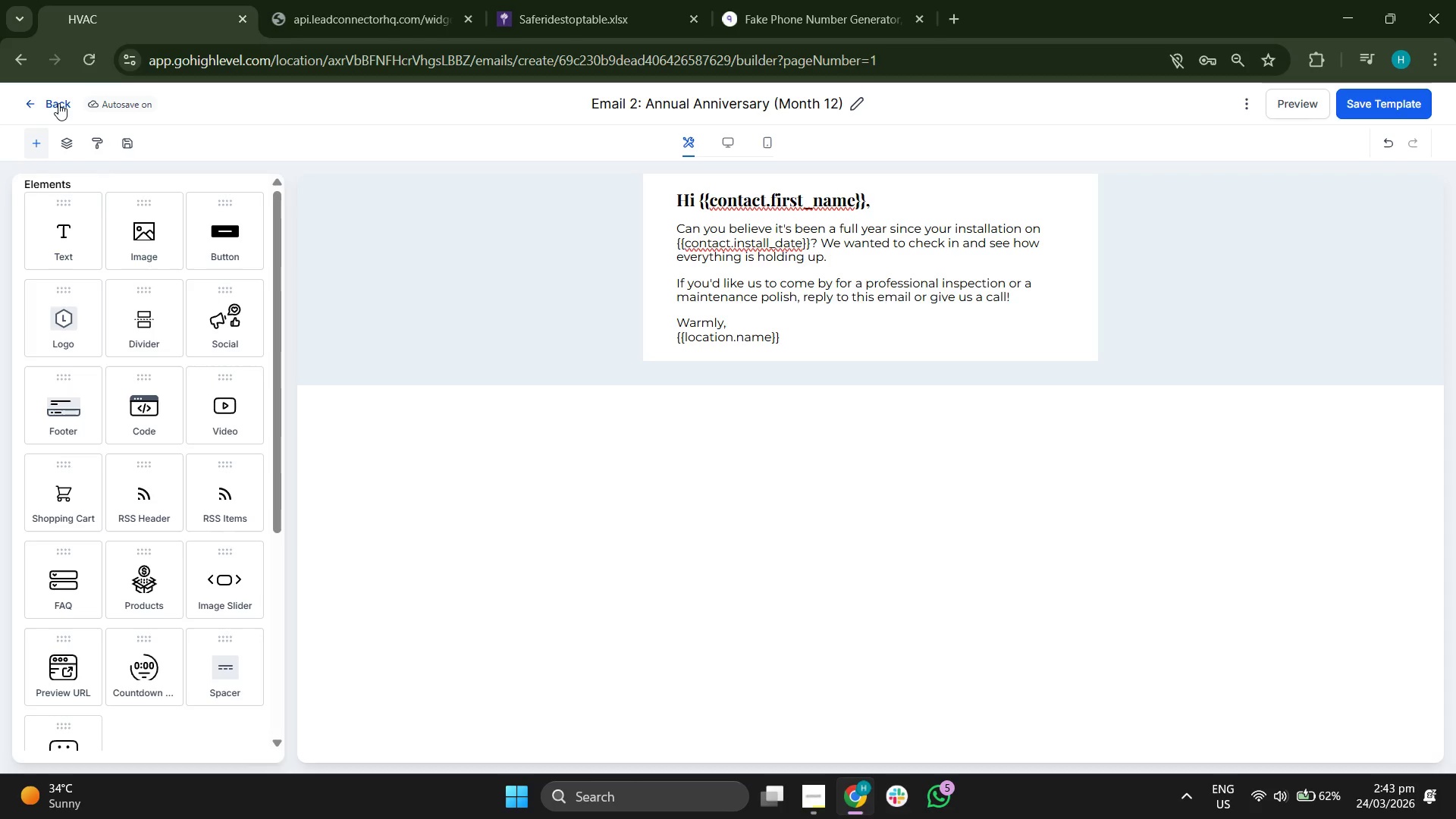 
left_click([58, 103])
 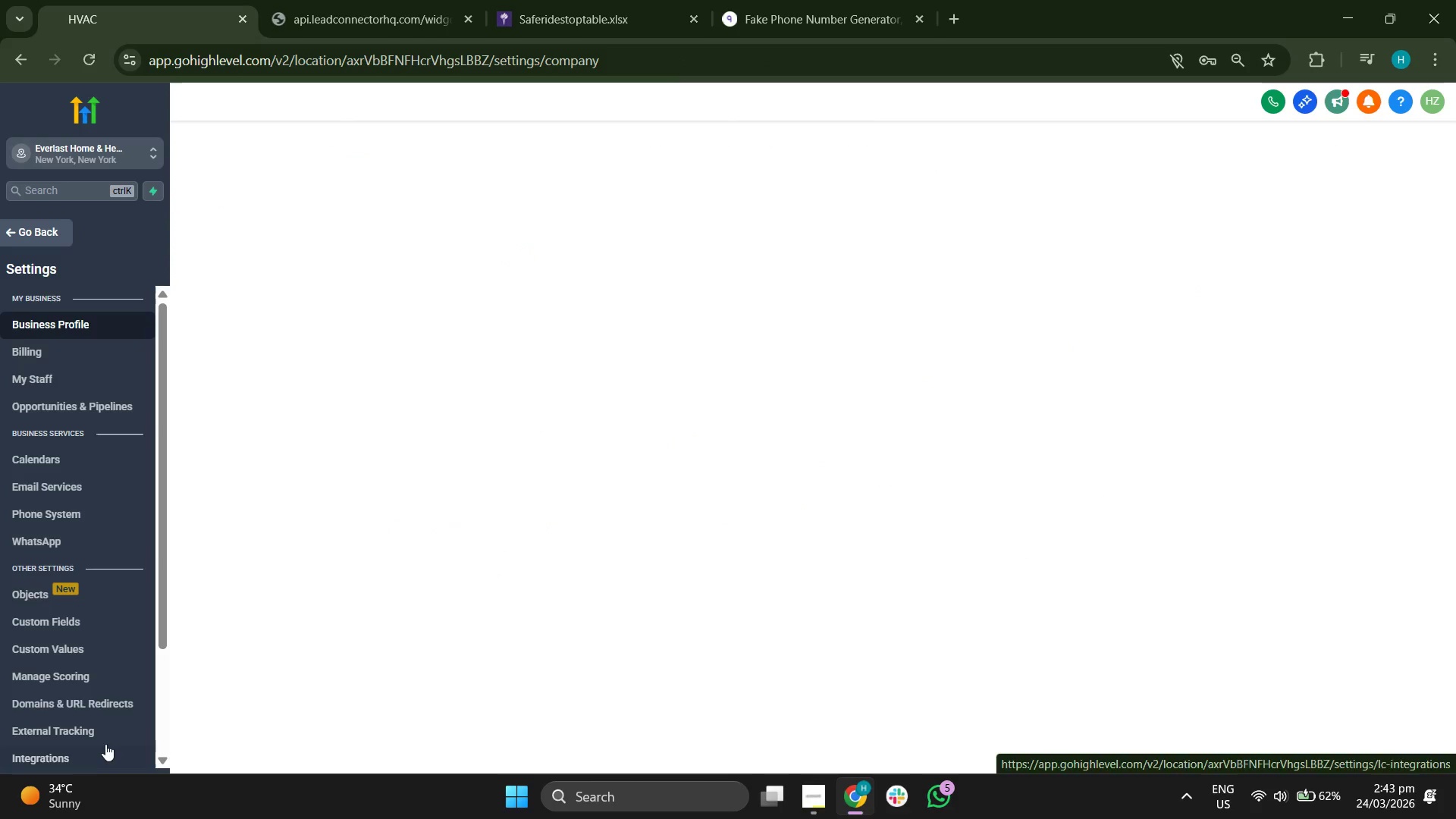 
wait(6.89)
 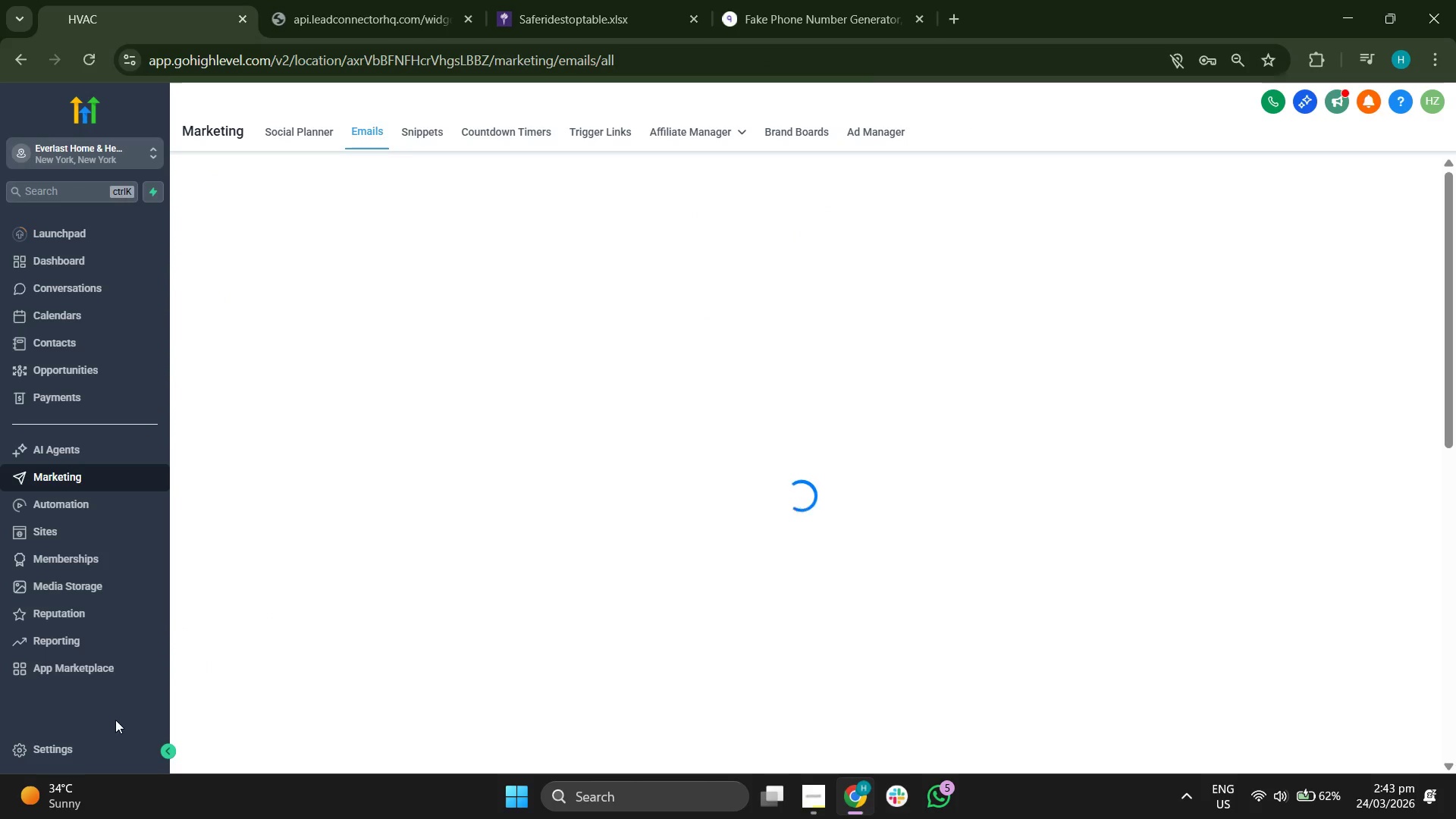 
scroll: coordinate [114, 432], scroll_direction: up, amount: 2.0
 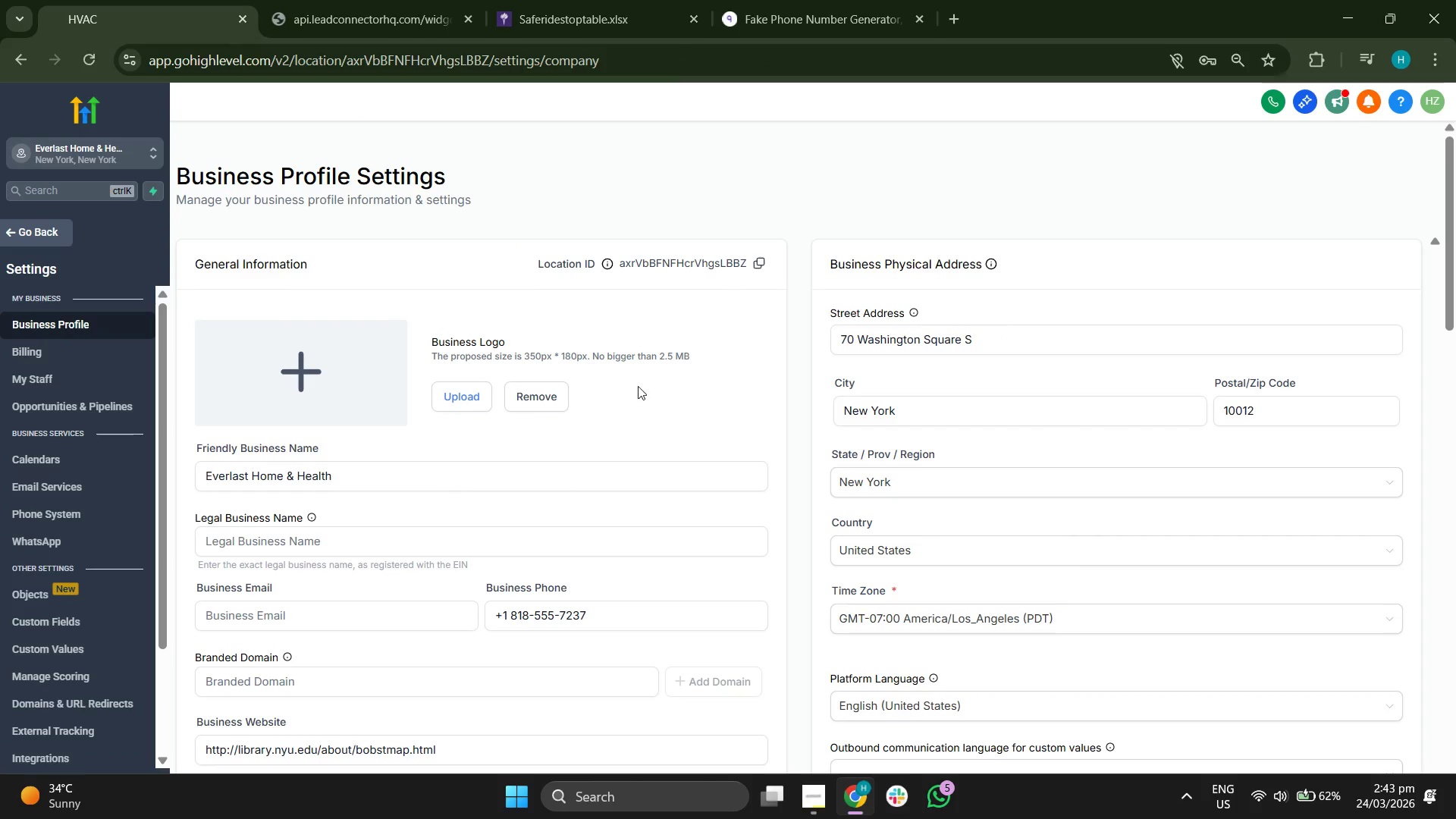 
scroll: coordinate [684, 417], scroll_direction: down, amount: 2.0
 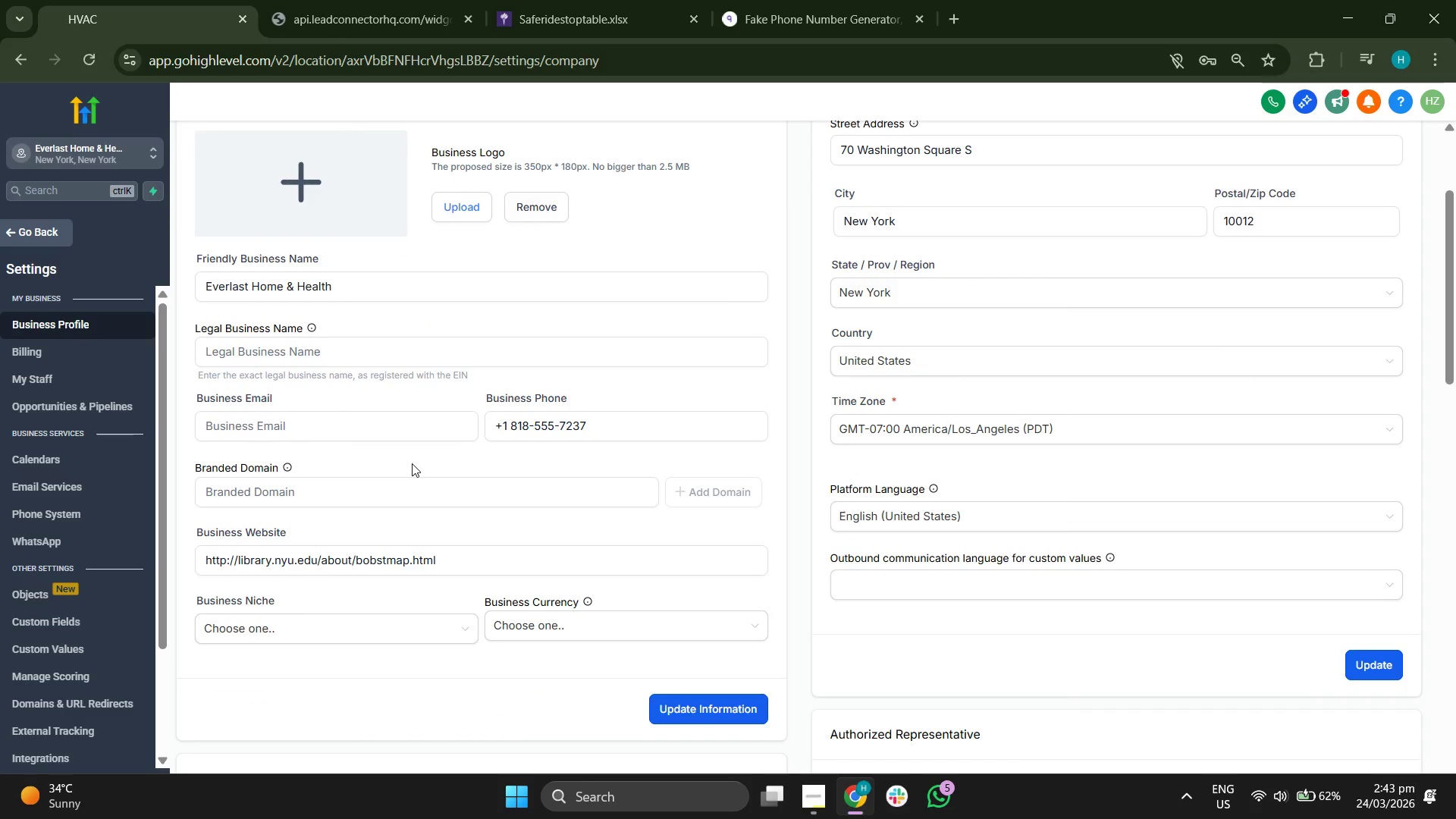 
scroll: coordinate [489, 441], scroll_direction: up, amount: 1.0
 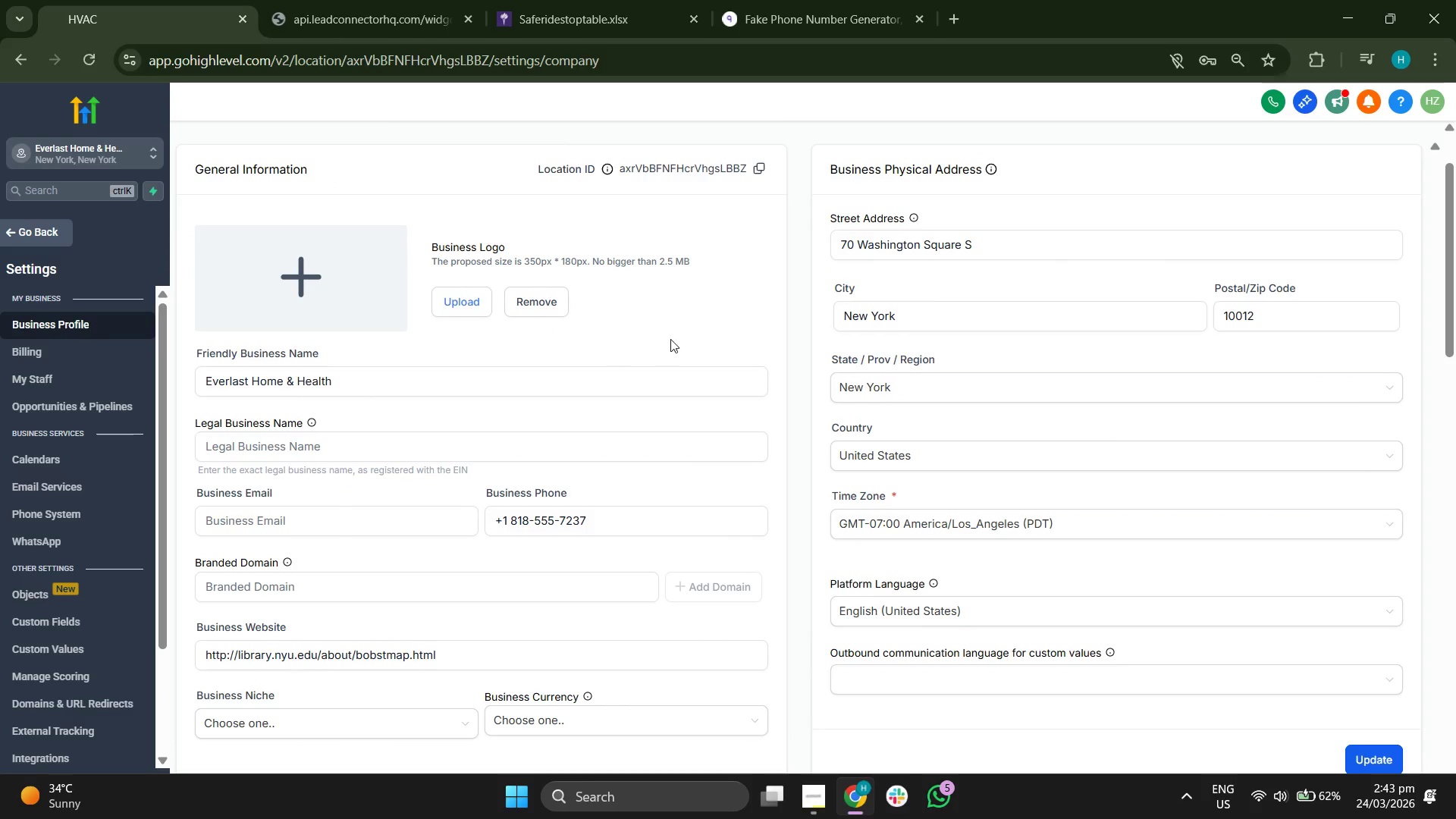 
scroll: coordinate [667, 362], scroll_direction: down, amount: 7.0
 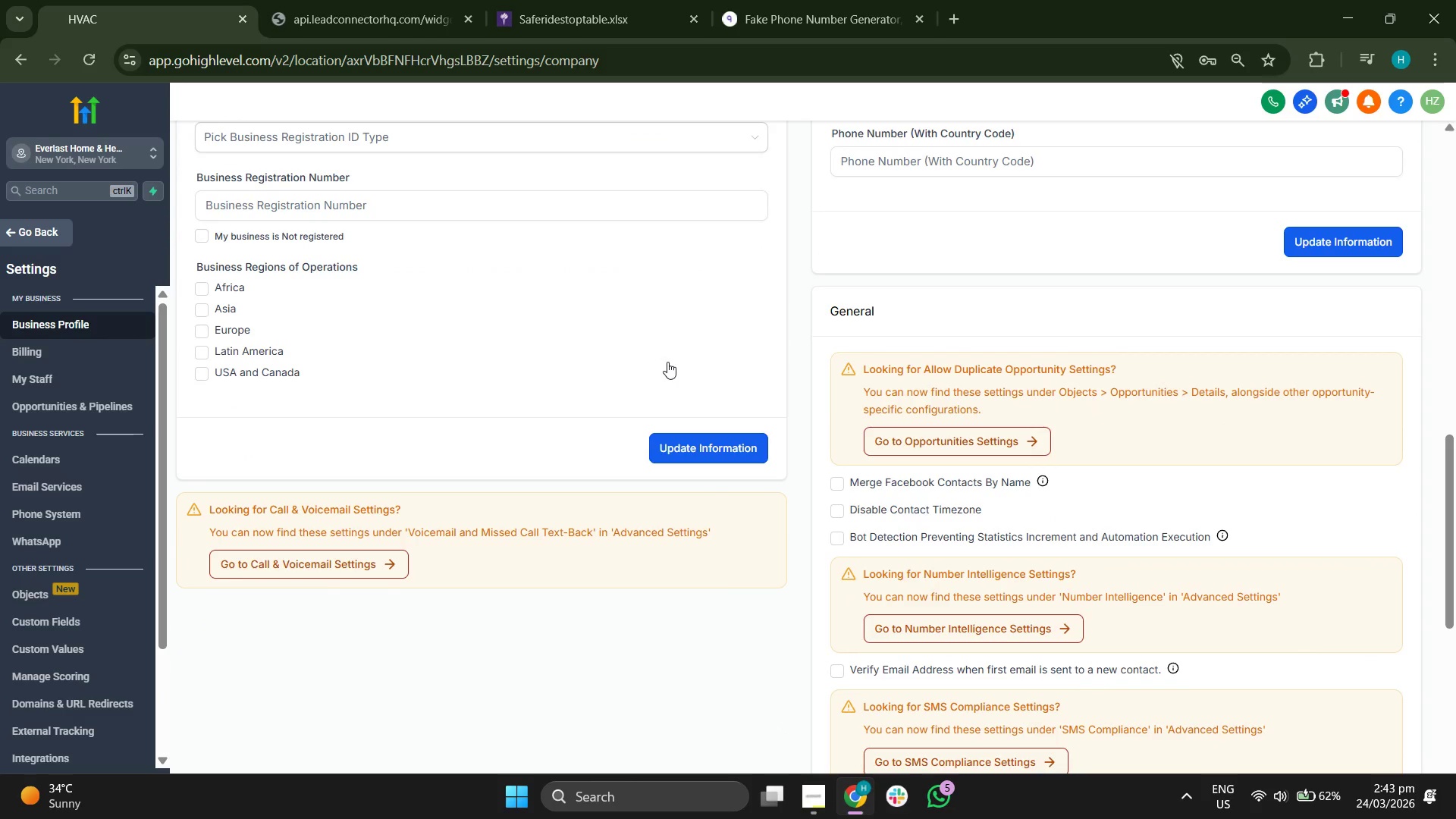 
scroll: coordinate [527, 446], scroll_direction: up, amount: 7.0
 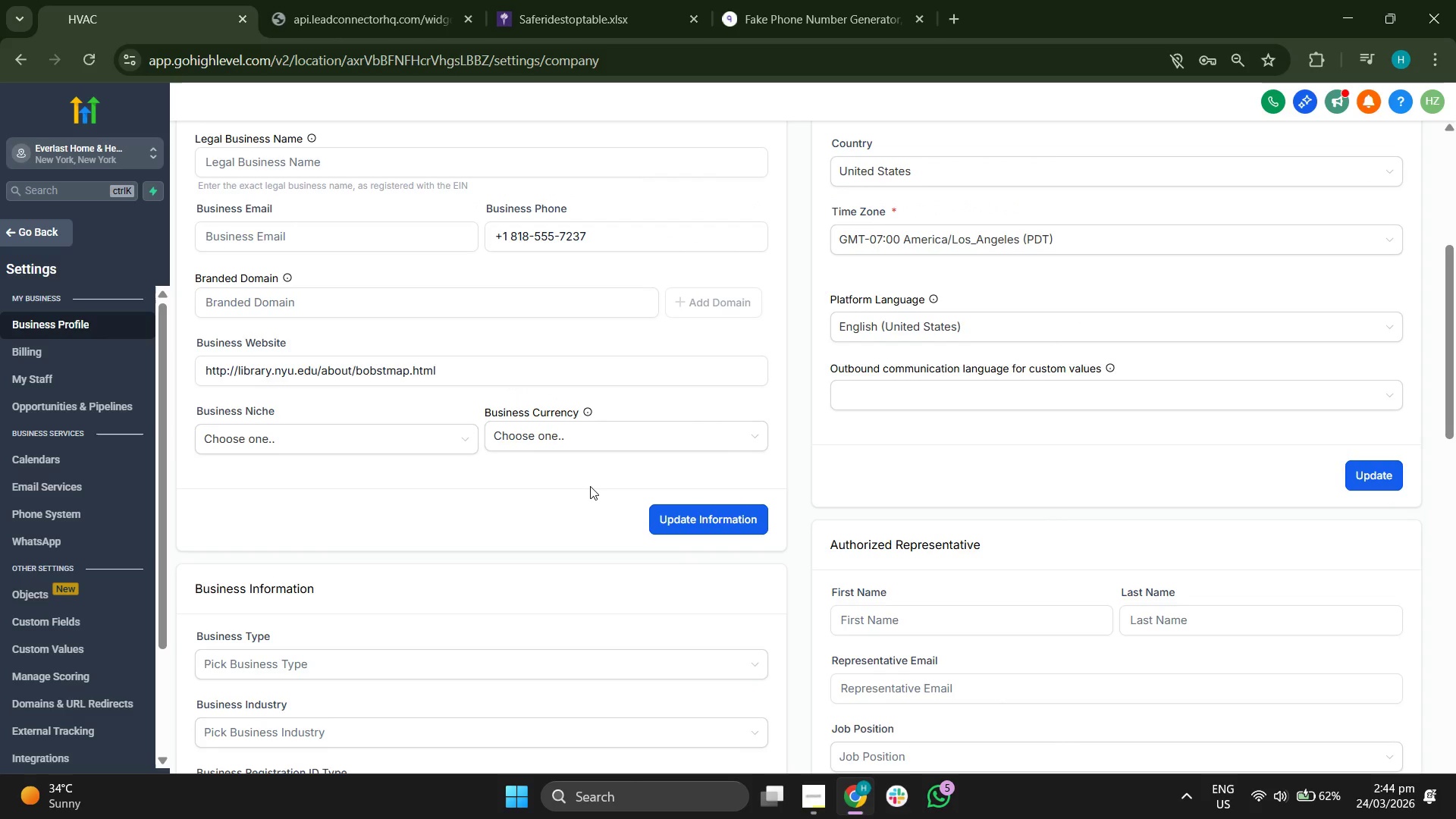 
scroll: coordinate [594, 487], scroll_direction: up, amount: 3.0
 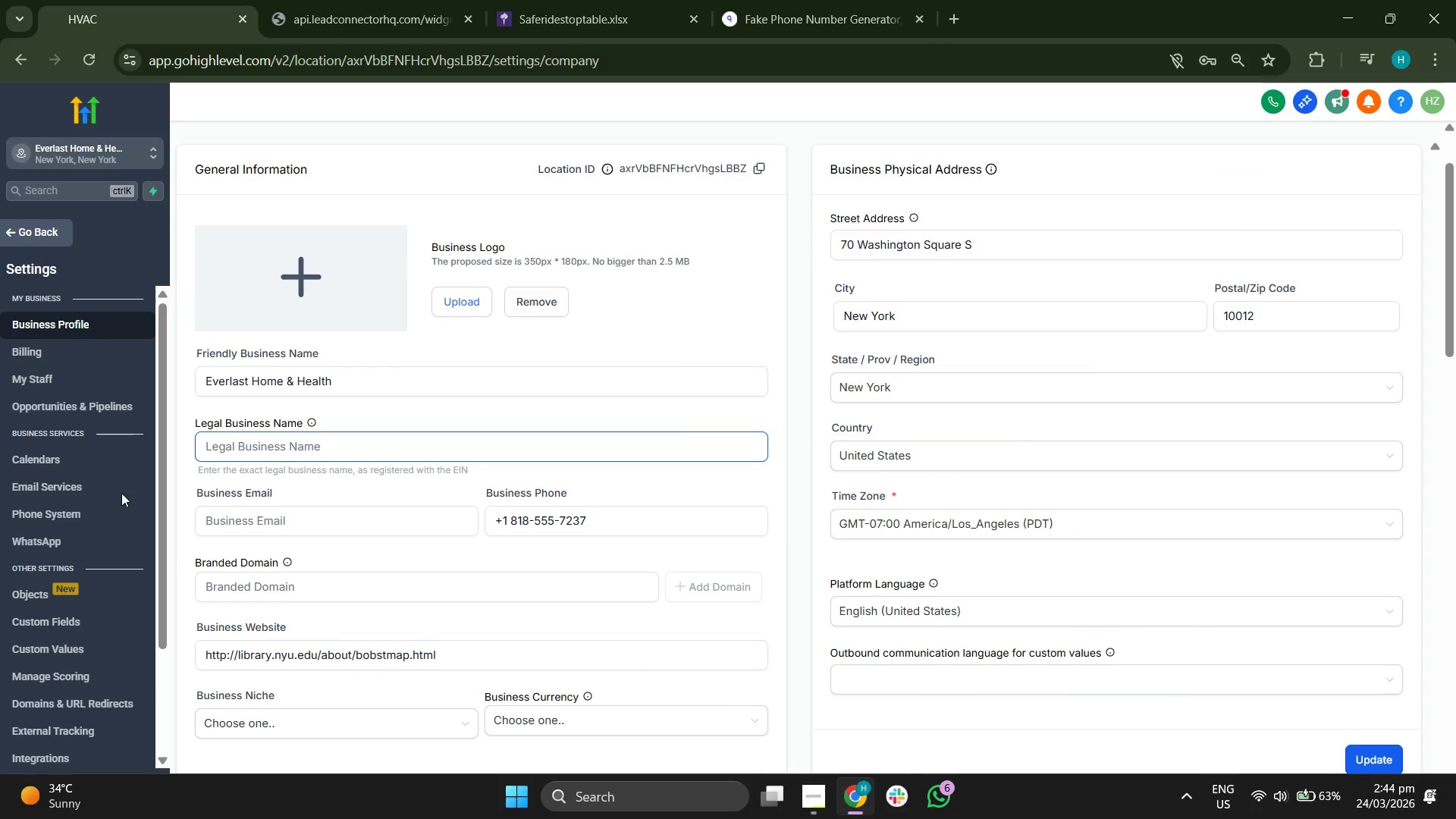 
scroll: coordinate [105, 492], scroll_direction: down, amount: 1.0
 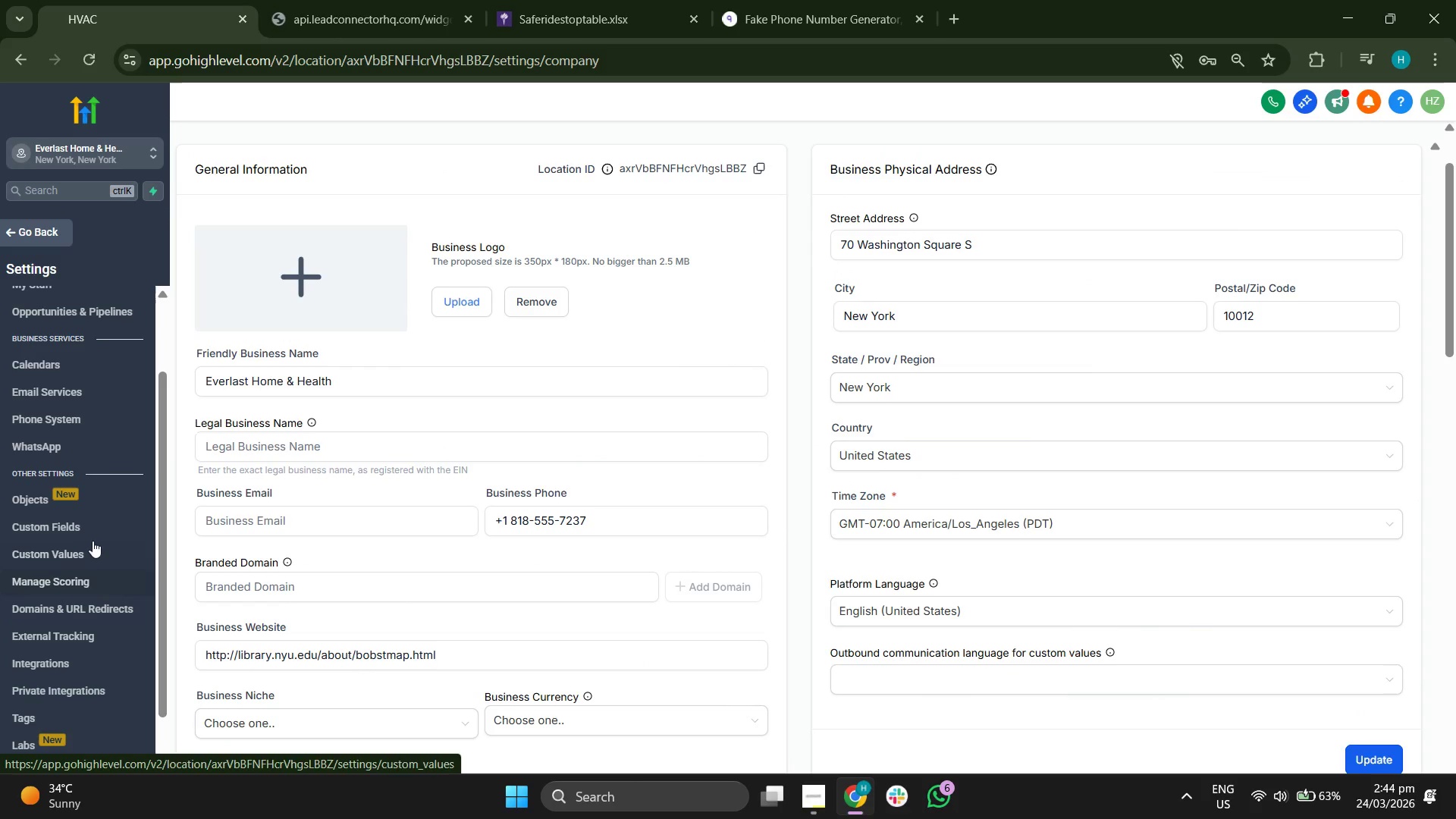 
left_click([98, 527])
 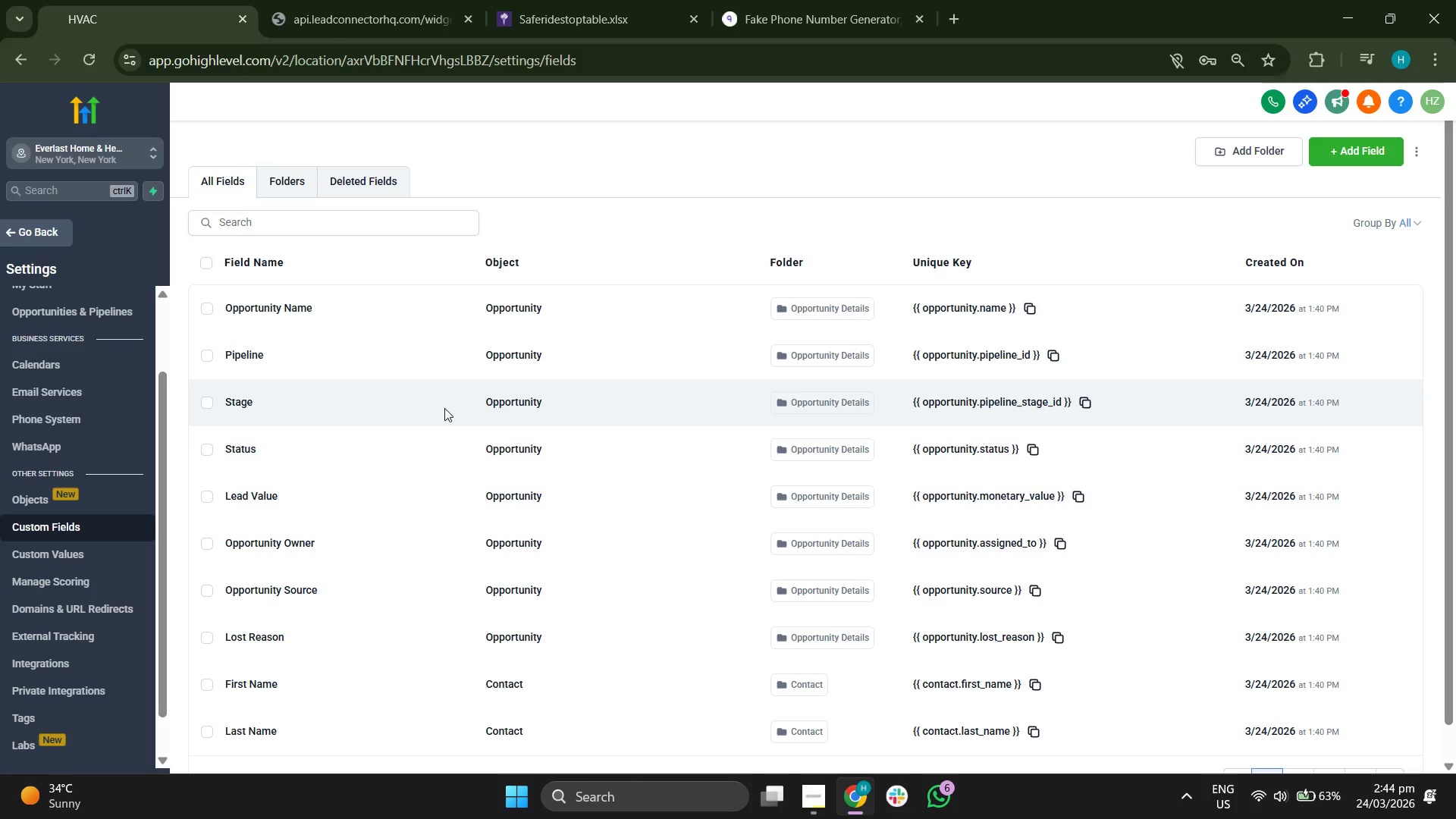 
wait(15.38)
 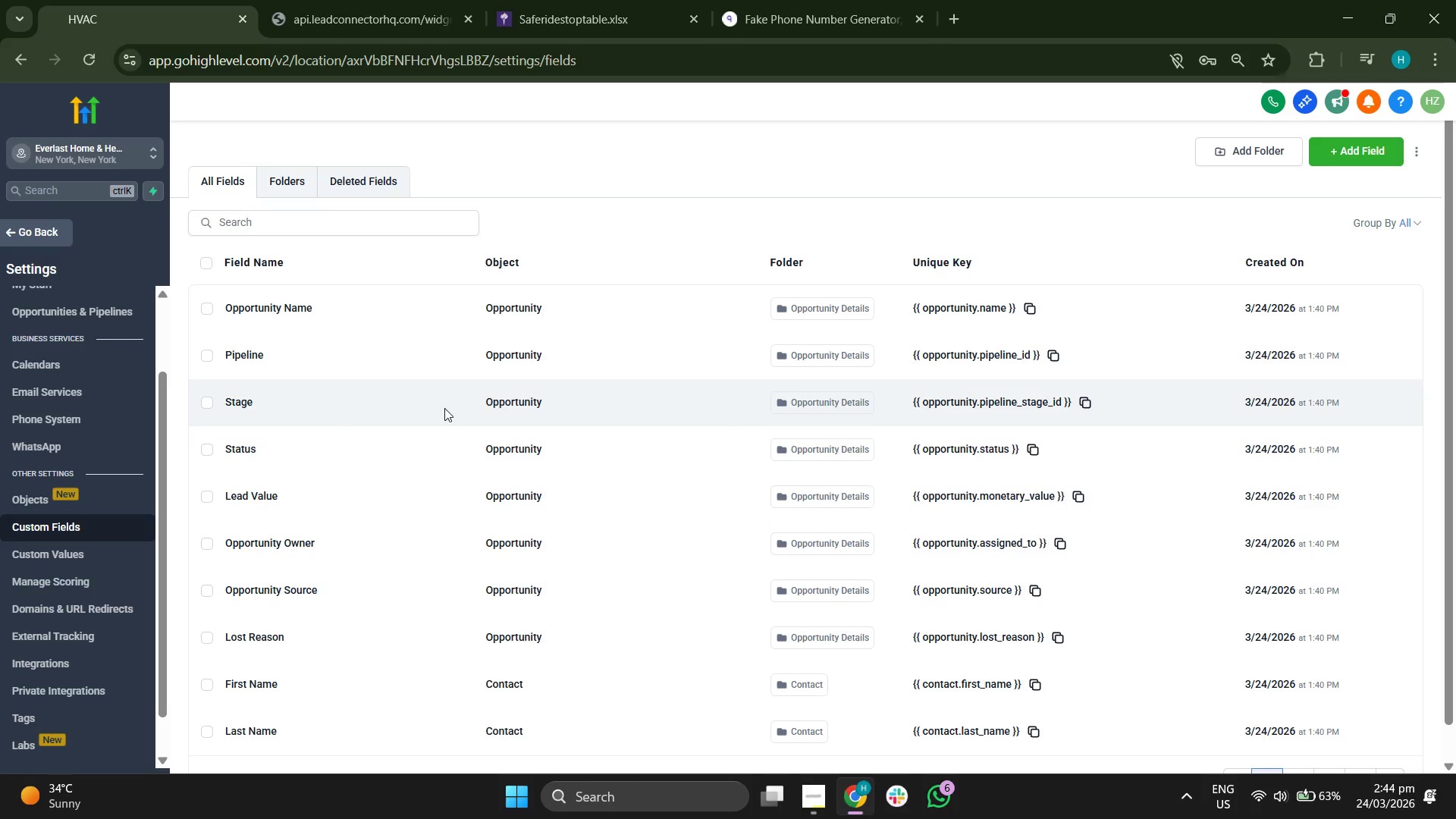 
scroll: coordinate [715, 283], scroll_direction: down, amount: 2.0
 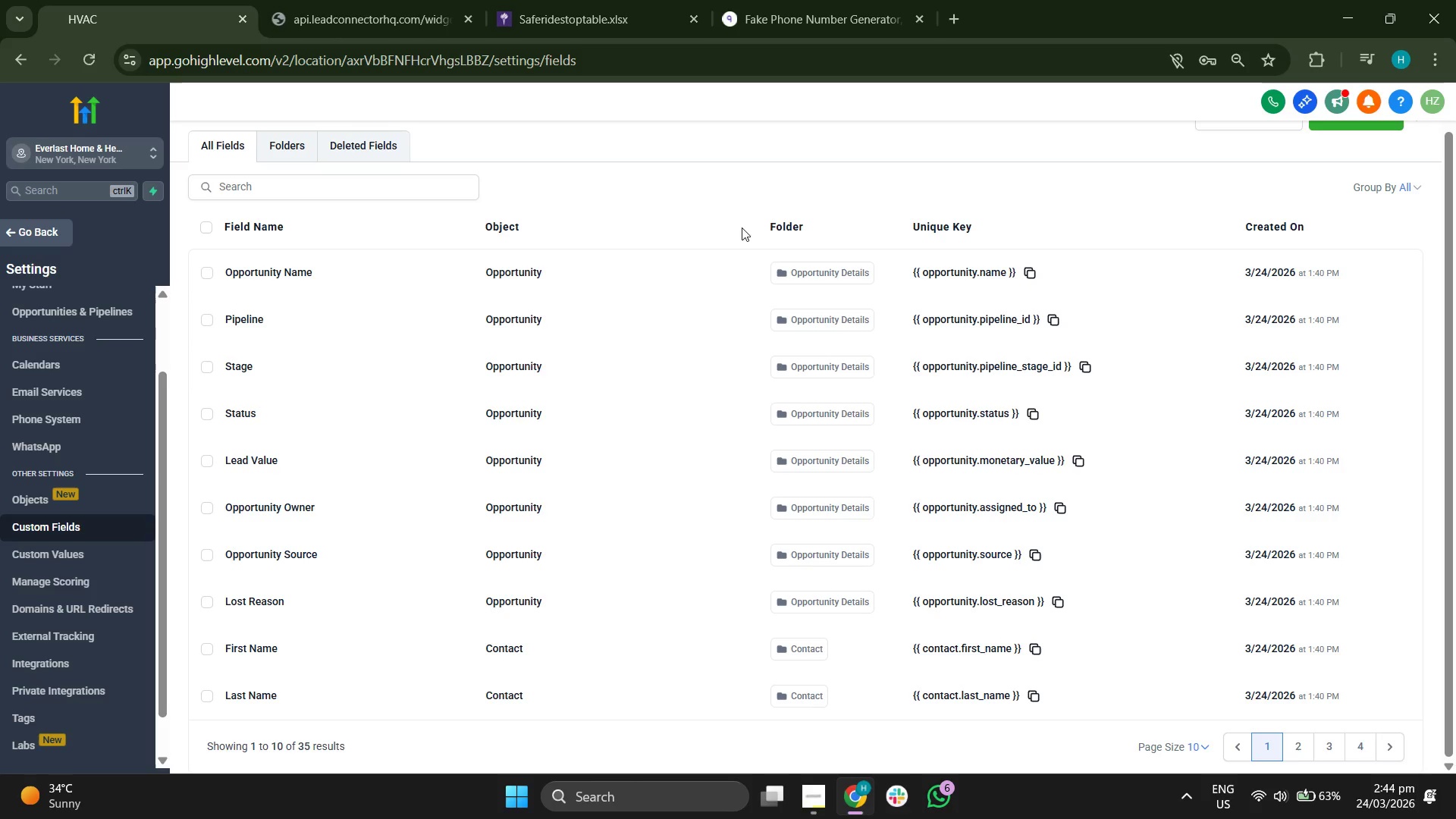 
wait(17.88)
 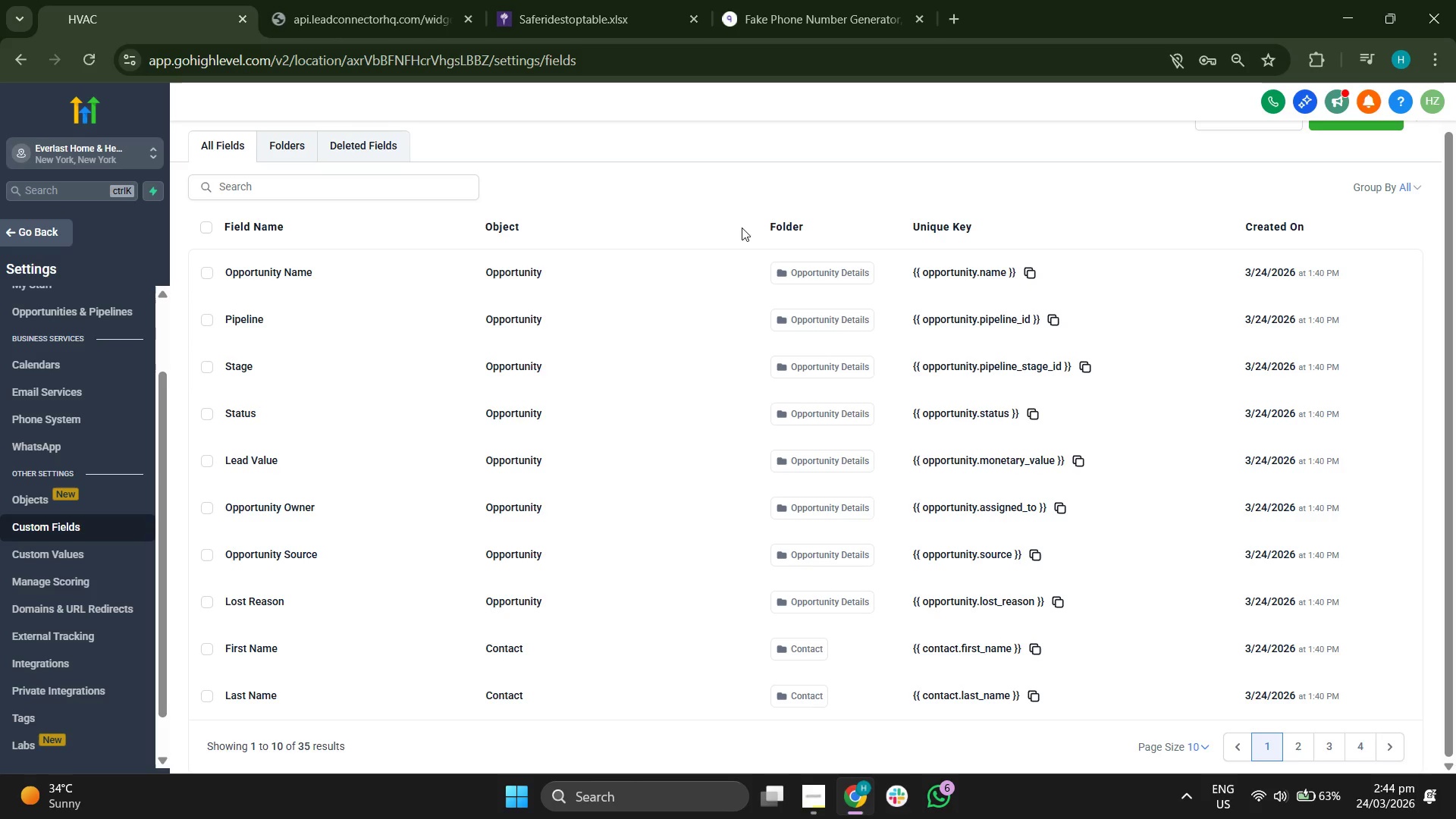 
scroll: coordinate [1163, 510], scroll_direction: down, amount: 2.0
 